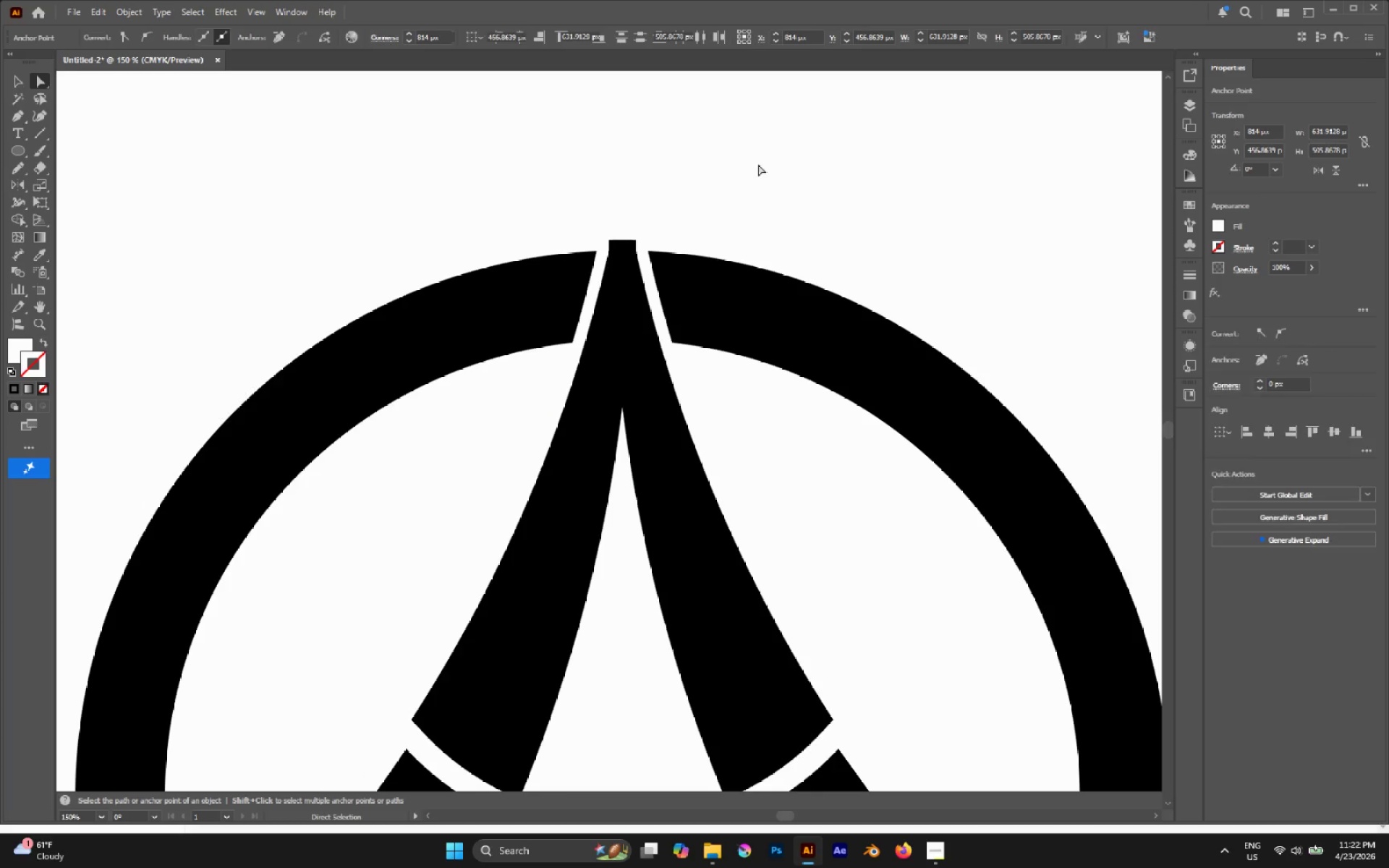 
hold_key(key=AltLeft, duration=1.5)
left_click_drag(start_coordinate=[549, 181], to_coordinate=[700, 231])
 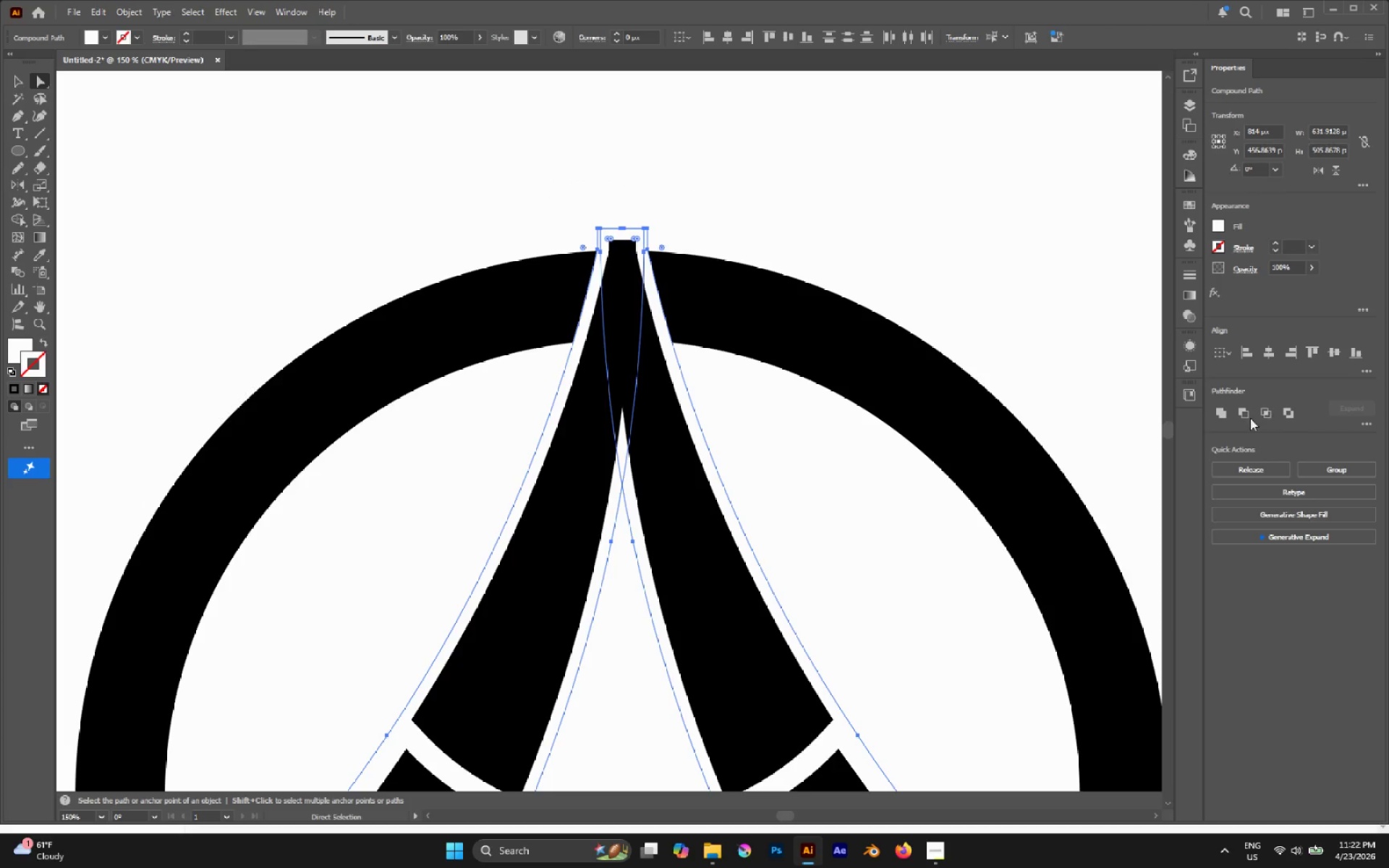 
left_click([1222, 411])
 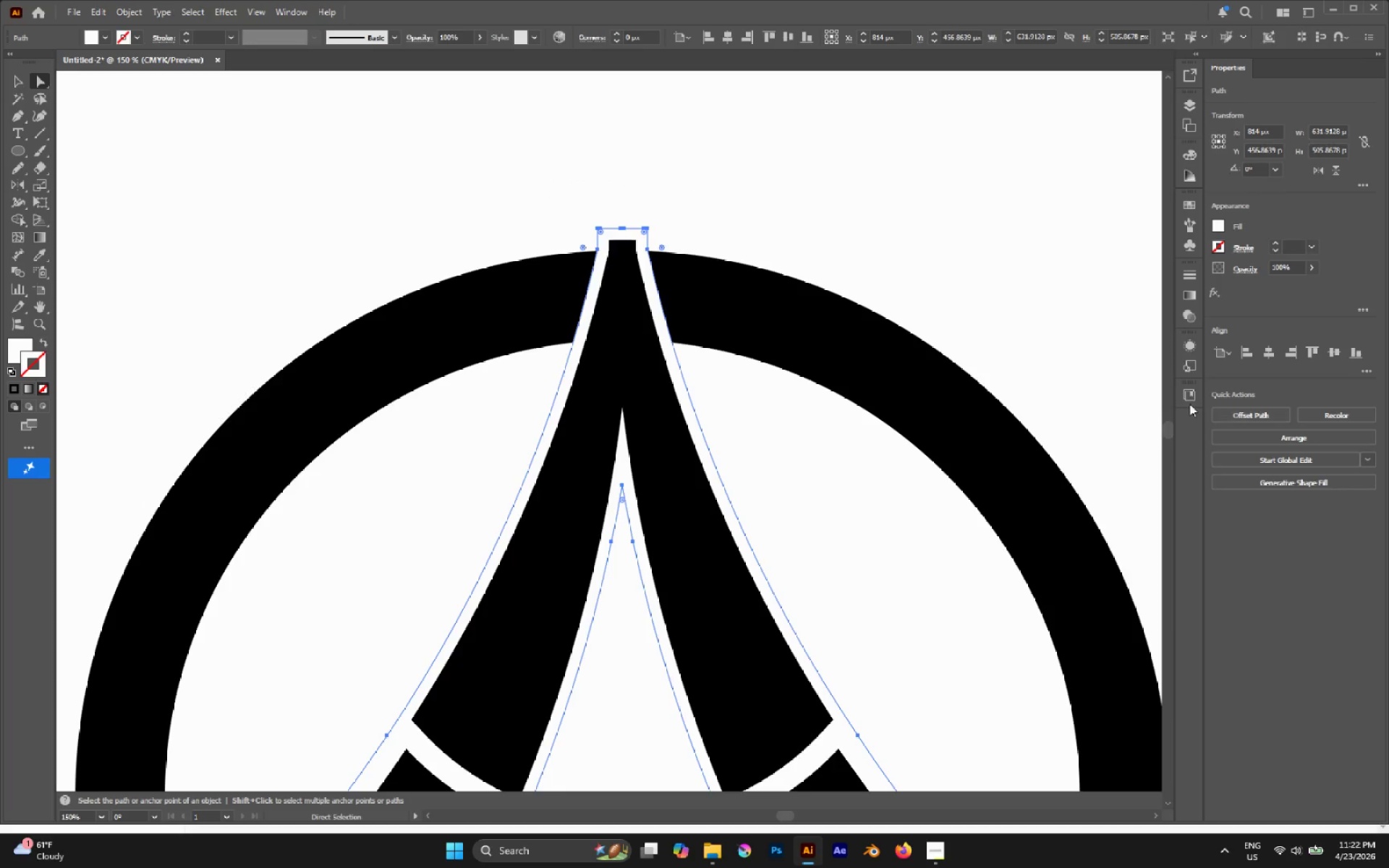 
hold_key(key=ShiftLeft, duration=0.83)
left_click([836, 333])
 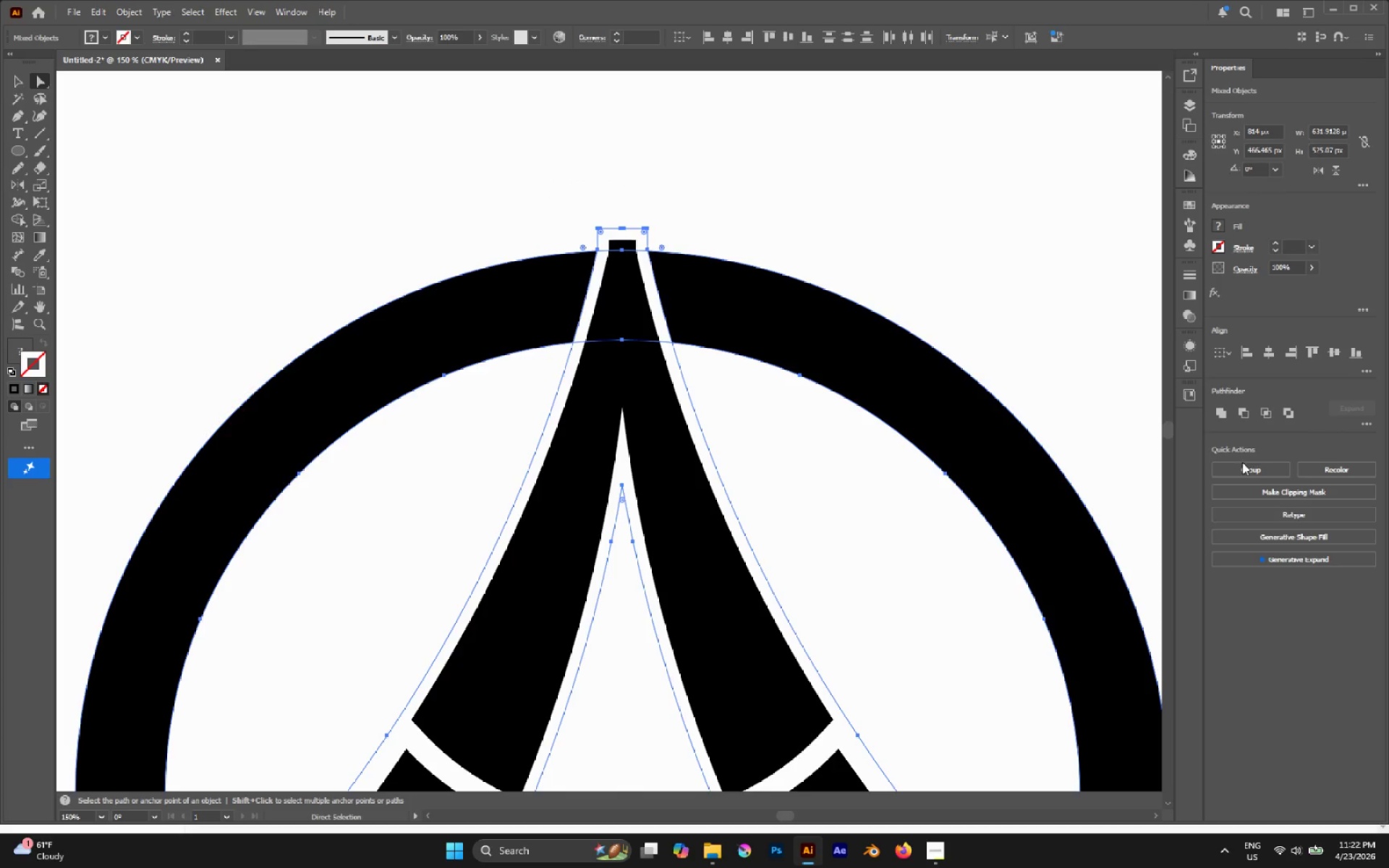 
left_click([1241, 417])
 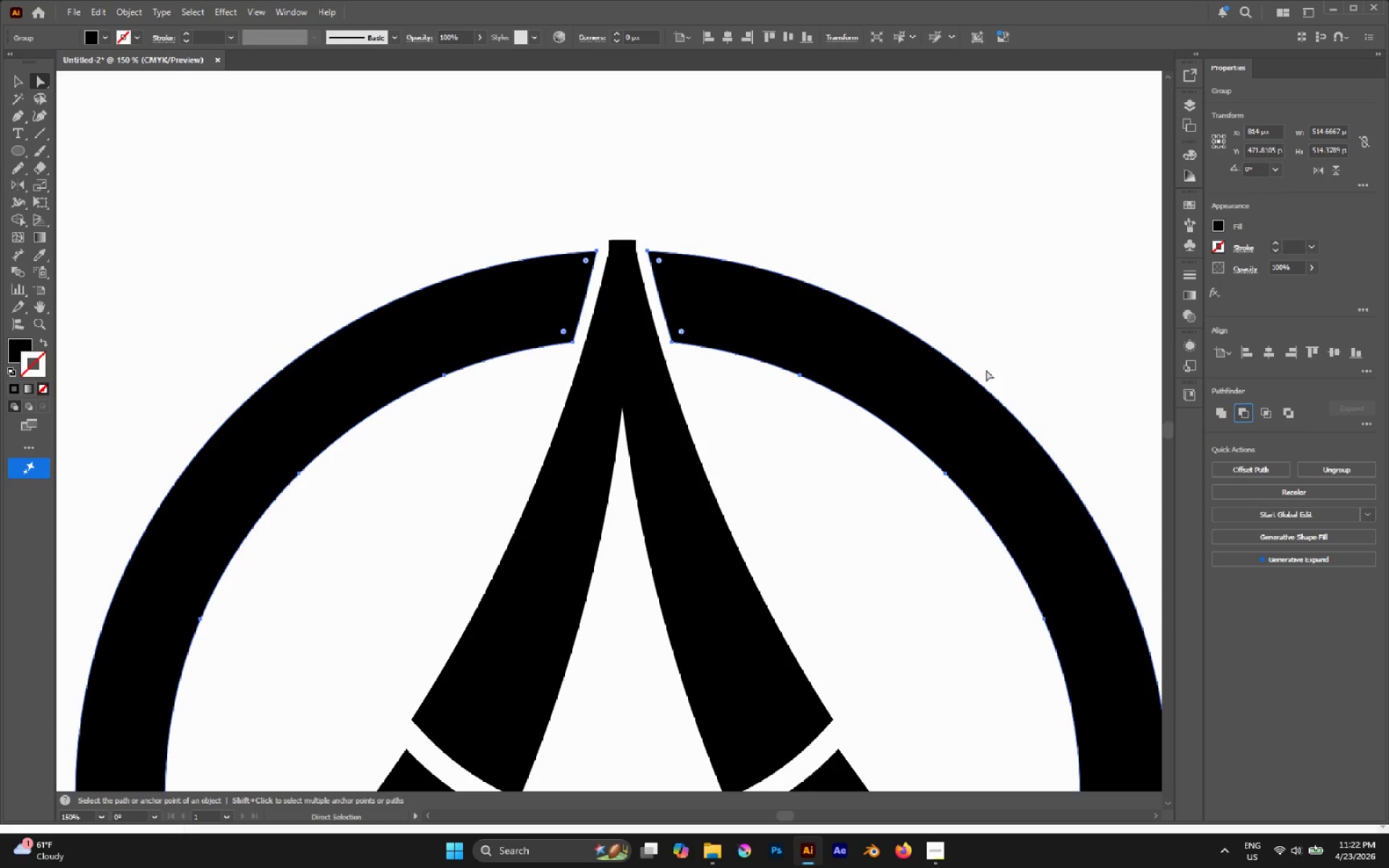 
hold_key(key=AltLeft, duration=0.36)
scroll: coordinate [889, 350], scroll_direction: none, amount: 0.0
 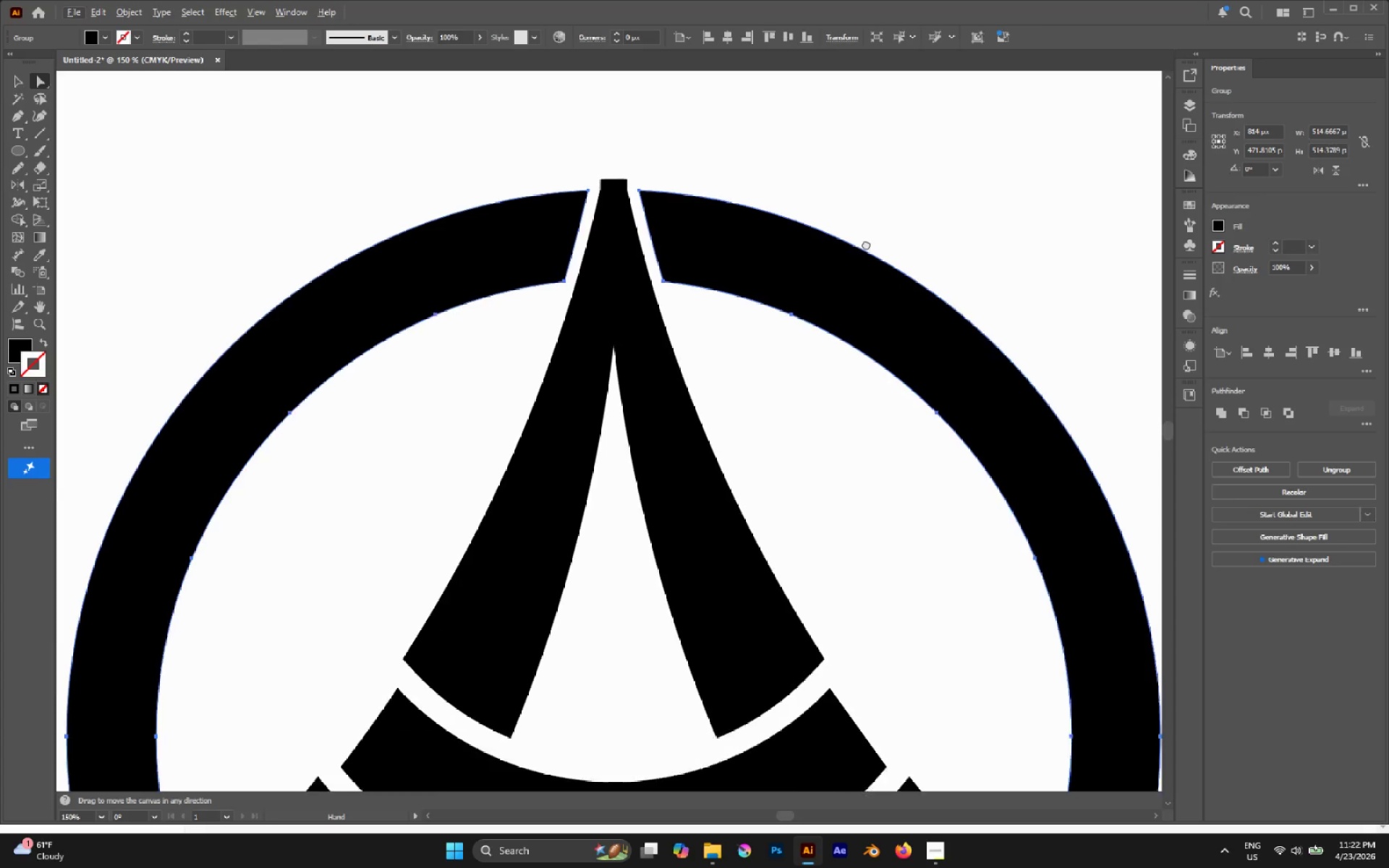 
hold_key(key=AltLeft, duration=0.5)
scroll: coordinate [878, 239], scroll_direction: down, amount: 3.0
 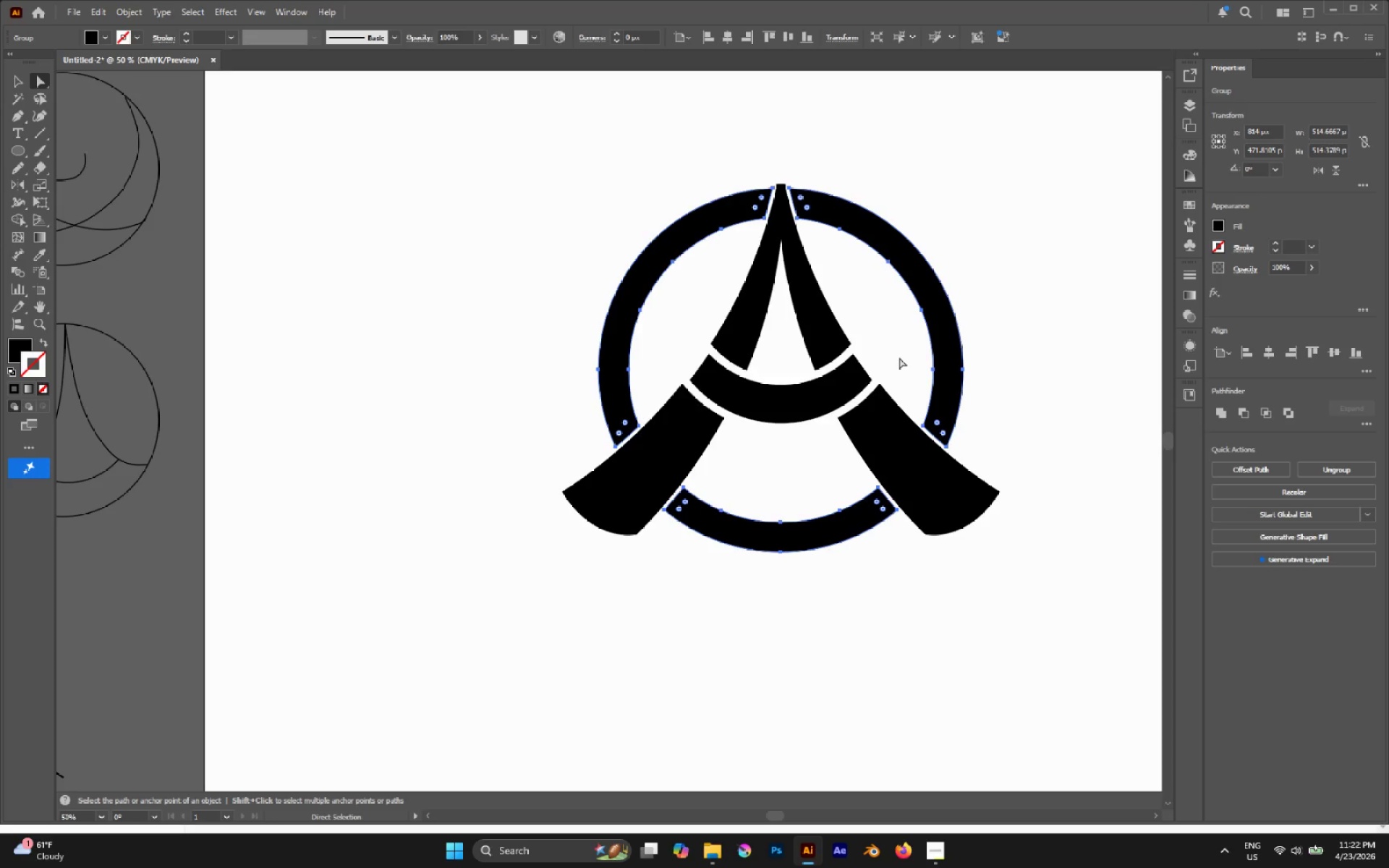 
left_click([899, 357])
 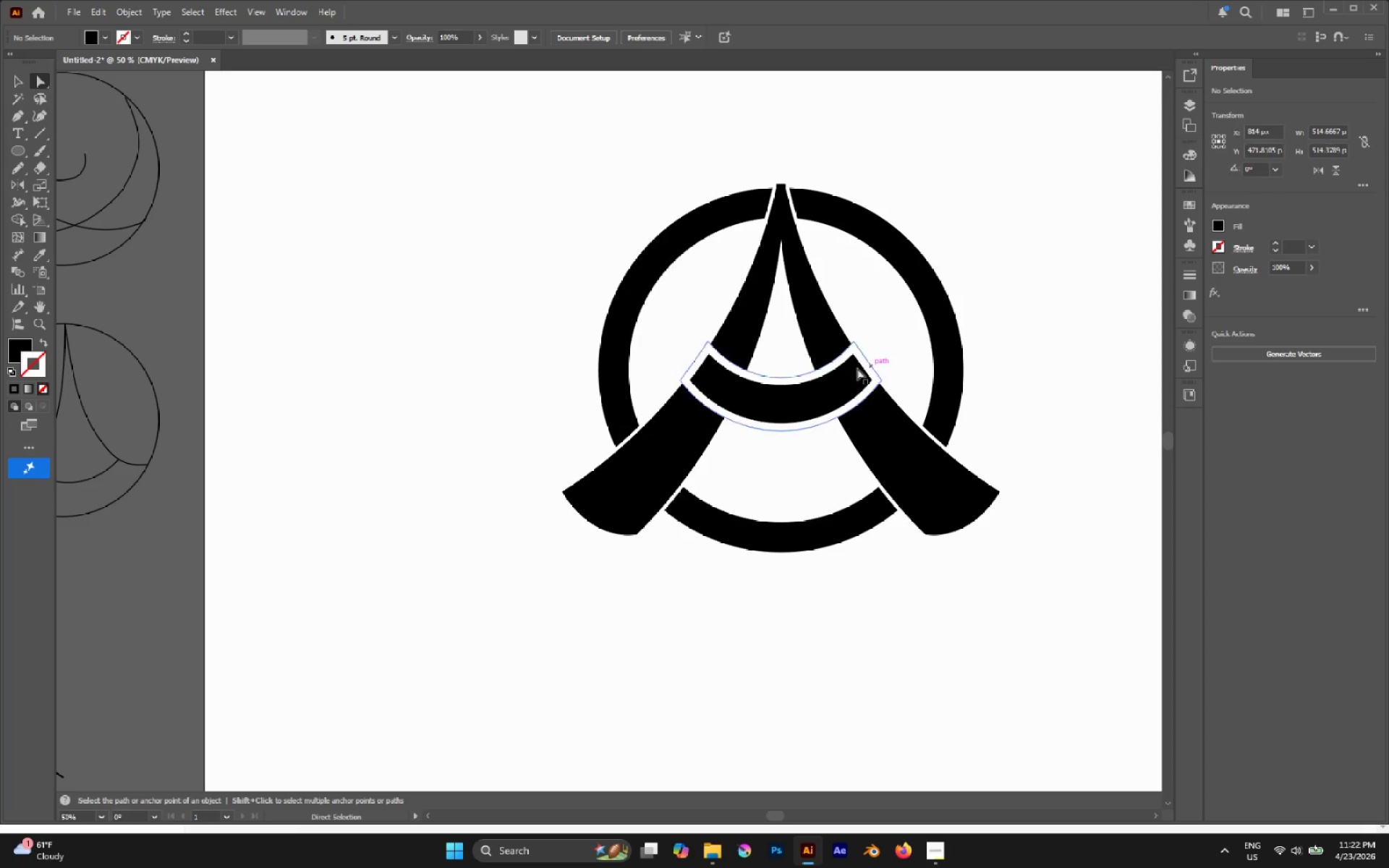 
hold_key(key=AltLeft, duration=0.33)
scroll: coordinate [836, 378], scroll_direction: up, amount: 3.0
 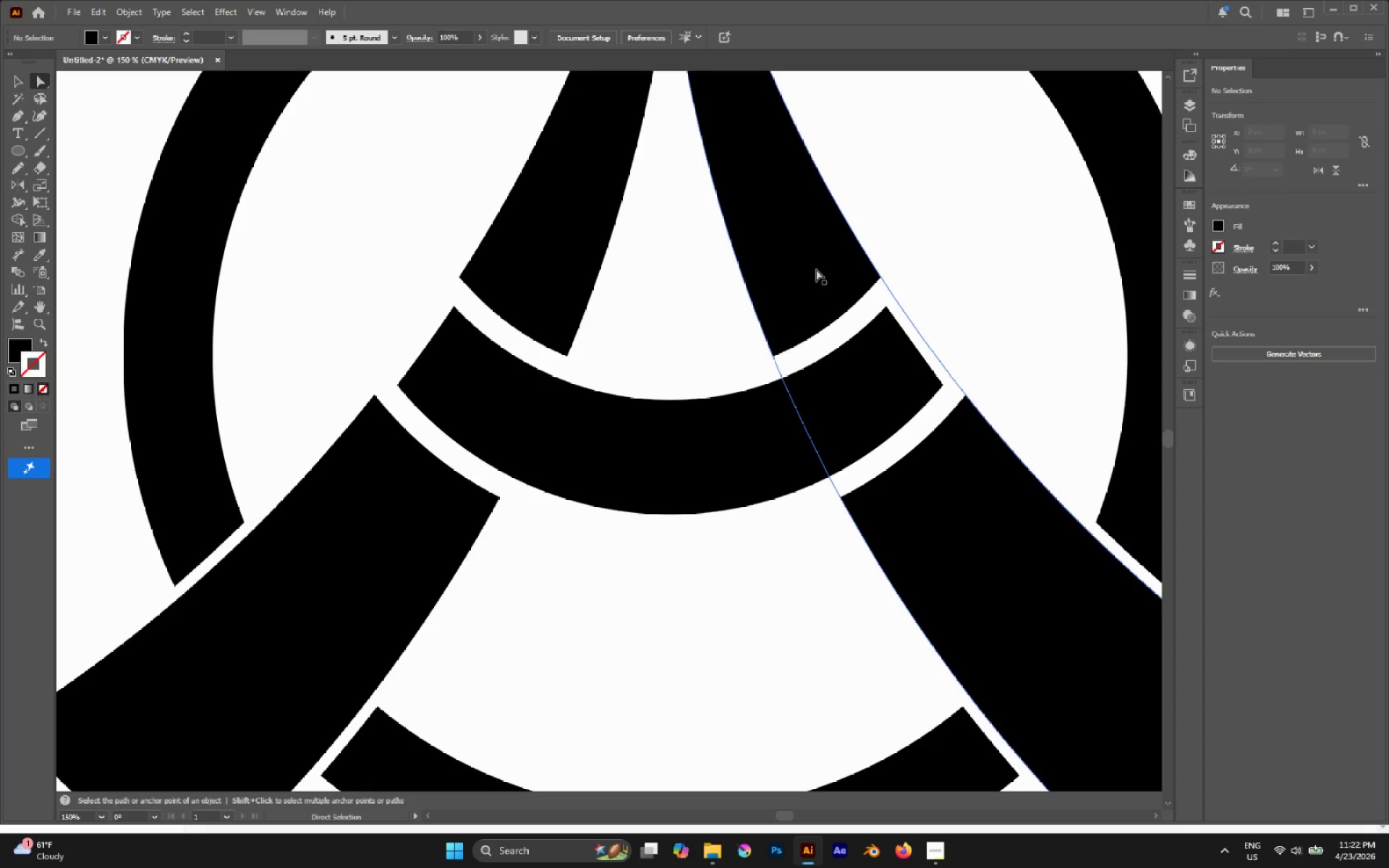 
left_click([814, 265])
 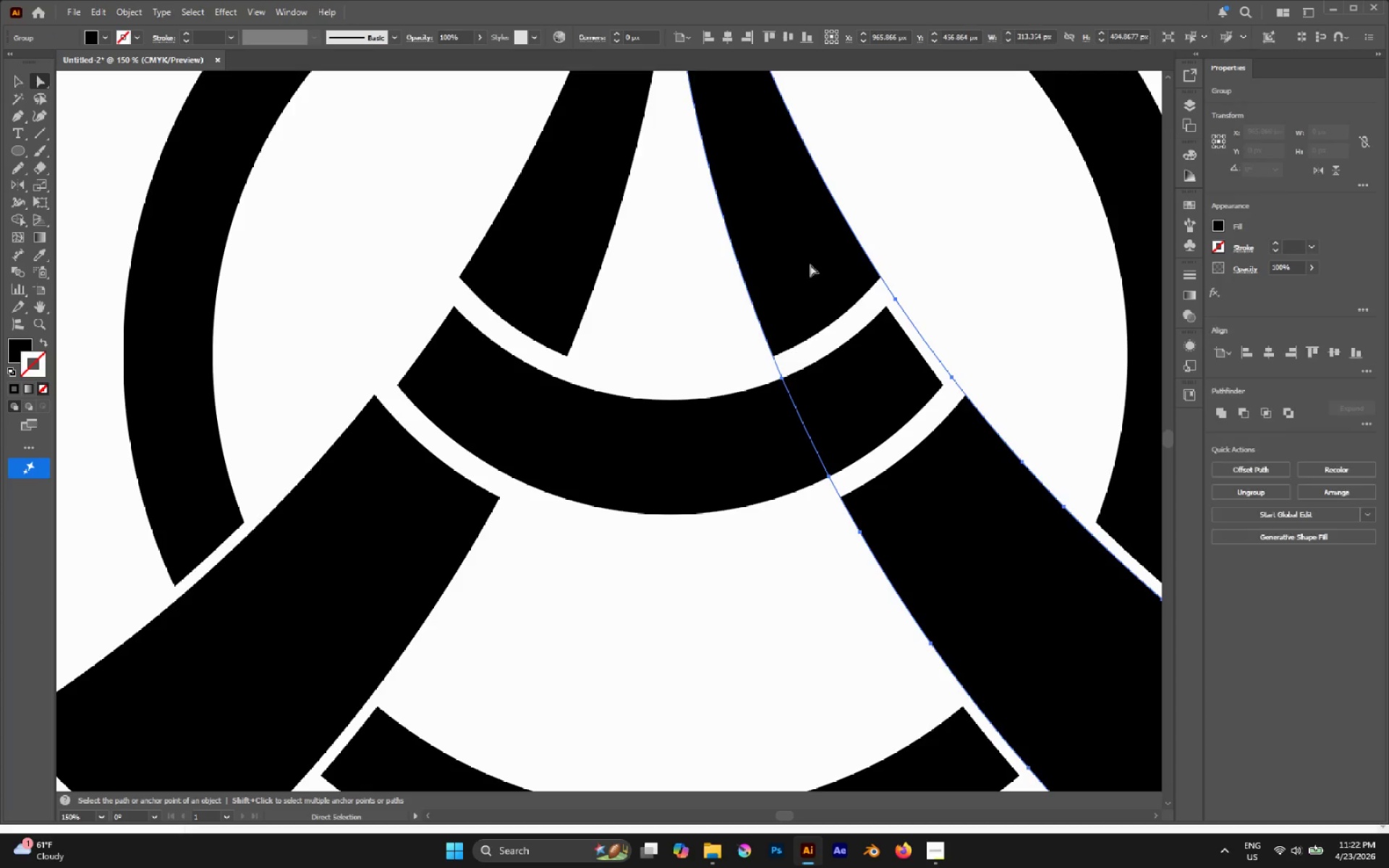 
hold_key(key=ShiftLeft, duration=0.8)
 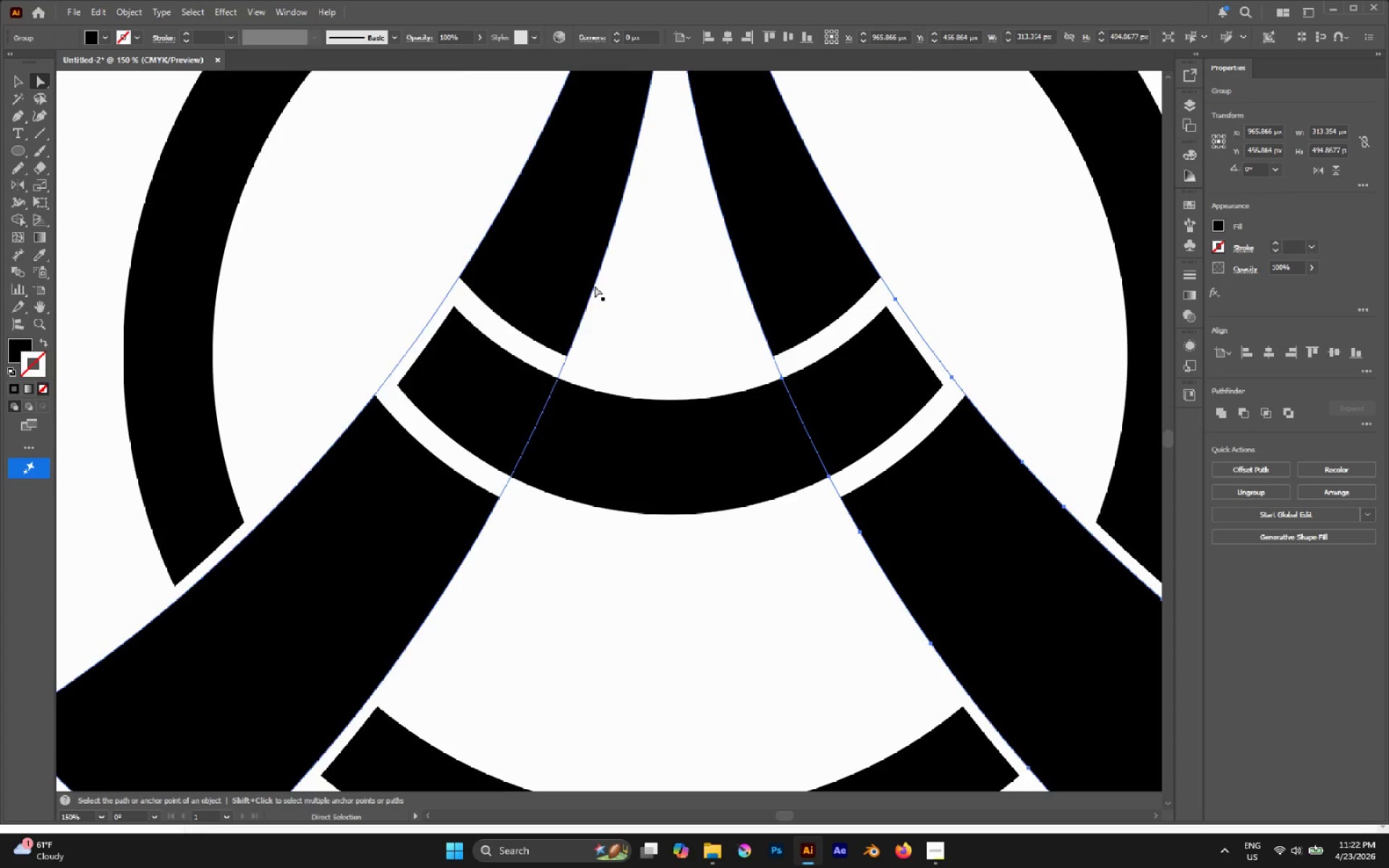 
hold_key(key=AltLeft, duration=0.52)
scroll: coordinate [599, 289], scroll_direction: down, amount: 3.0
 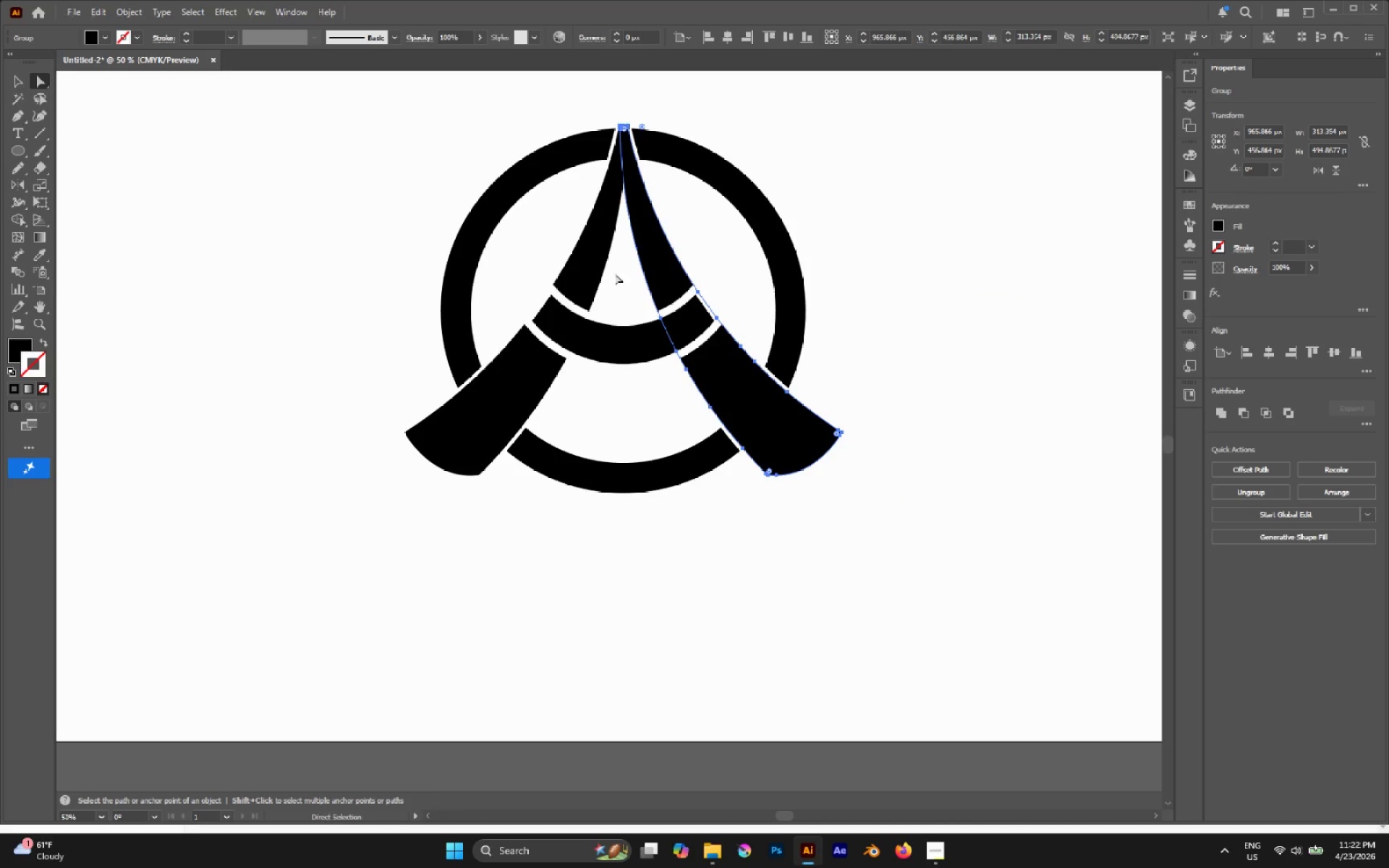 
hold_key(key=AltLeft, duration=0.39)
scroll: coordinate [614, 275], scroll_direction: up, amount: 6.0
 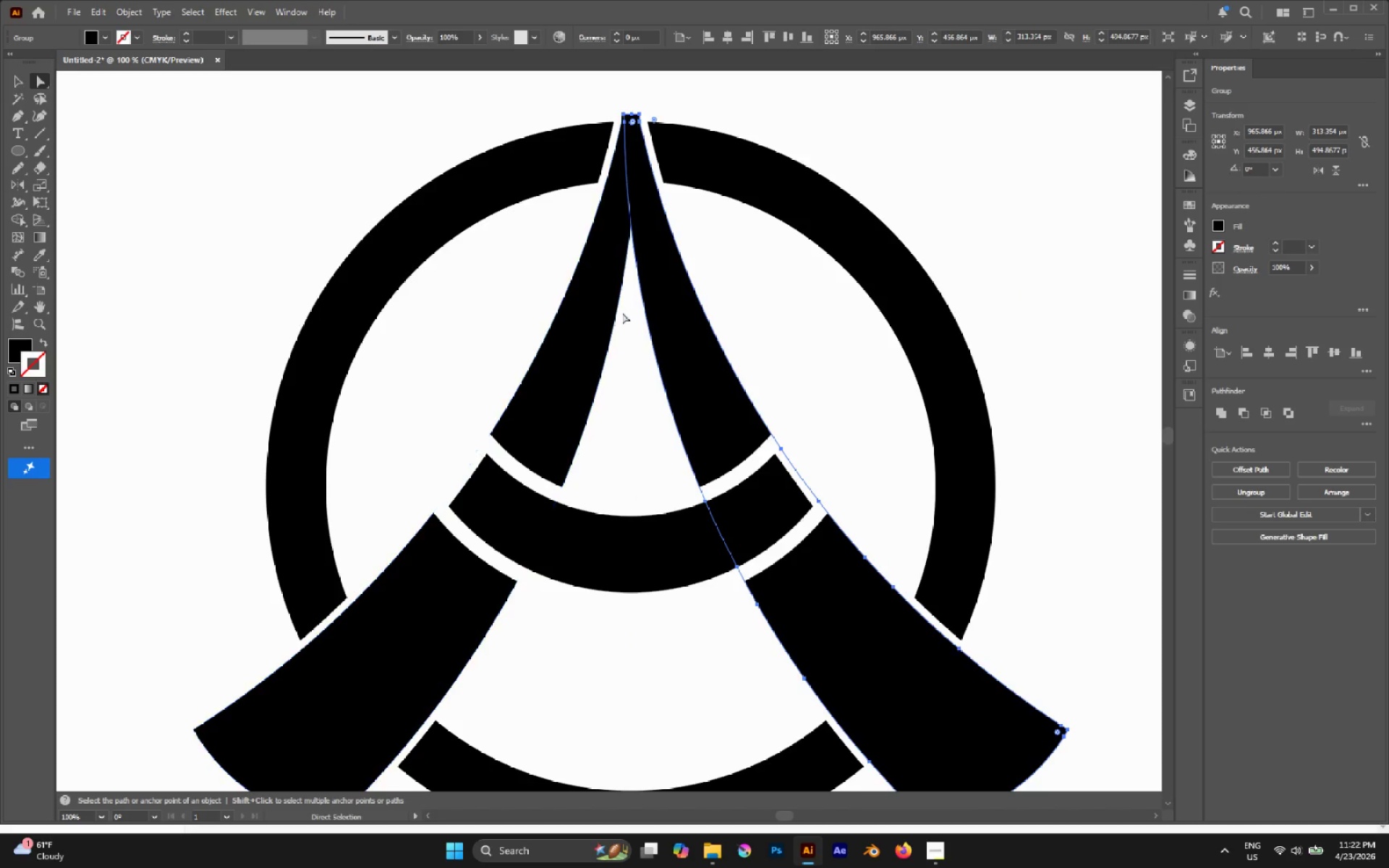 
left_click([632, 355])
 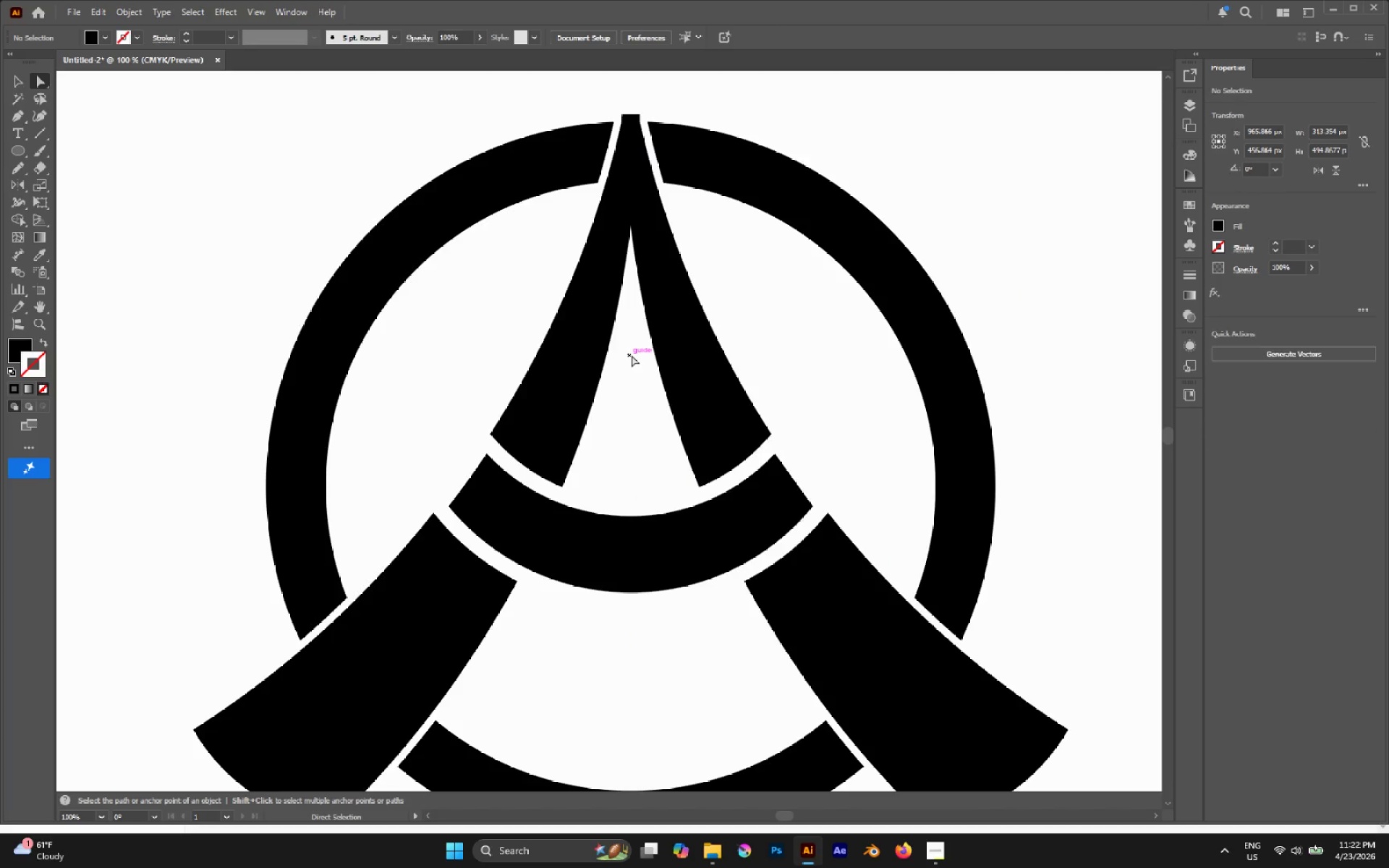 
hold_key(key=AltLeft, duration=0.69)
 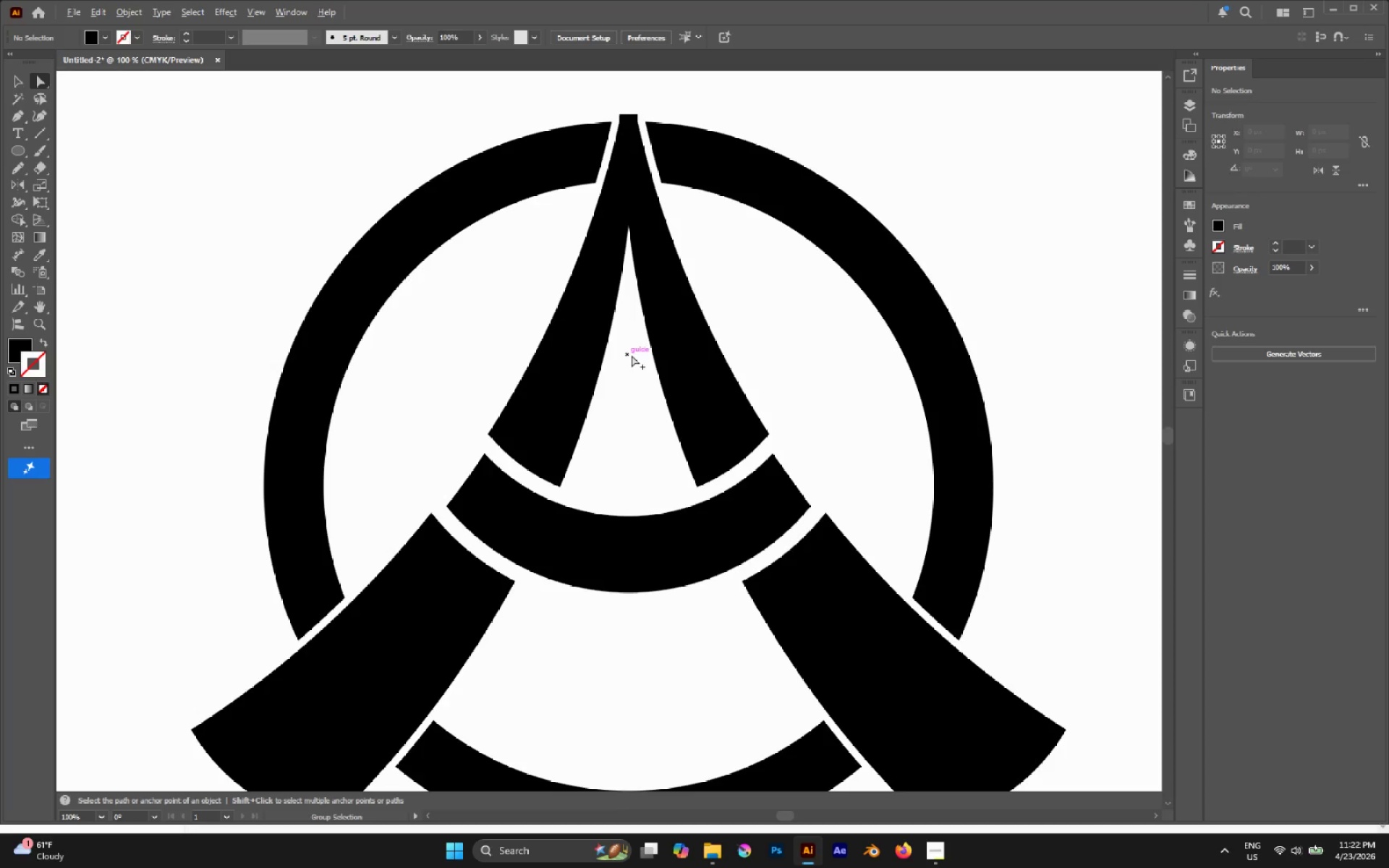 
hold_key(key=AltLeft, duration=0.47)
 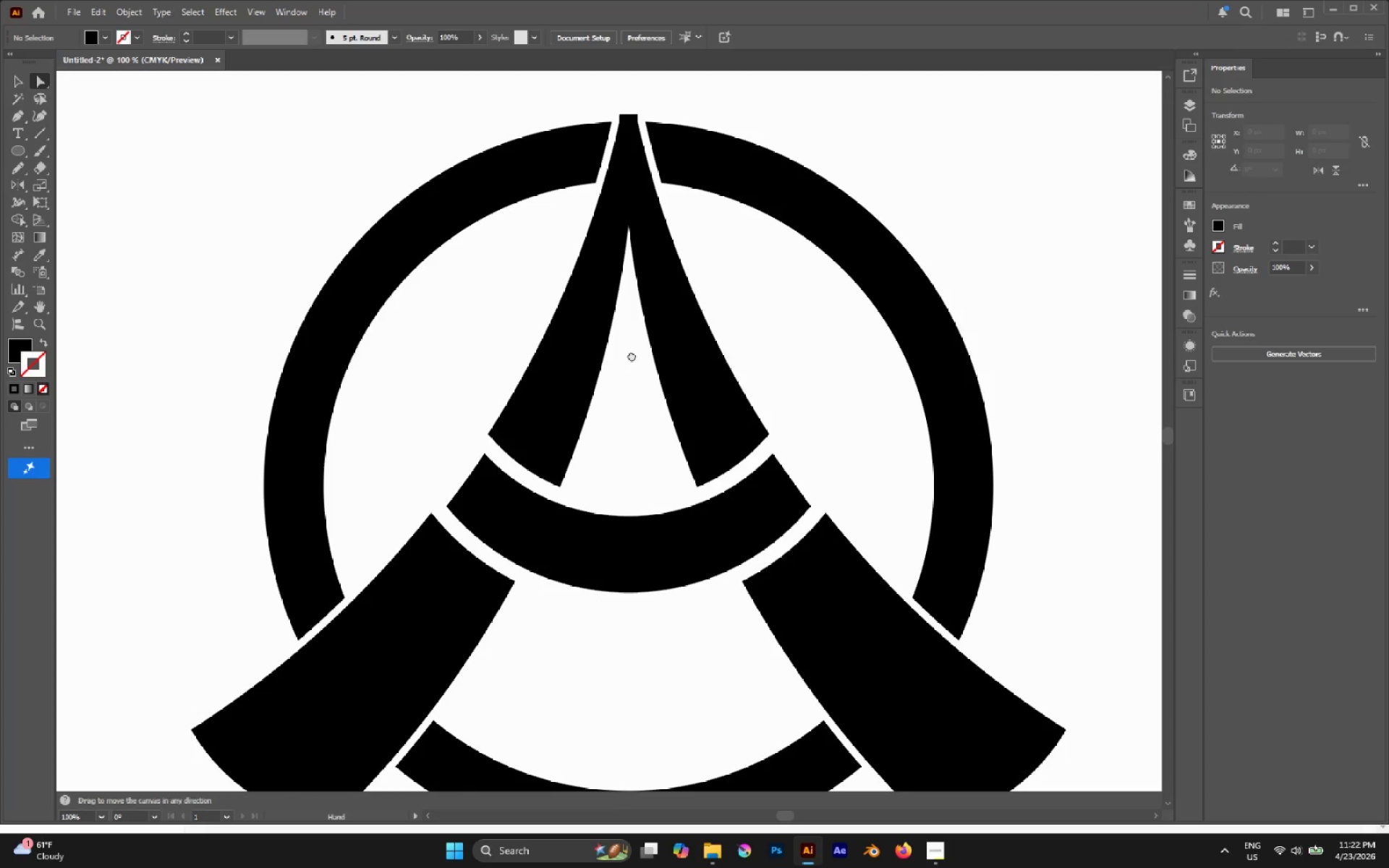 
scroll: coordinate [632, 355], scroll_direction: down, amount: 3.0
 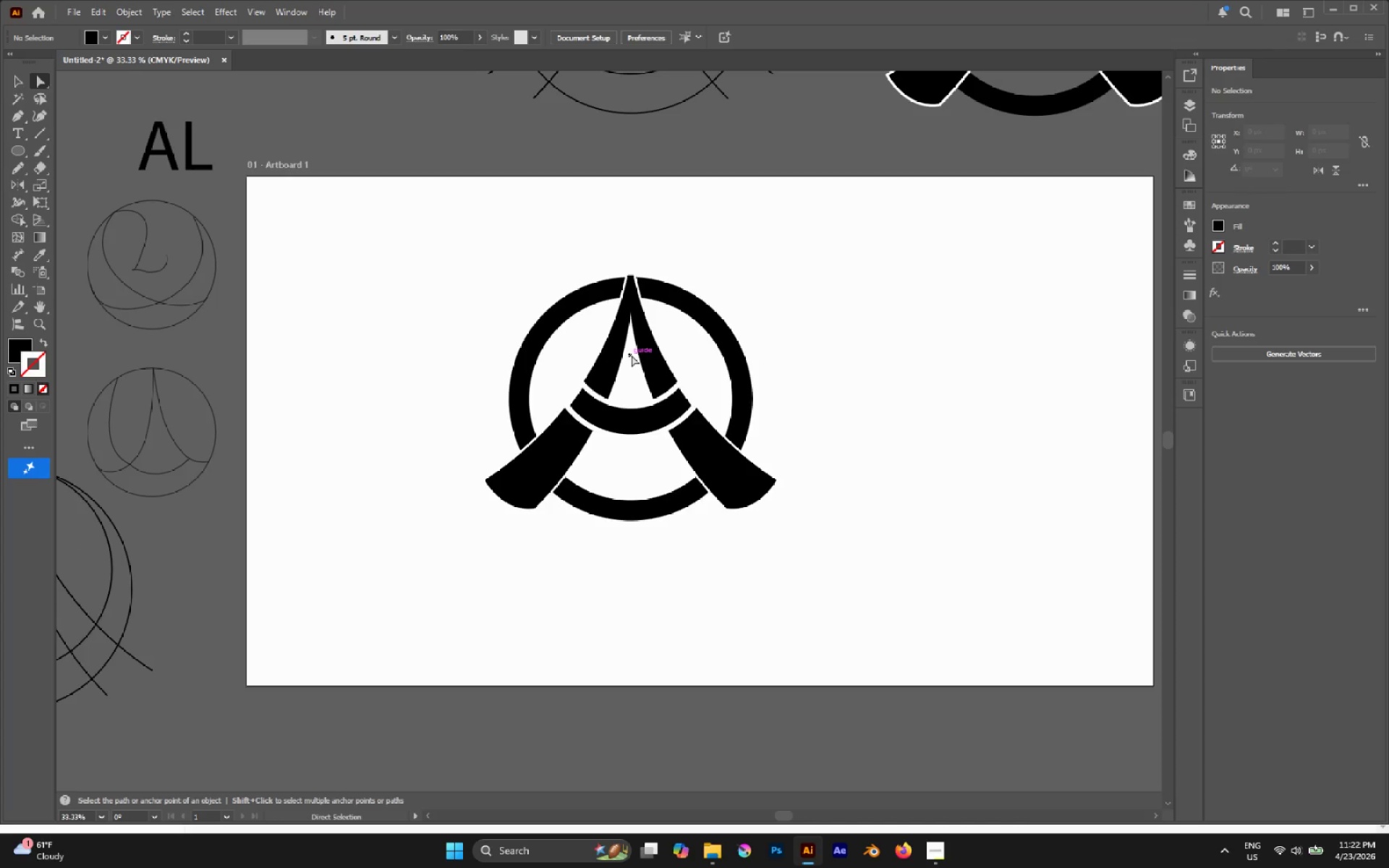 
scroll: coordinate [632, 355], scroll_direction: up, amount: 3.0
 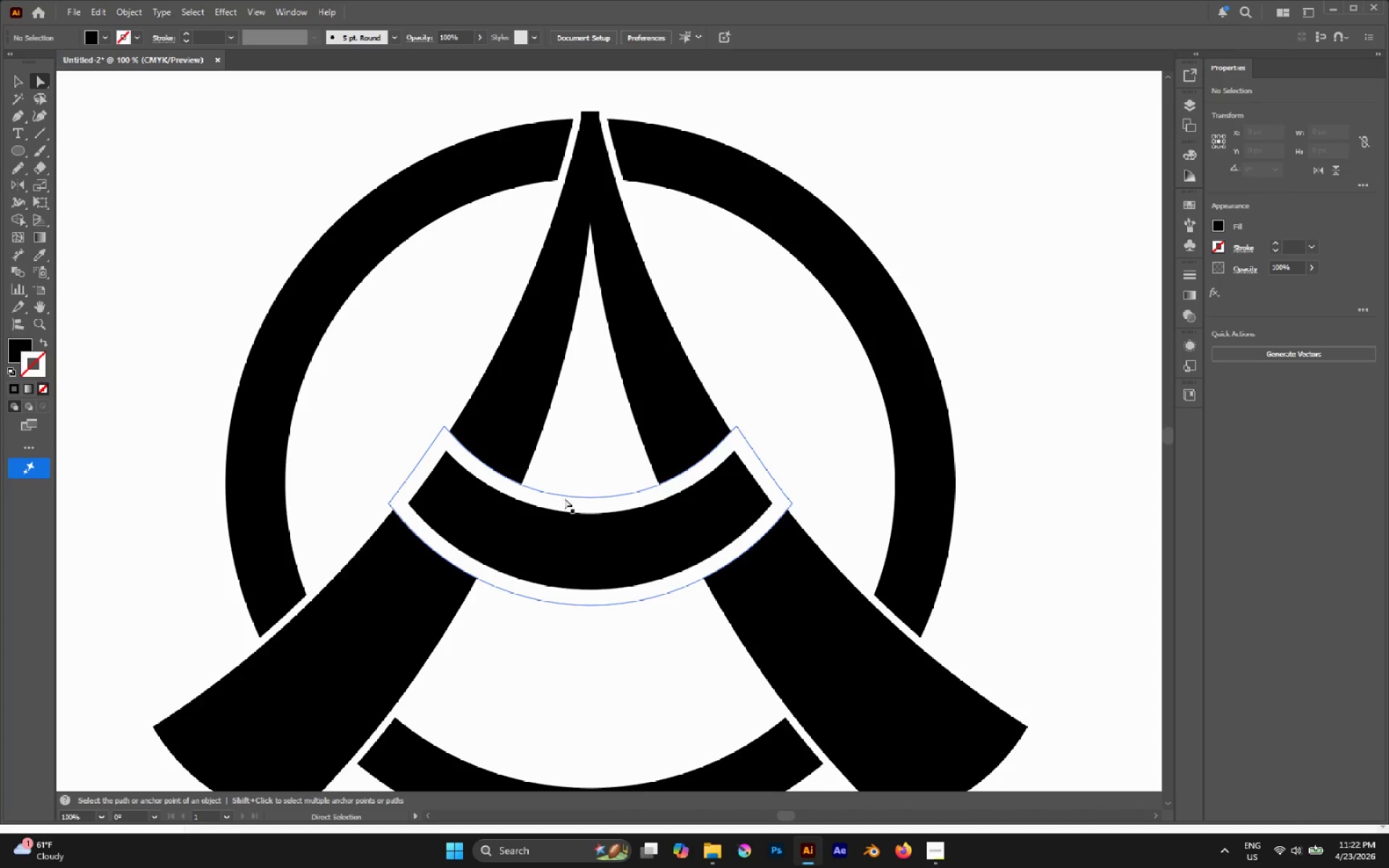 
key(Shift+ShiftLeft)
 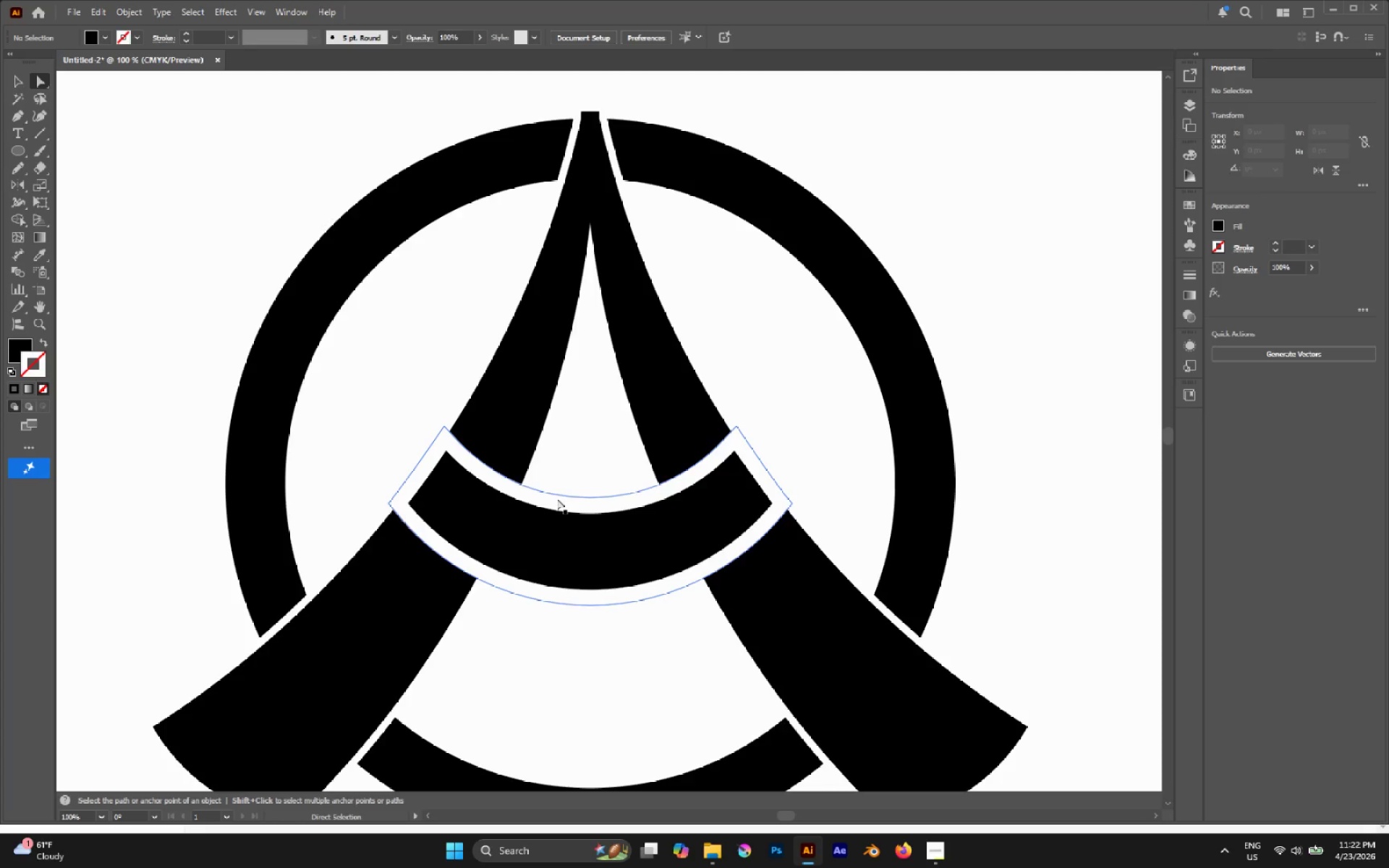 
key(Shift+ShiftLeft)
 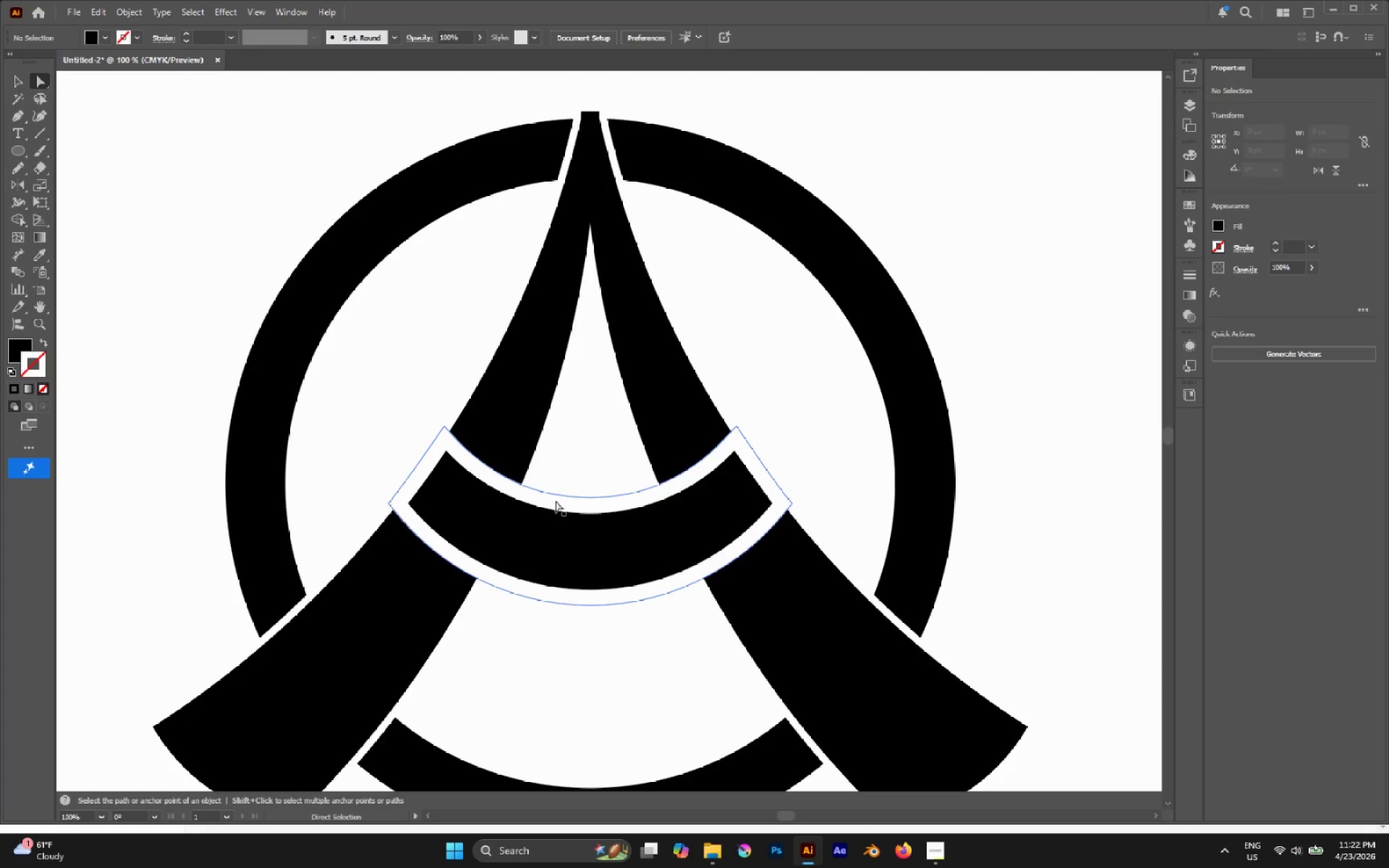 
left_click([556, 501])
 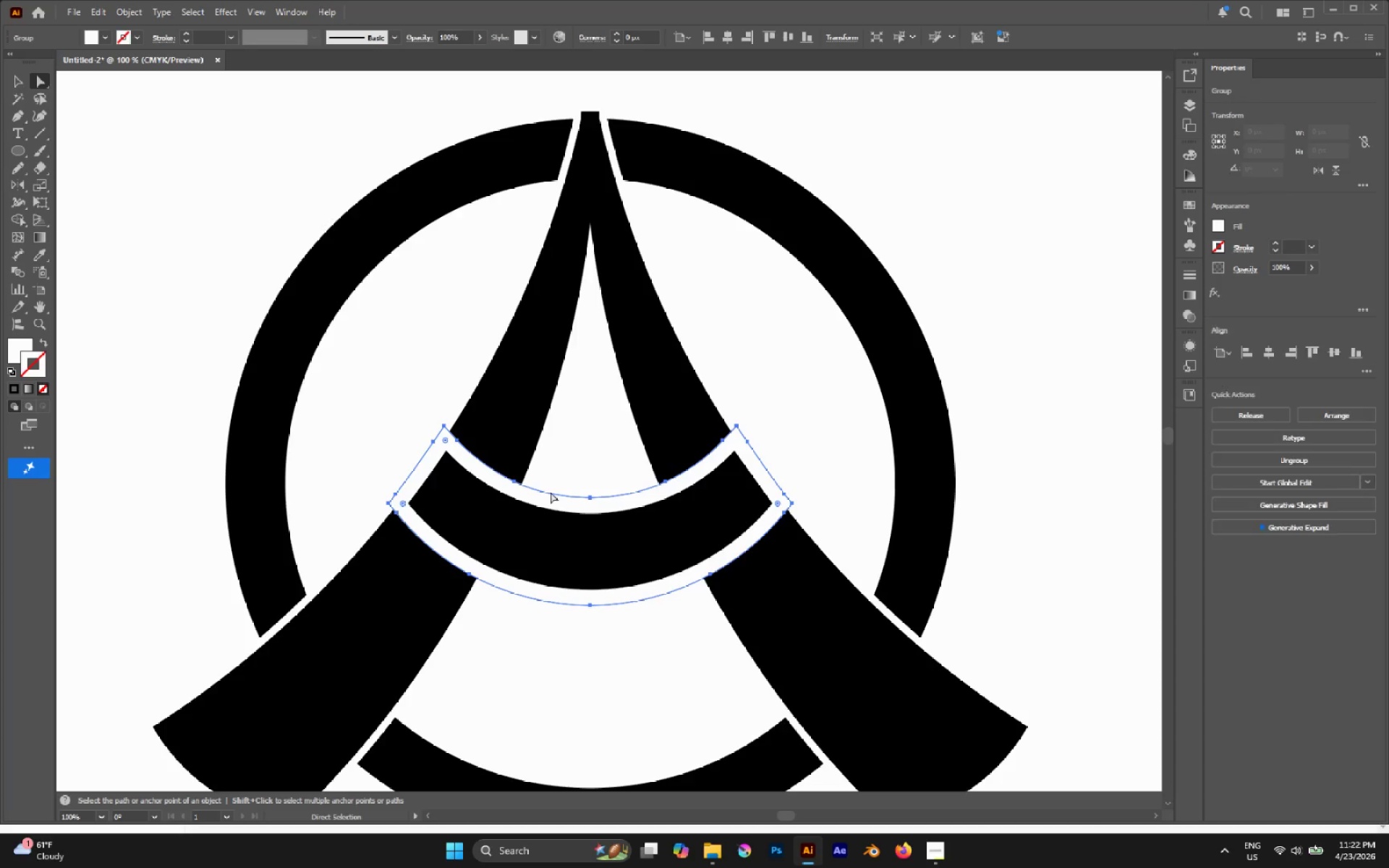 
hold_key(key=ShiftLeft, duration=1.47)
left_click([501, 412])
 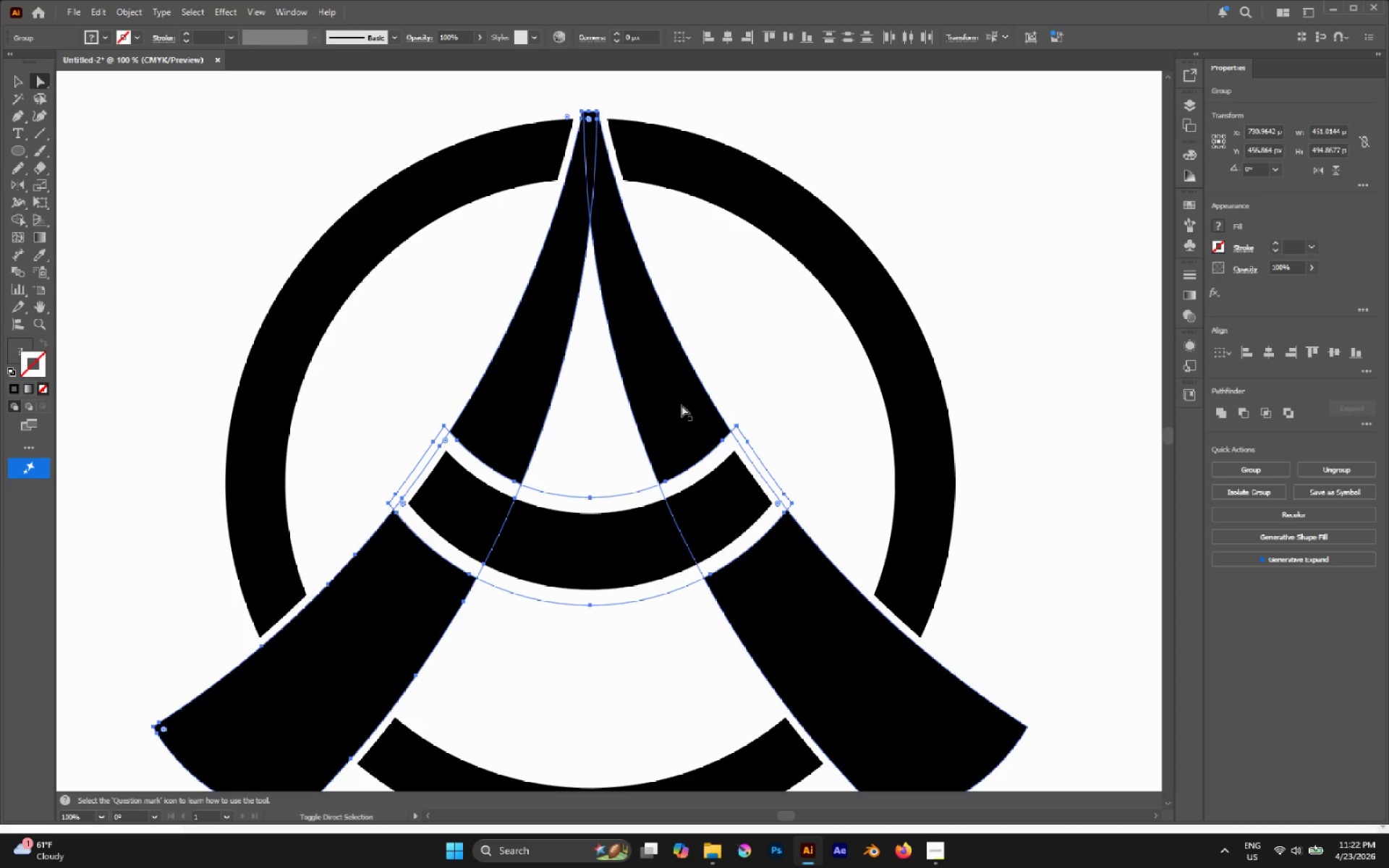 
left_click([663, 405])
 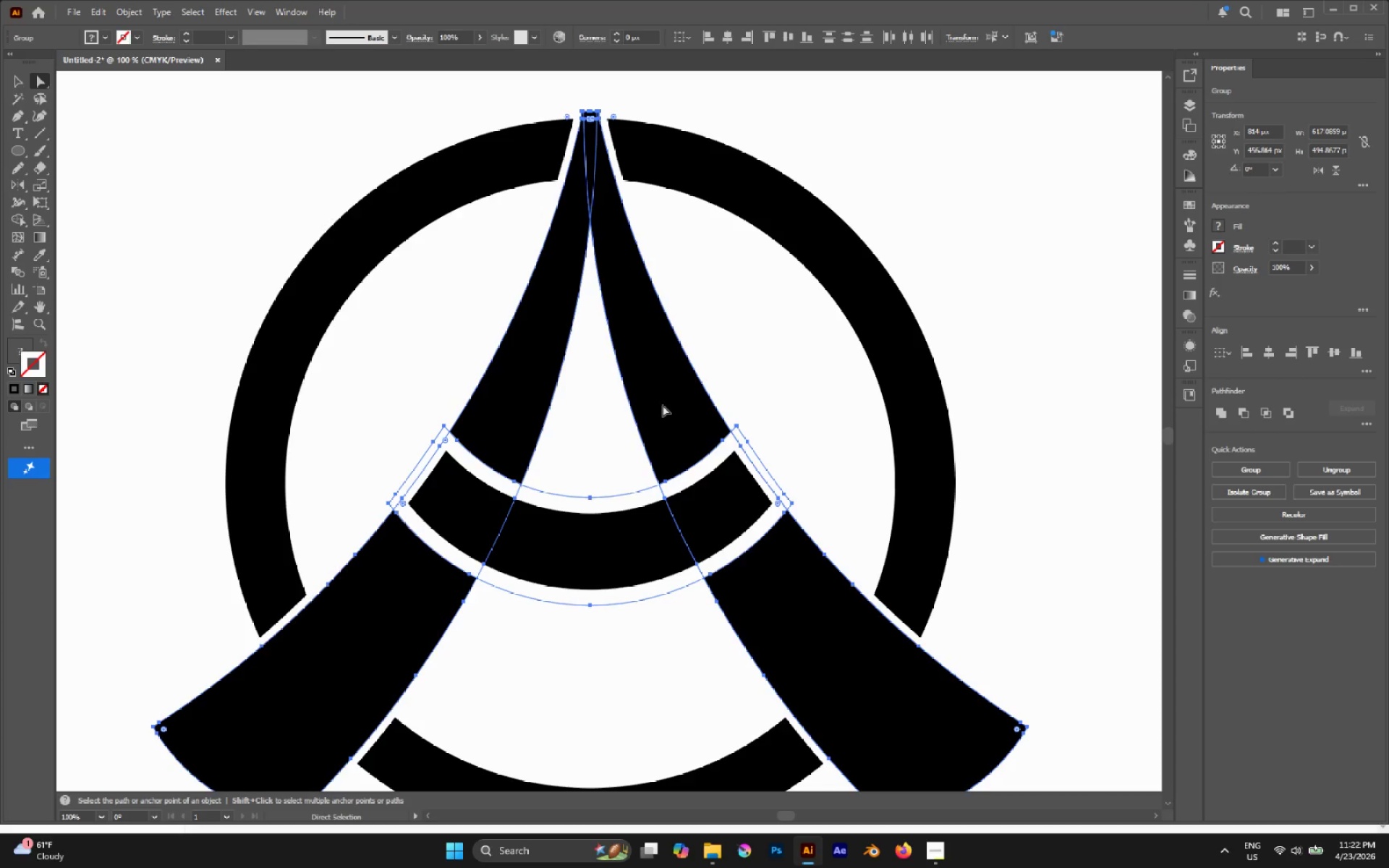 
key(Shift+M)
 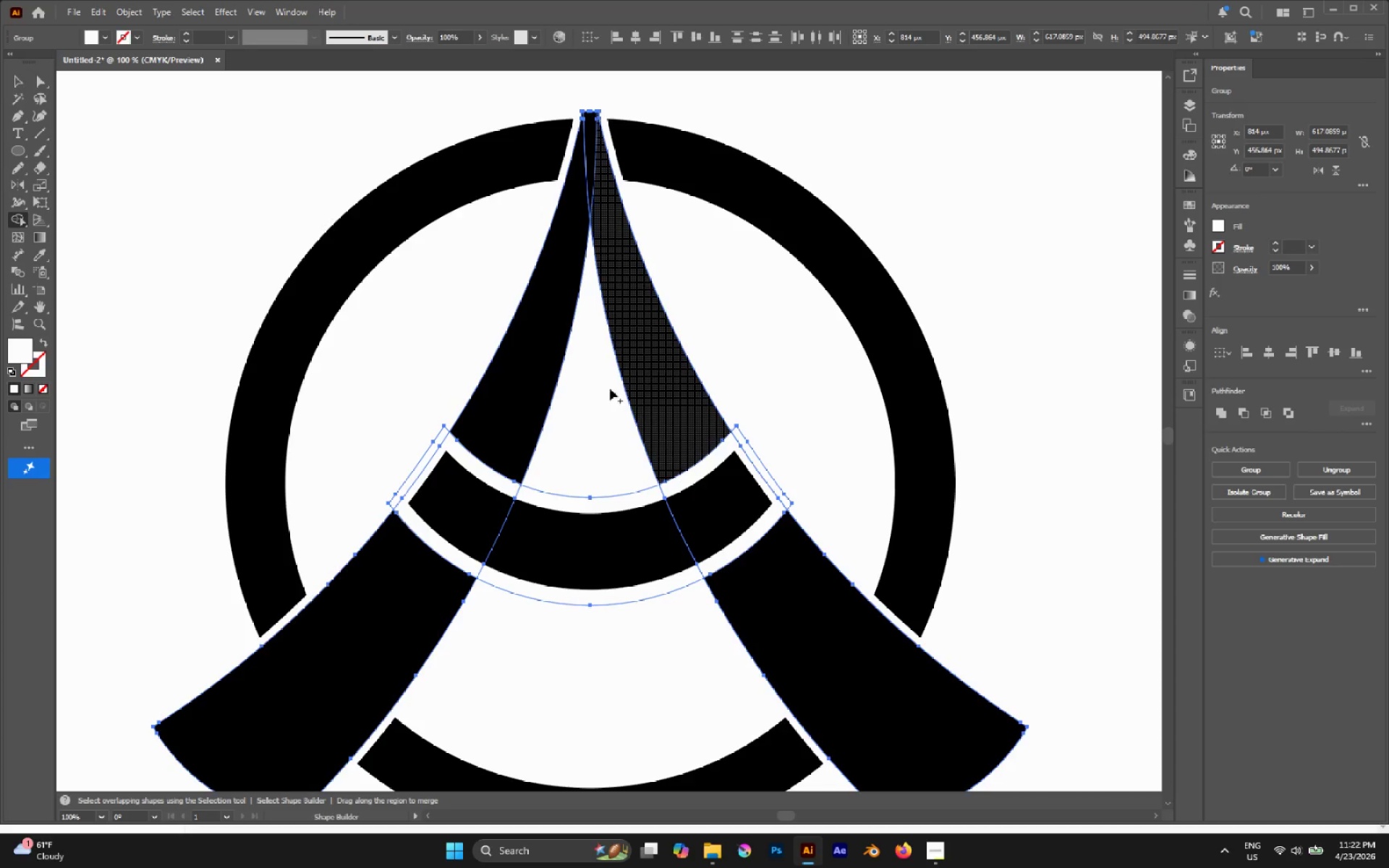 
hold_key(key=AltLeft, duration=9.5)
left_click_drag(start_coordinate=[435, 441], to_coordinate=[768, 454])
 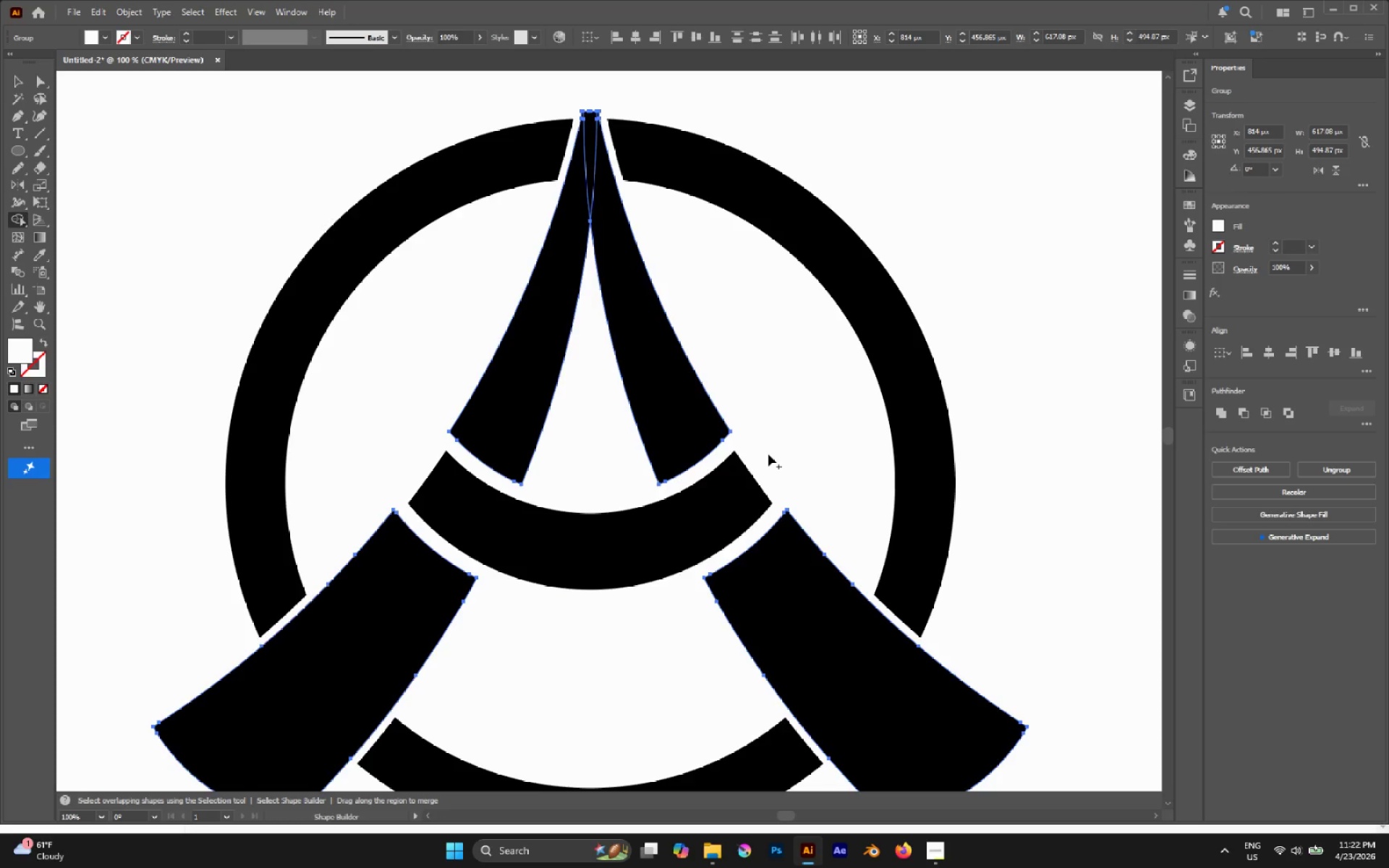 
key(A)
 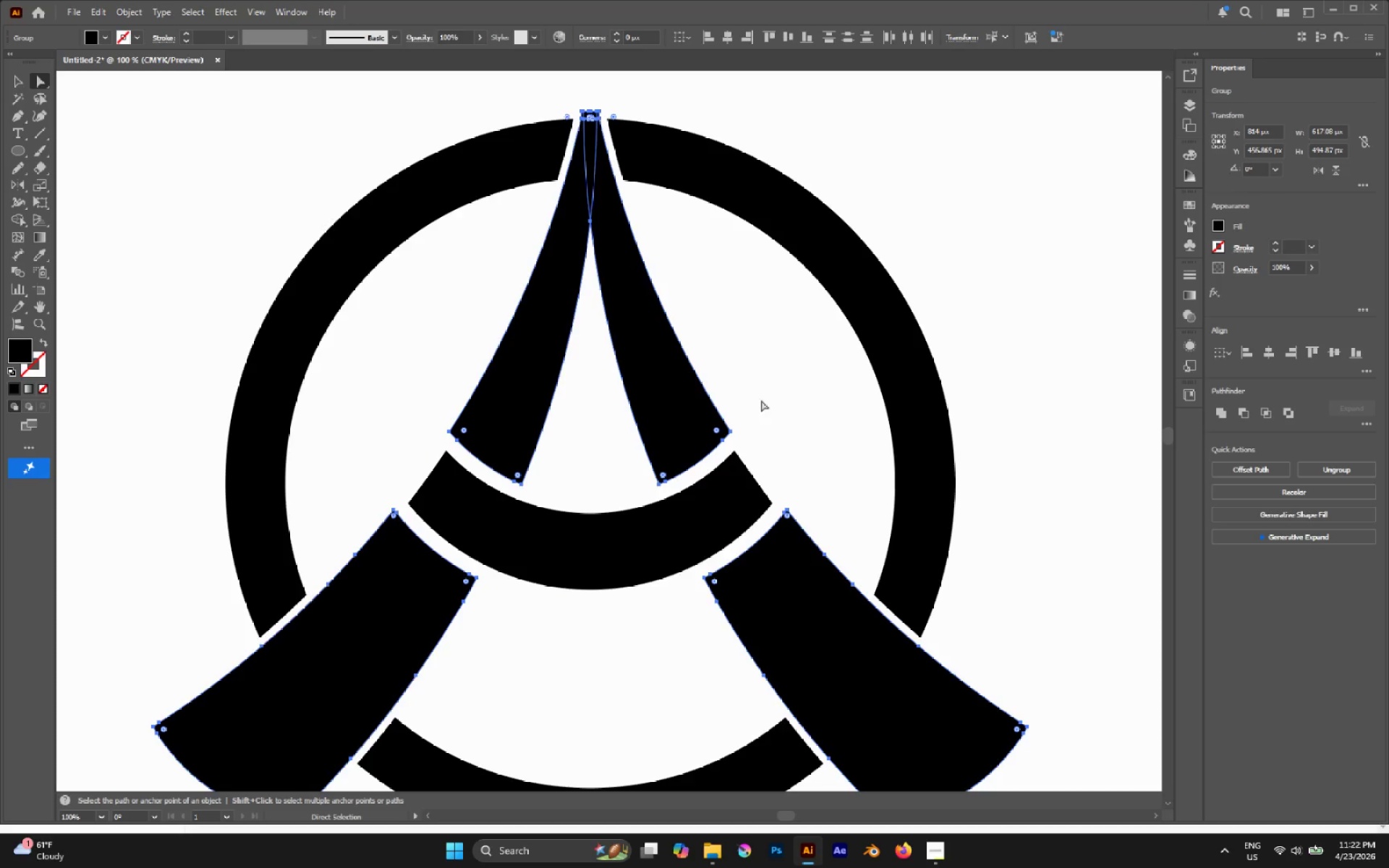 
left_click([760, 398])
 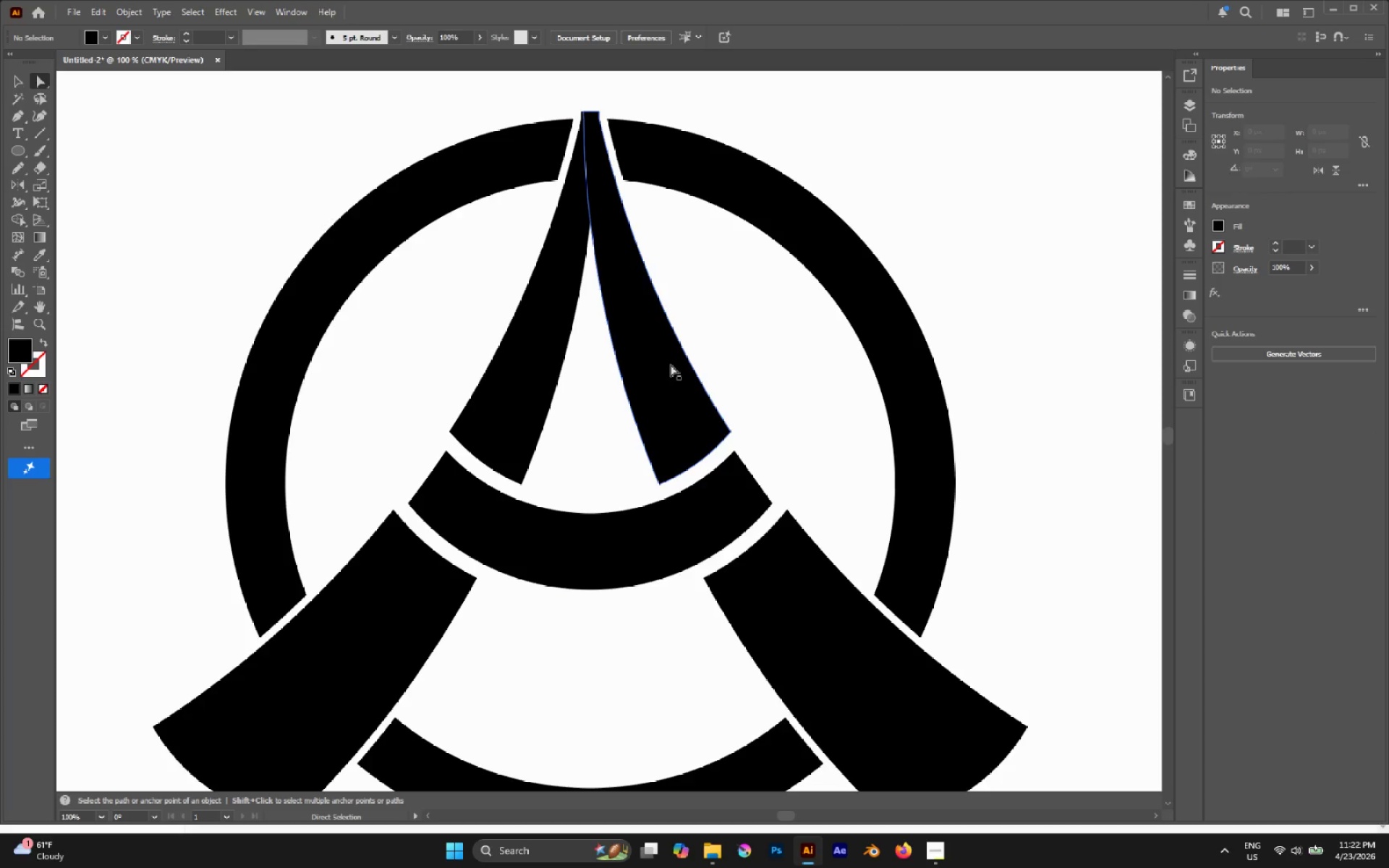 
left_click([671, 365])
 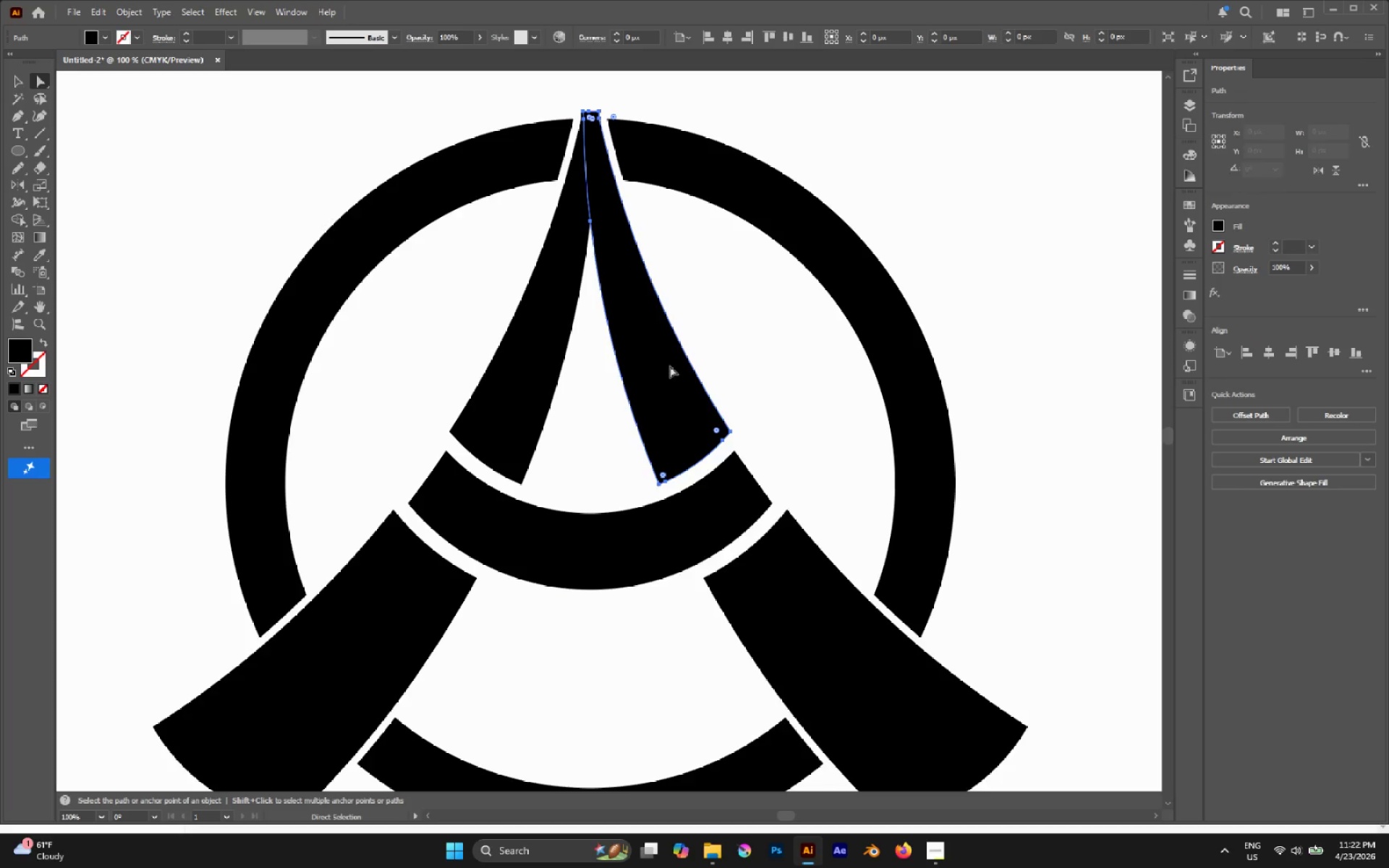 
hold_key(key=AltLeft, duration=0.47)
scroll: coordinate [660, 402], scroll_direction: down, amount: 4.0
 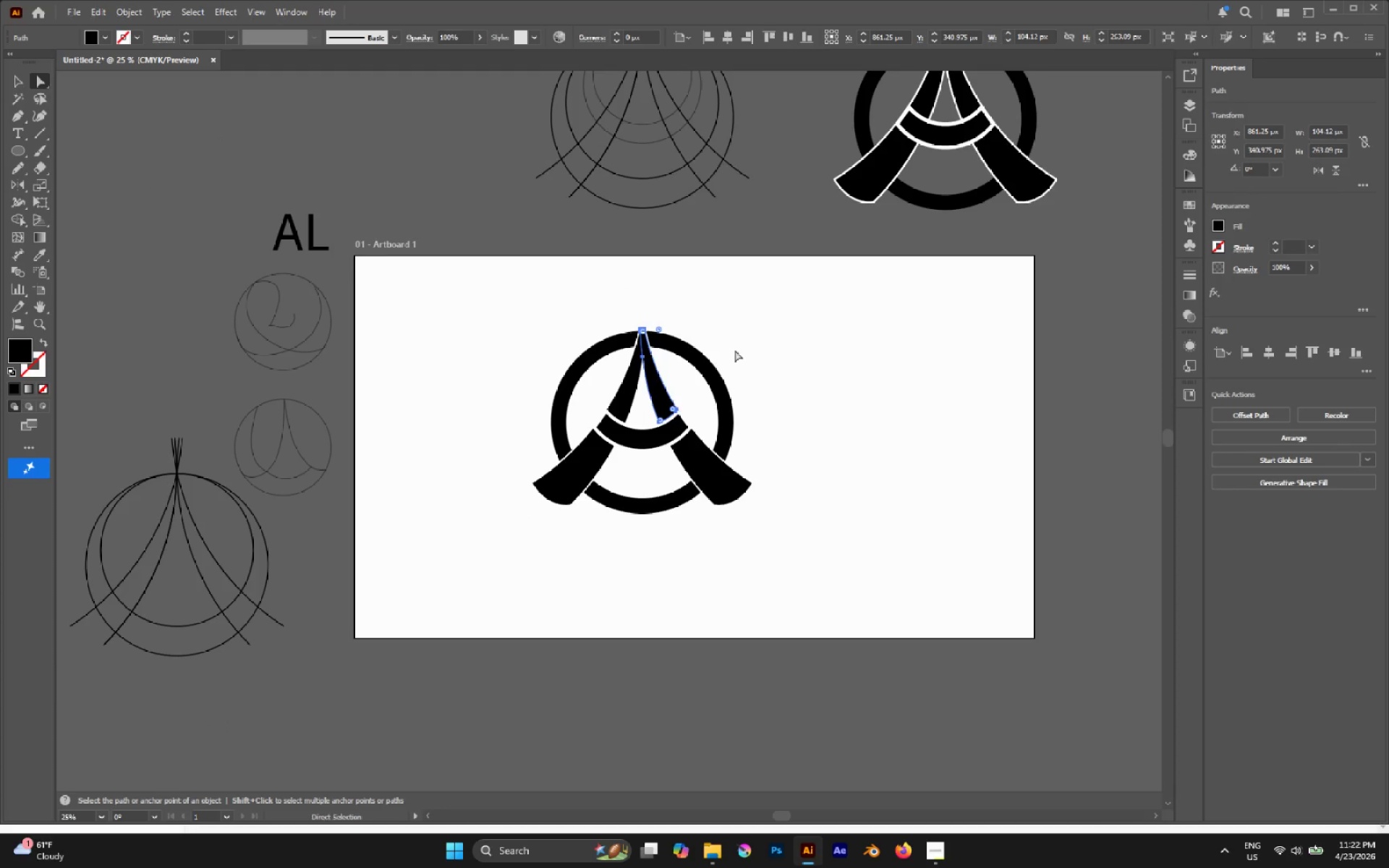 
left_click([771, 334])
 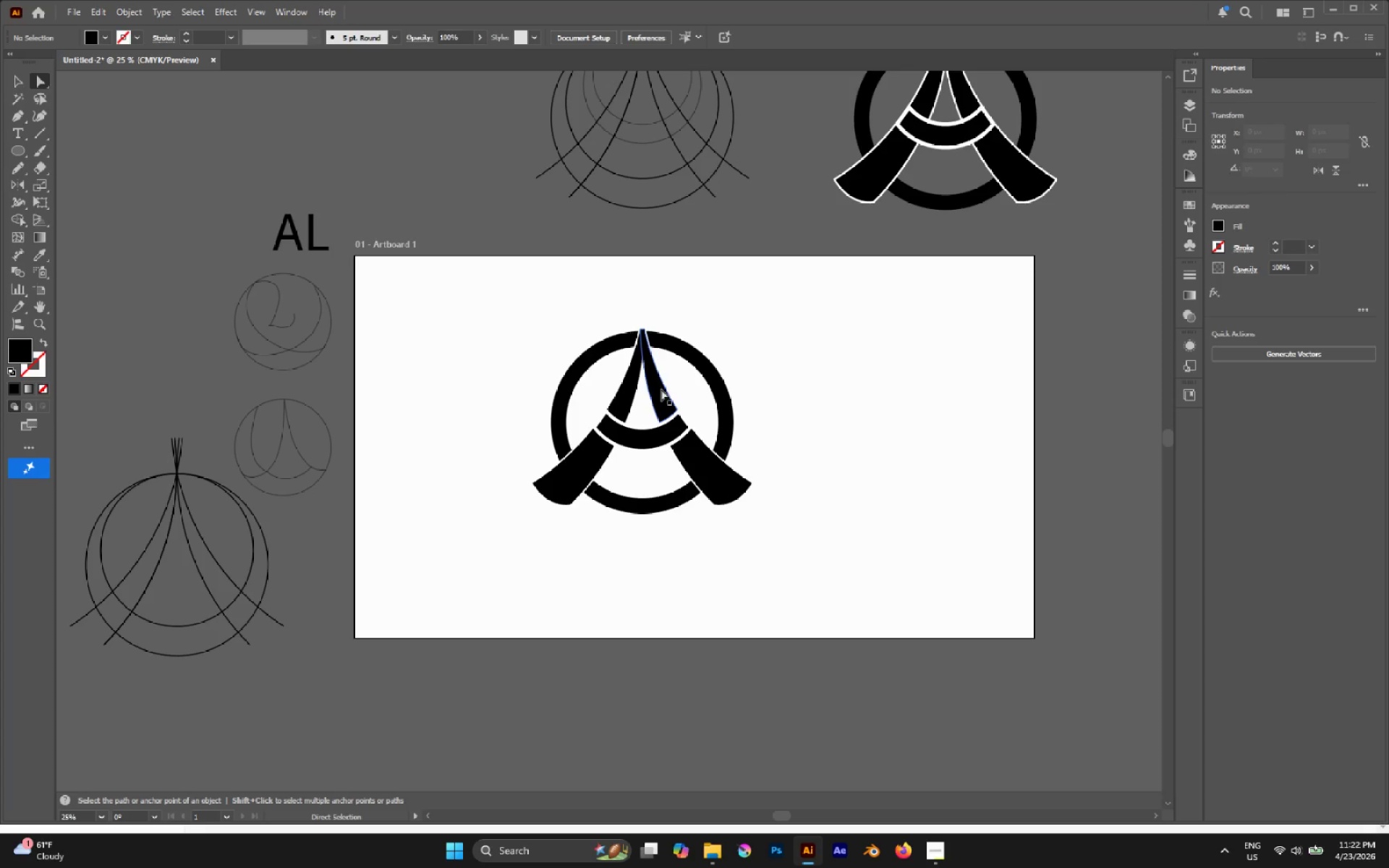 
hold_key(key=AltLeft, duration=0.38)
scroll: coordinate [681, 378], scroll_direction: up, amount: 2.0
 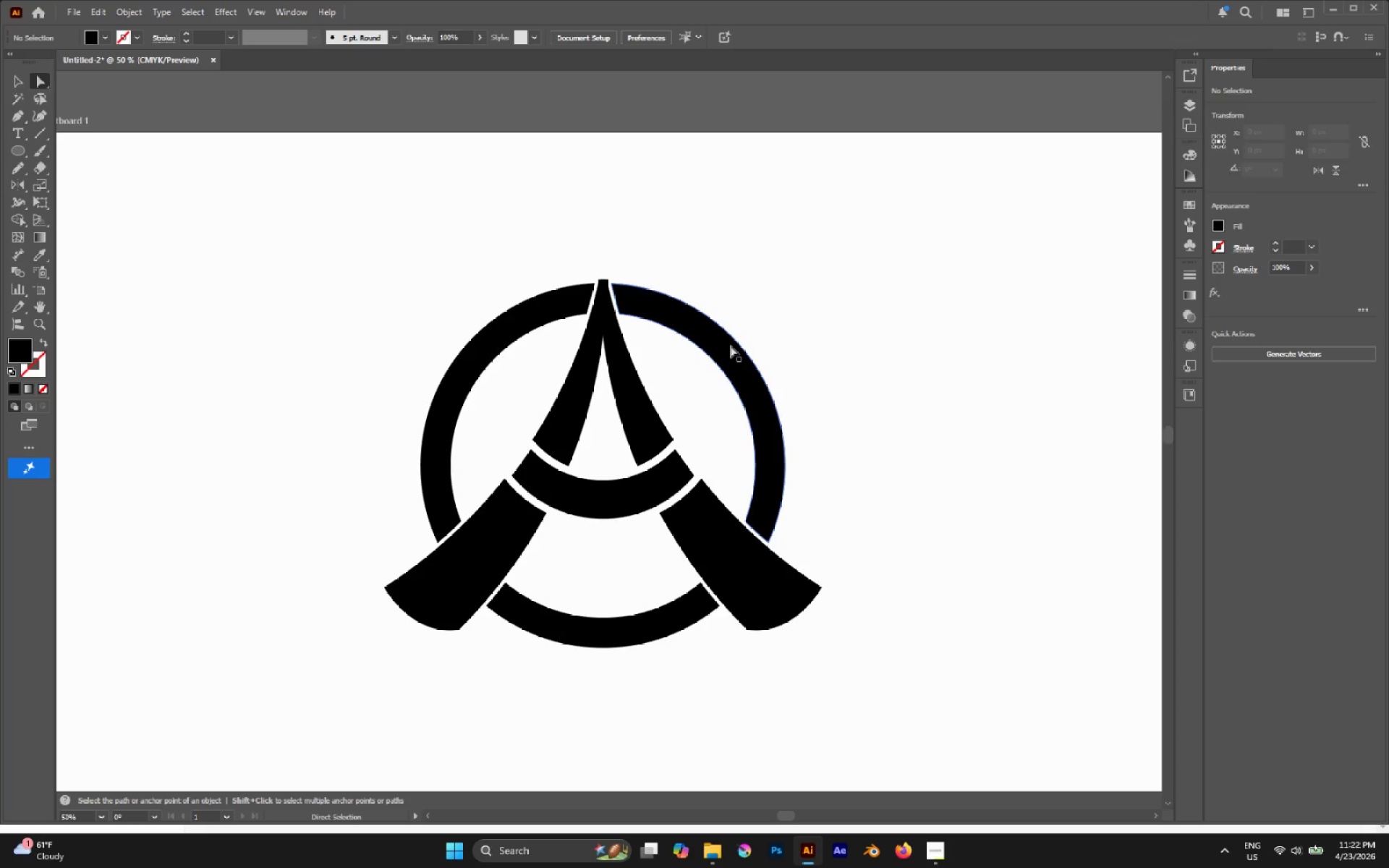 
left_click([731, 346])
 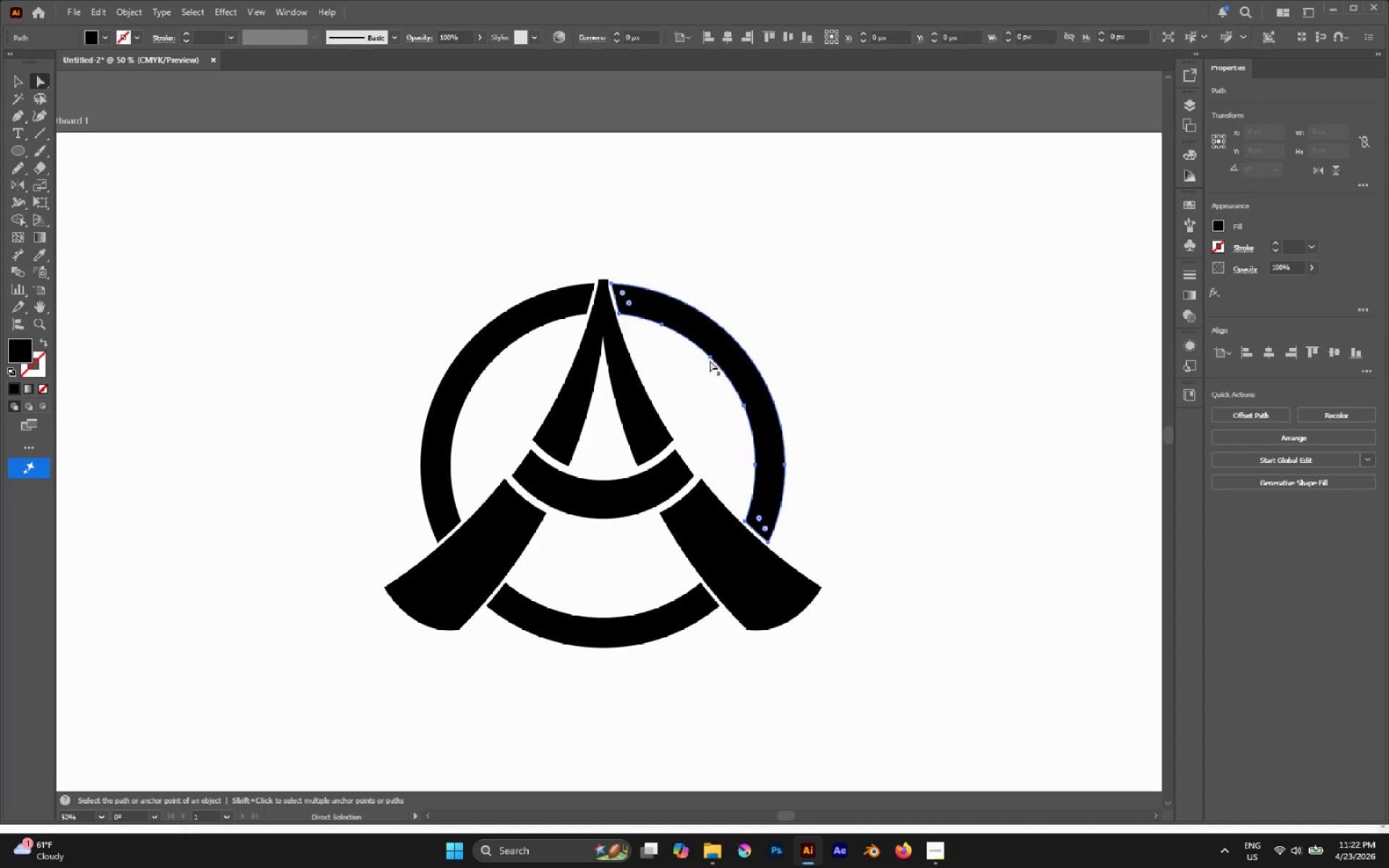 
hold_key(key=ShiftLeft, duration=6.05)
left_click([625, 387])
 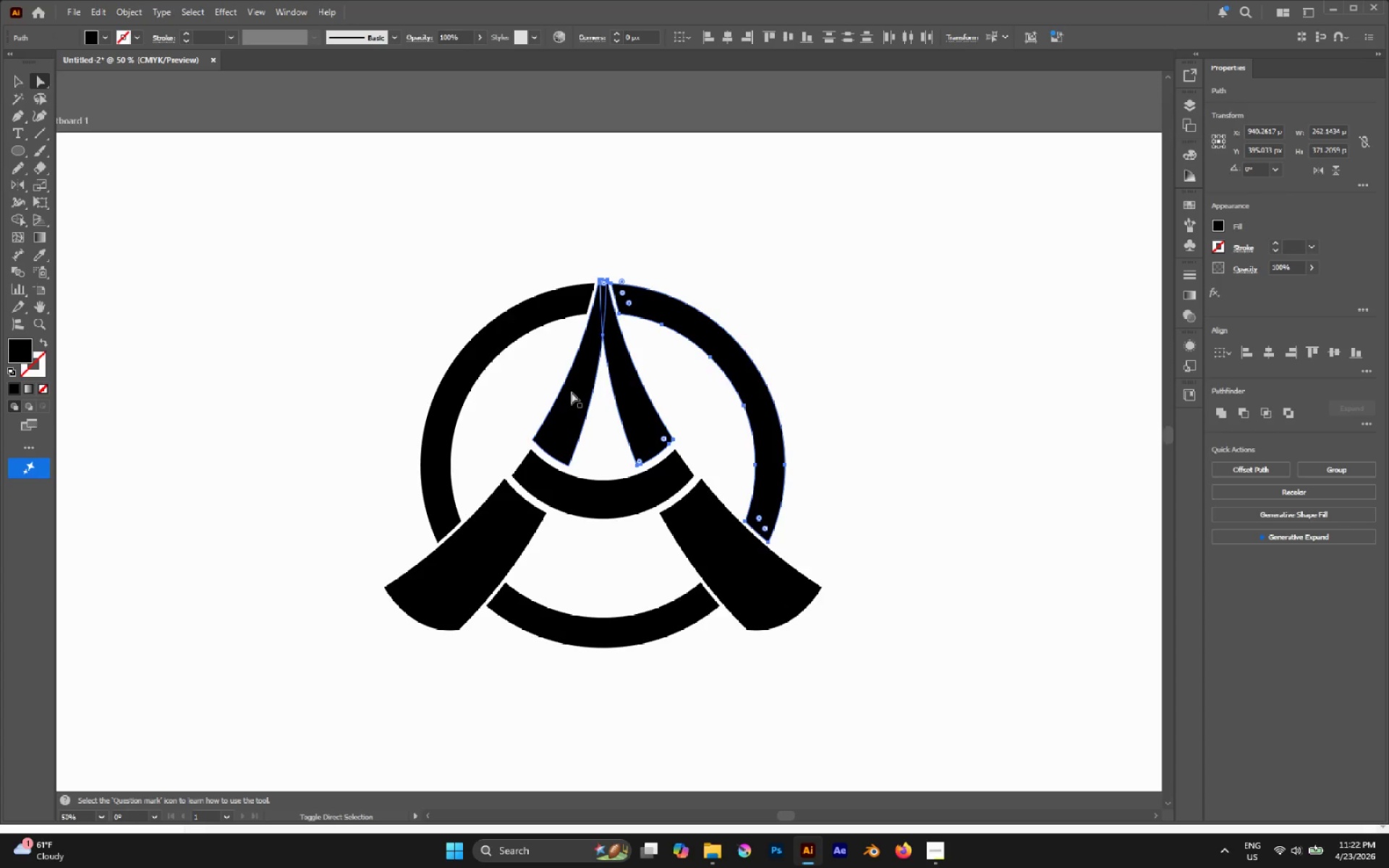 
left_click([572, 393])
 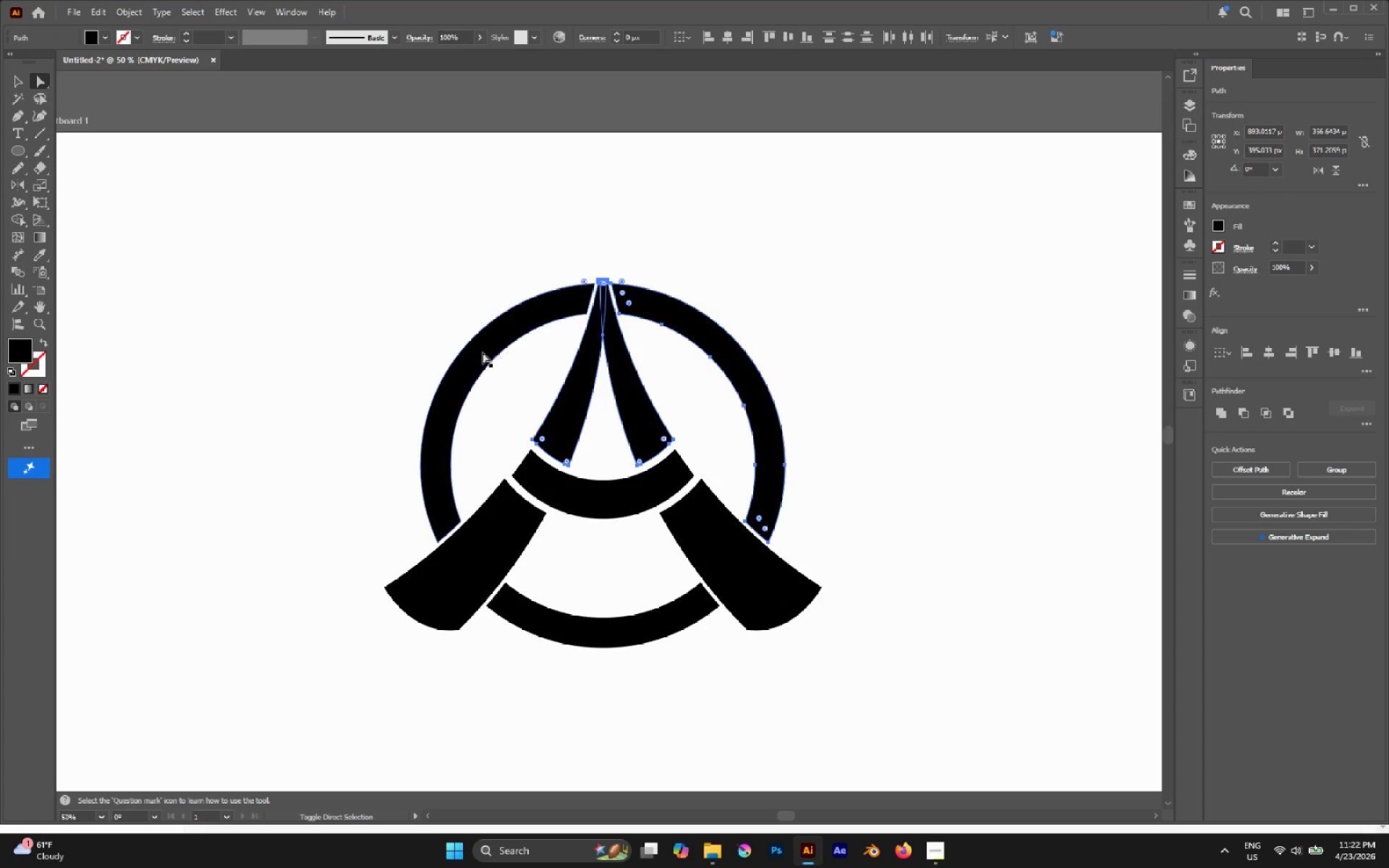 
left_click([477, 351])
 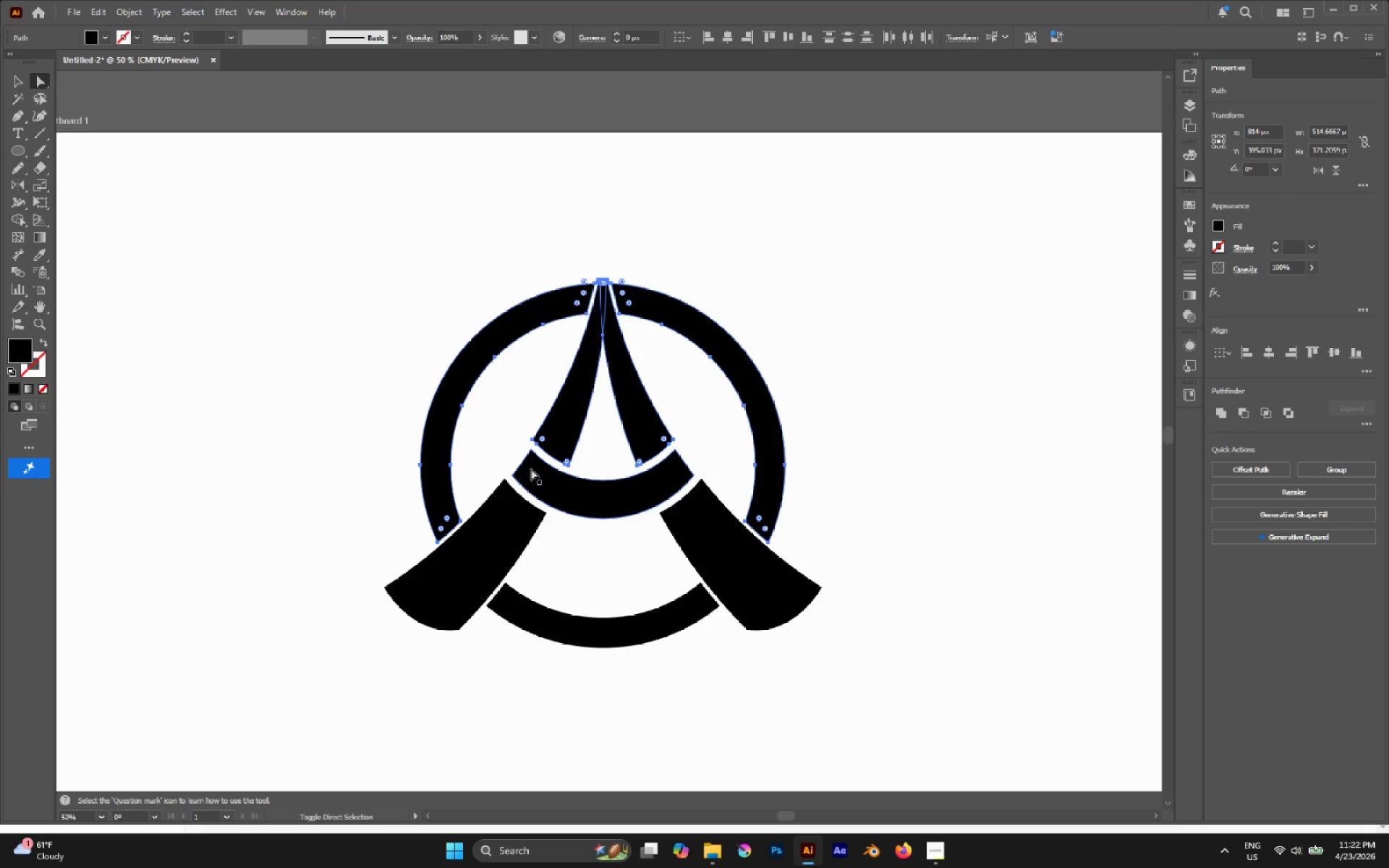 
left_click([532, 470])
 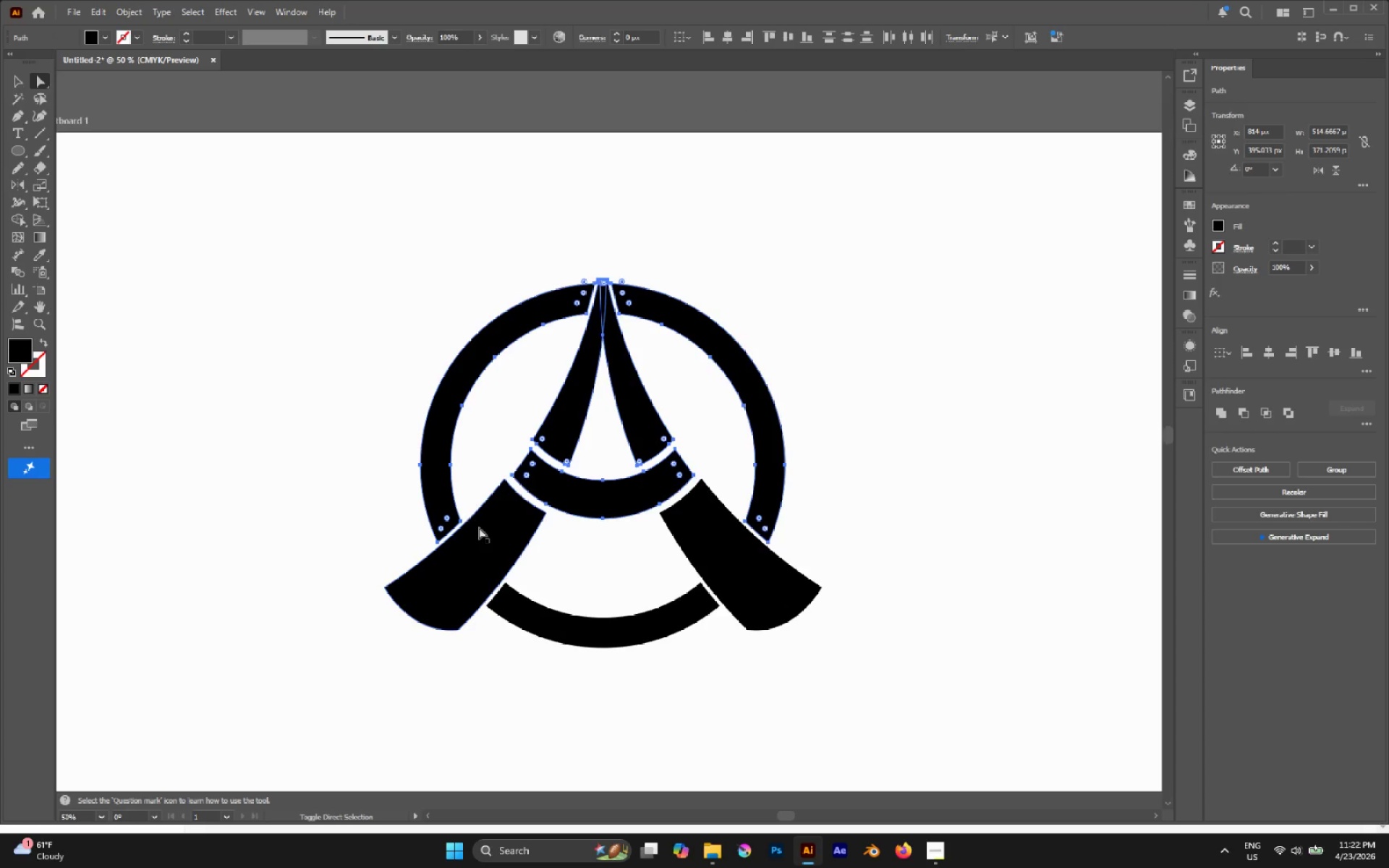 
left_click([480, 527])
 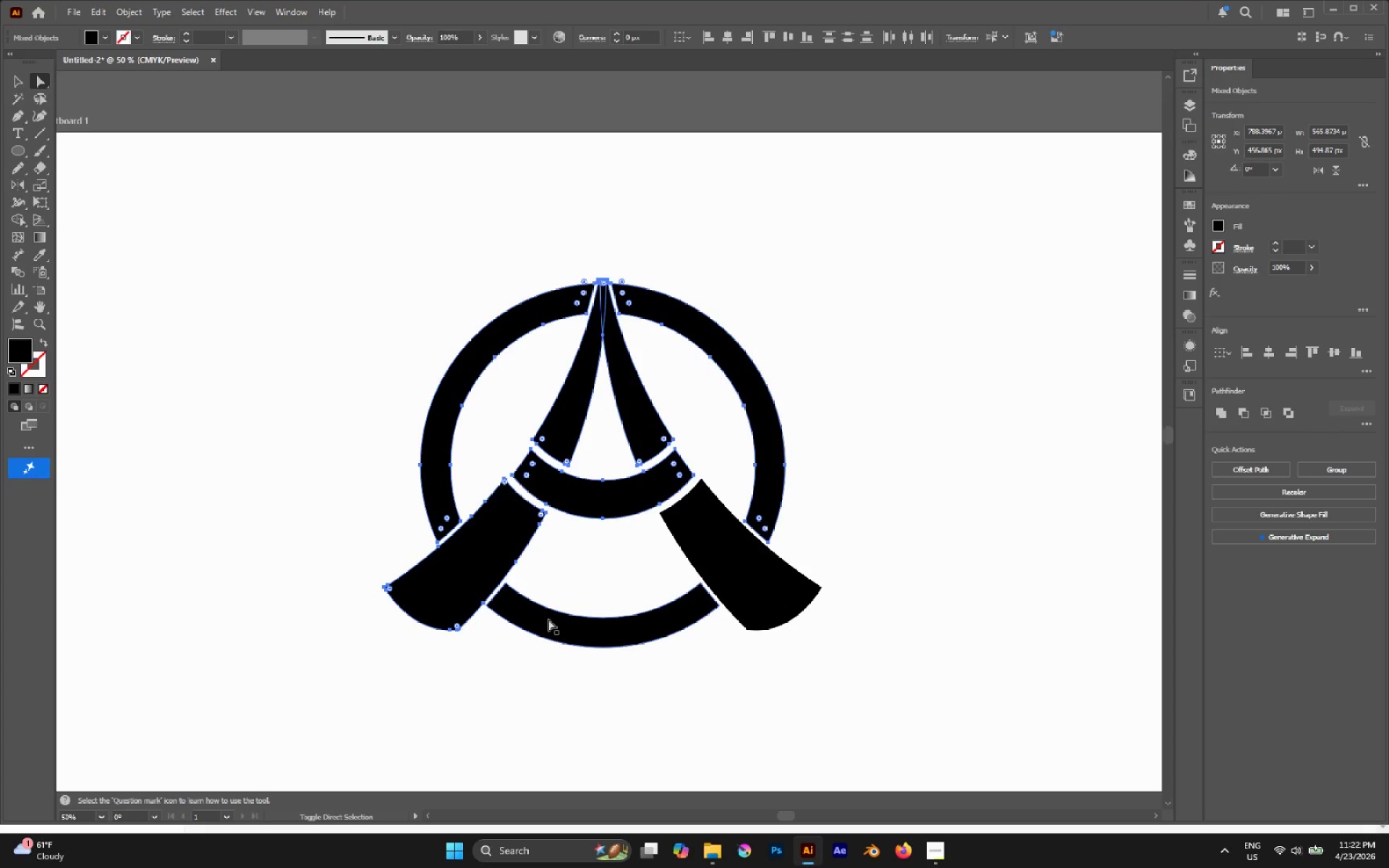 
left_click([548, 622])
 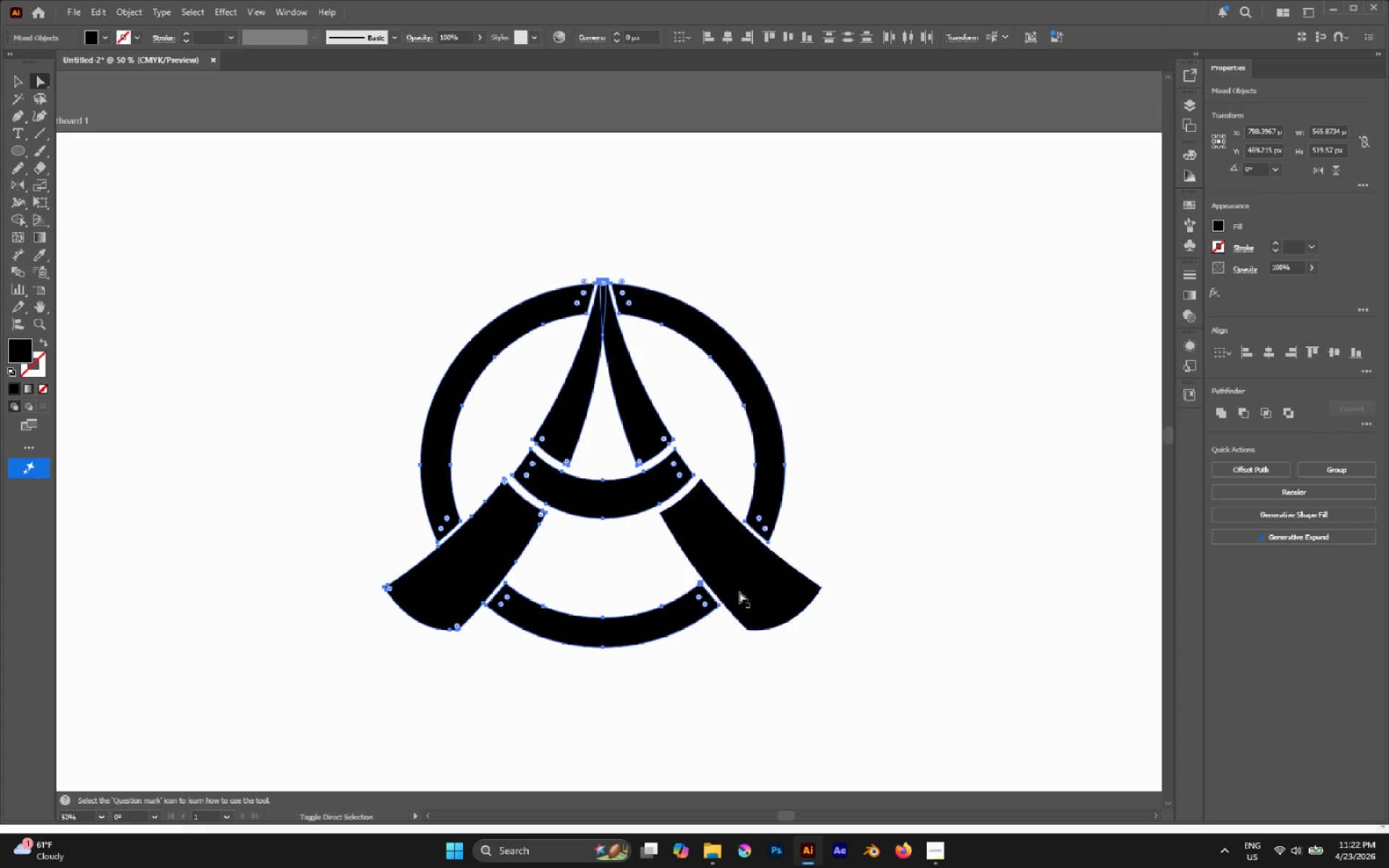 
left_click([742, 590])
 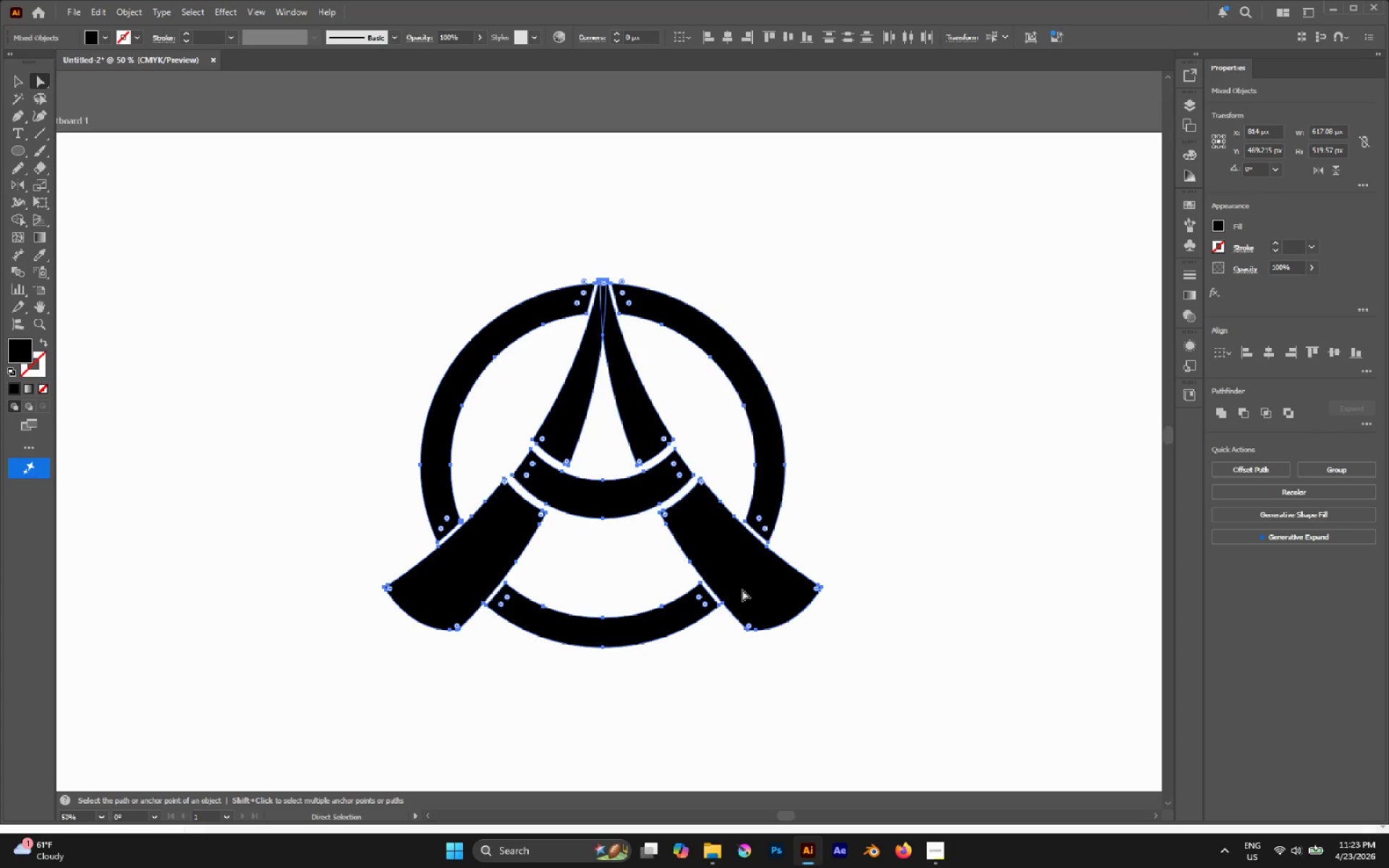 
key(Control+X)
 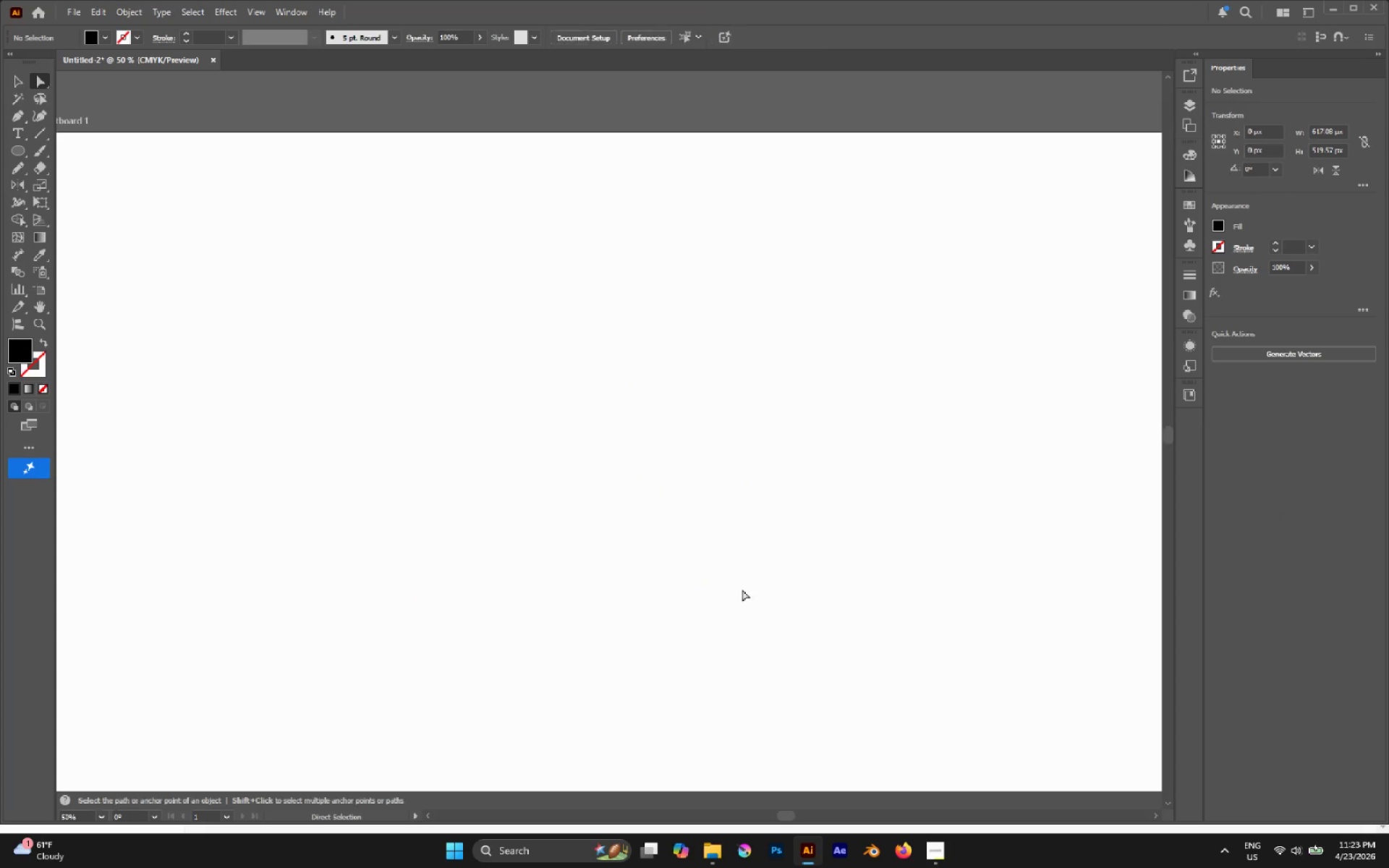 
hold_key(key=AltLeft, duration=0.36)
scroll: coordinate [742, 588], scroll_direction: down, amount: 2.0
 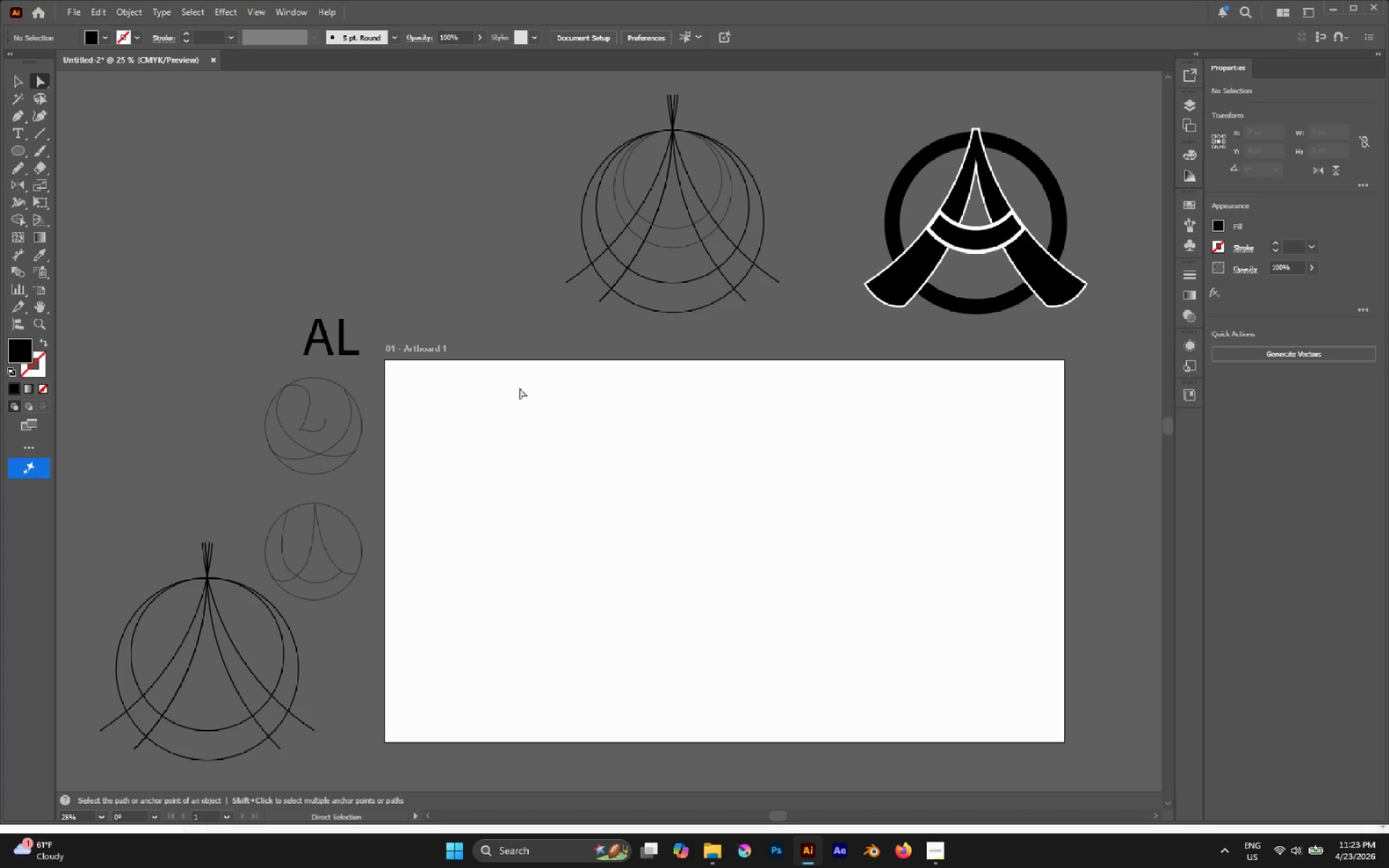 
left_click_drag(start_coordinate=[502, 373], to_coordinate=[841, 668])
 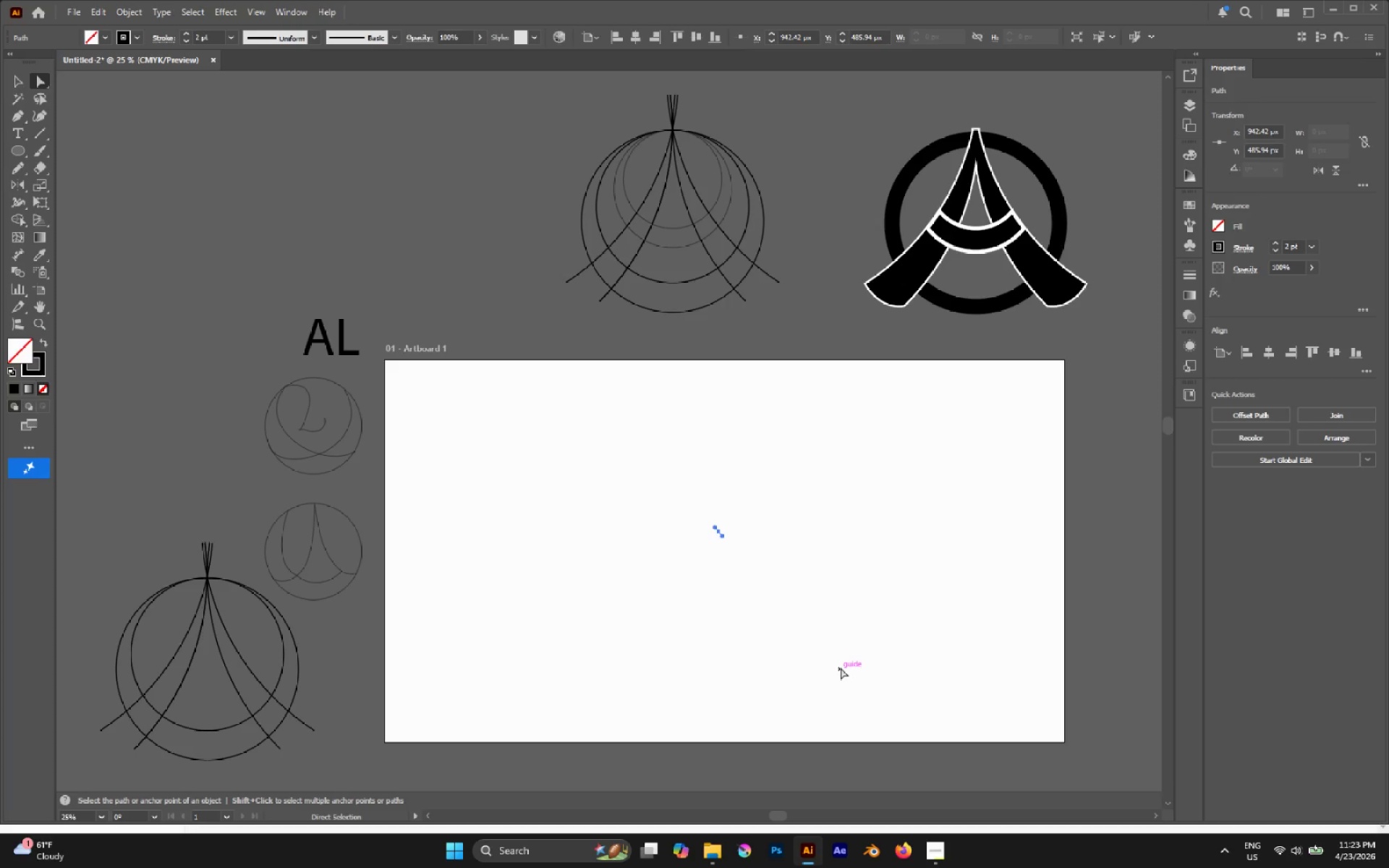 
key(Delete)
 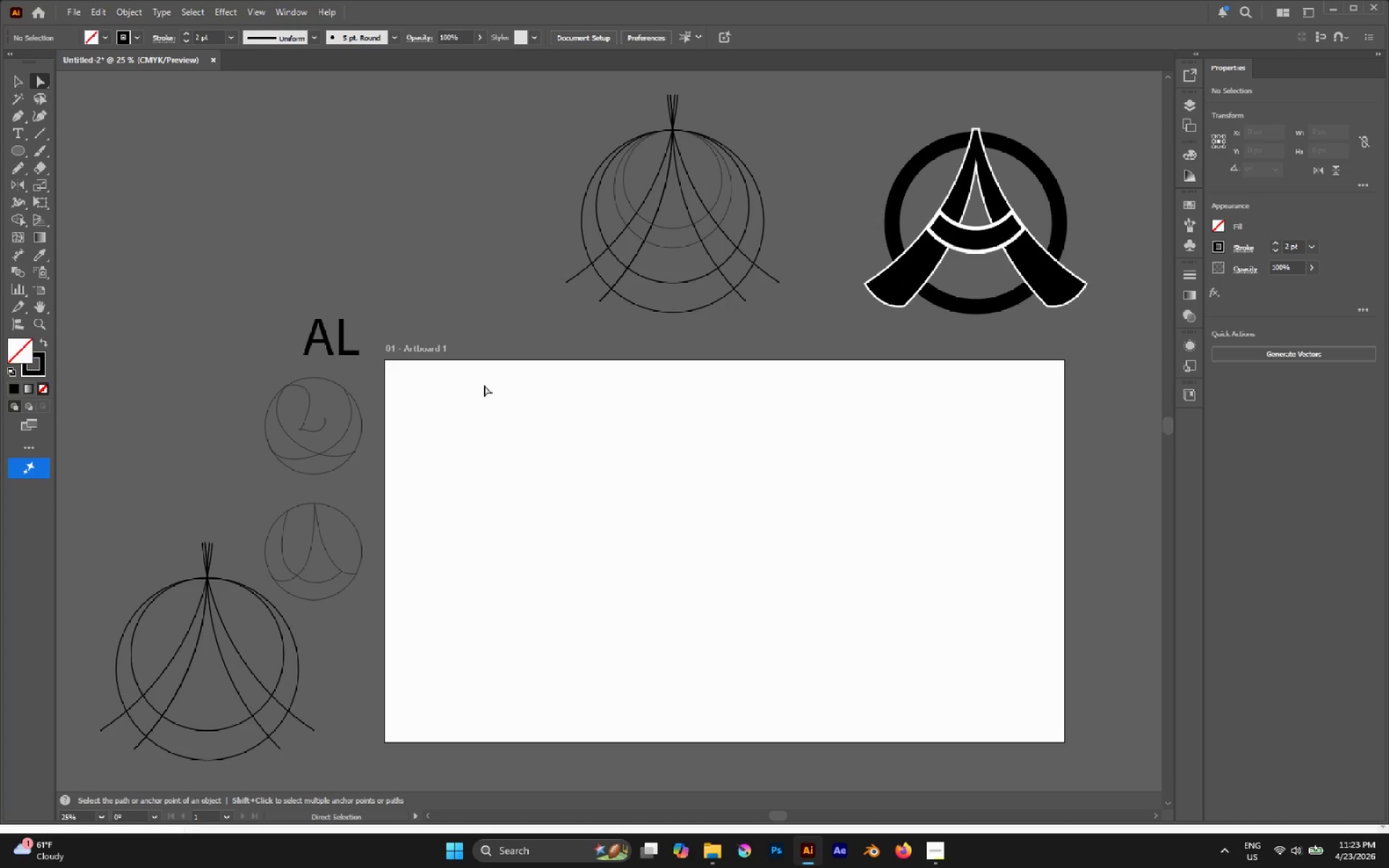 
left_click_drag(start_coordinate=[463, 349], to_coordinate=[884, 714])
 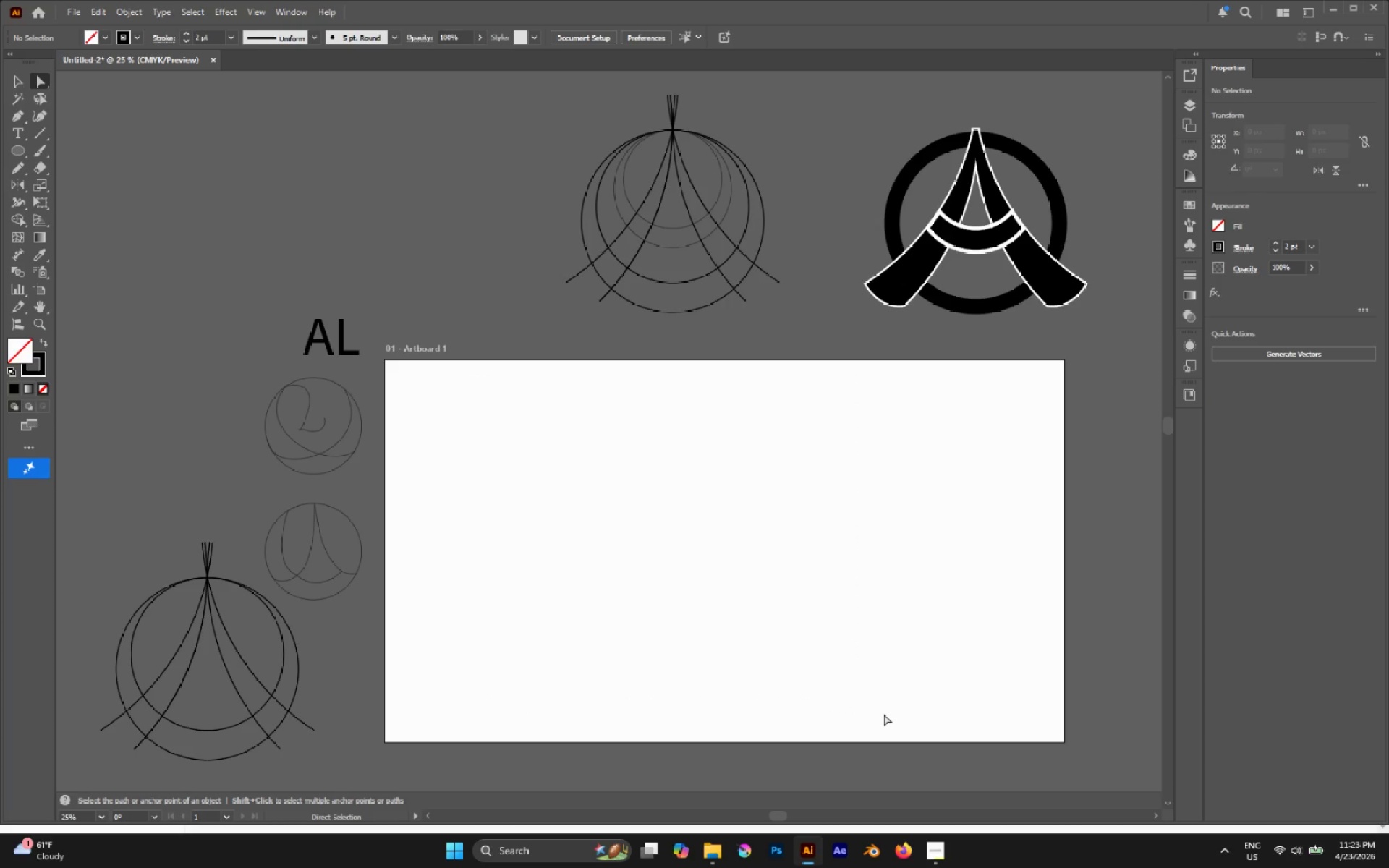 
key(Delete)
 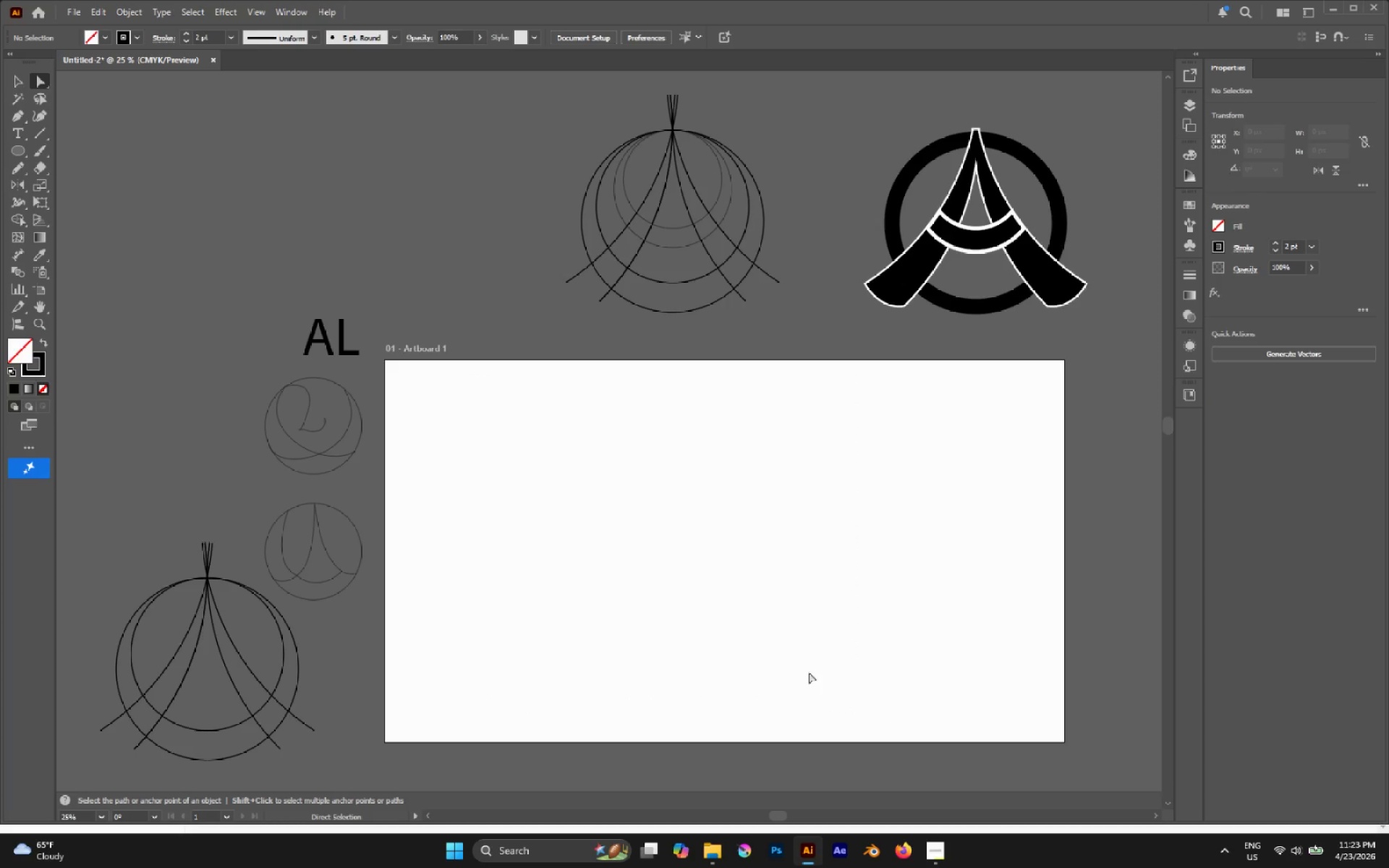 
left_click([783, 653])
 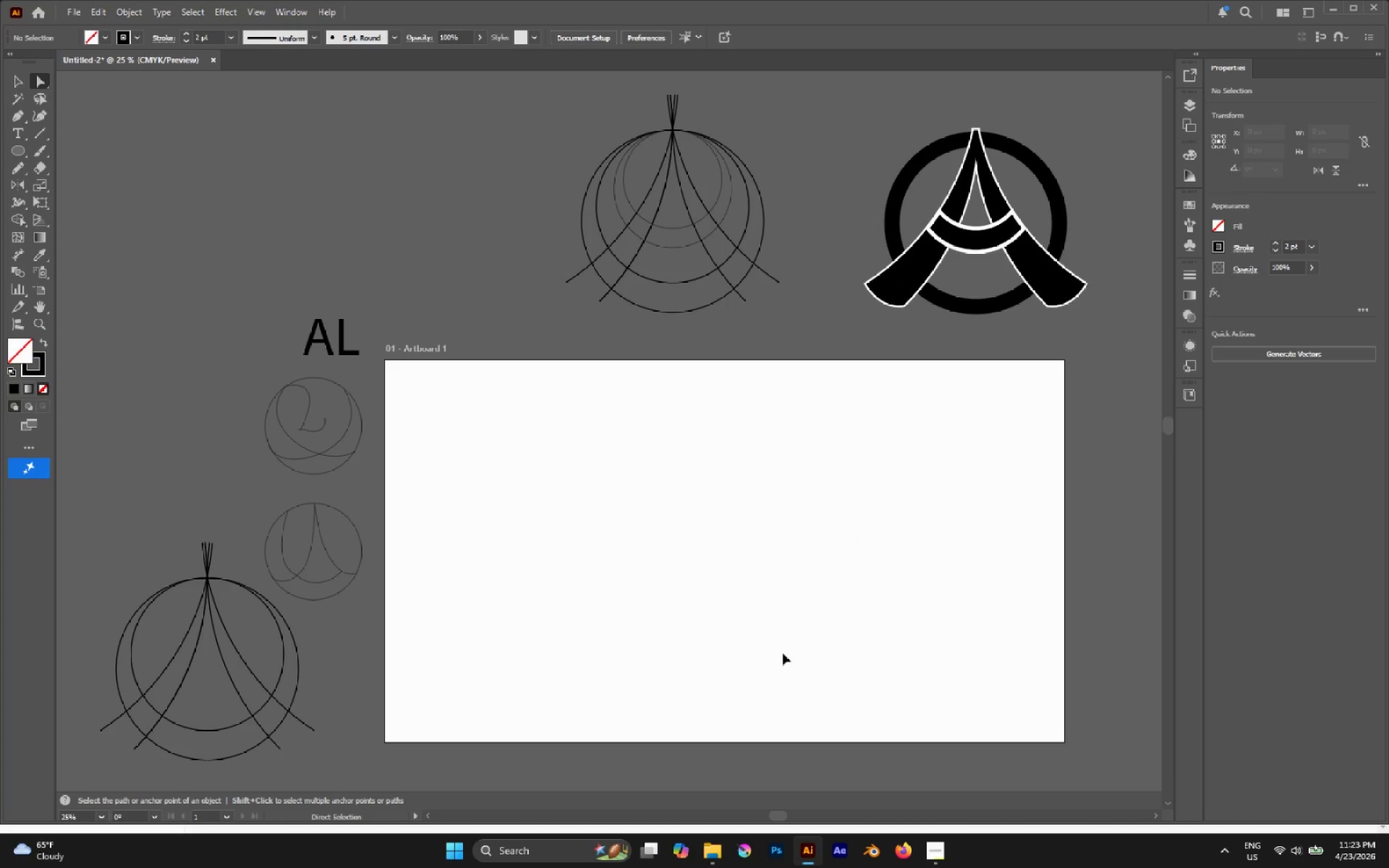 
key(Control+Shift+V)
 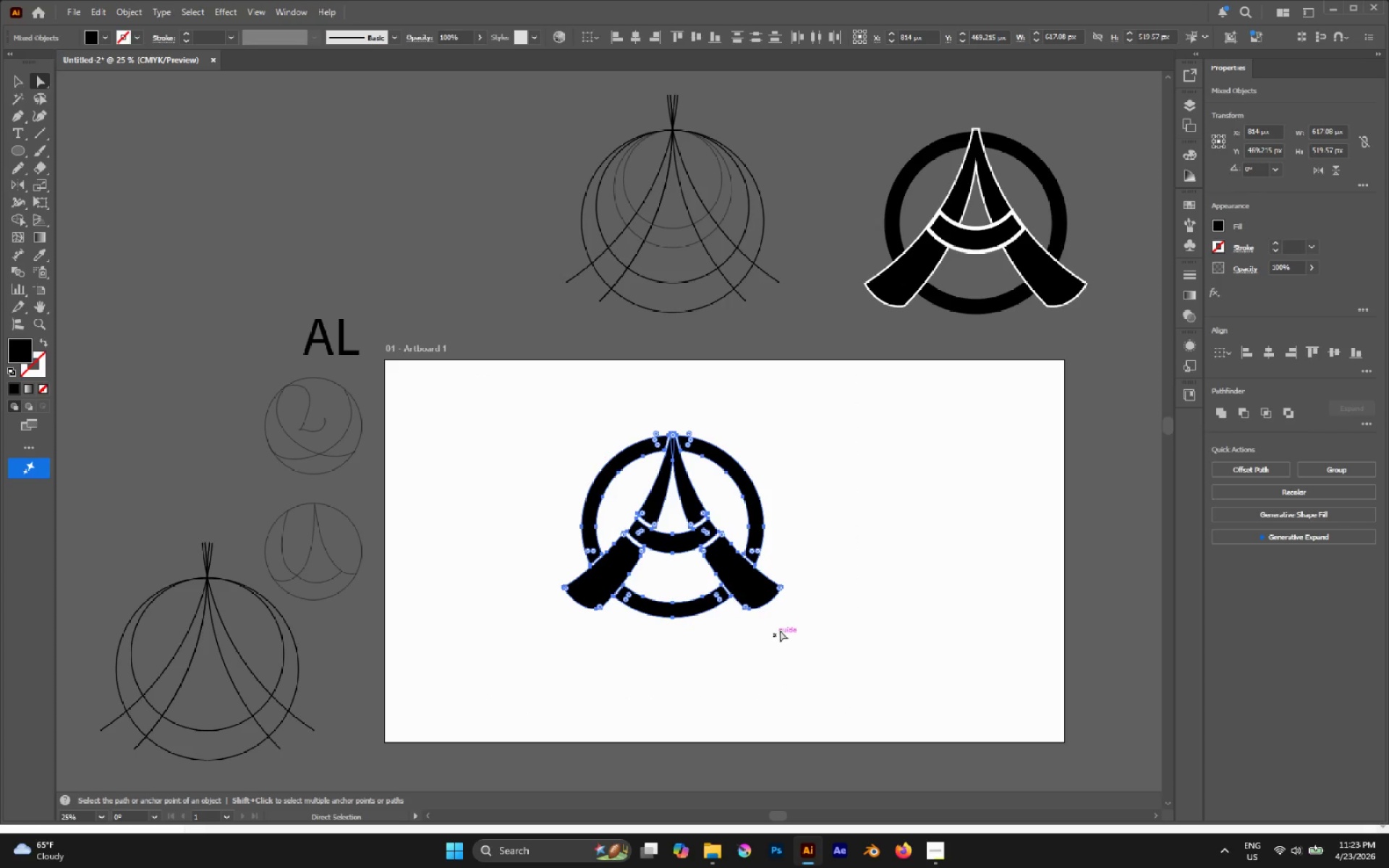 
left_click([861, 597])
 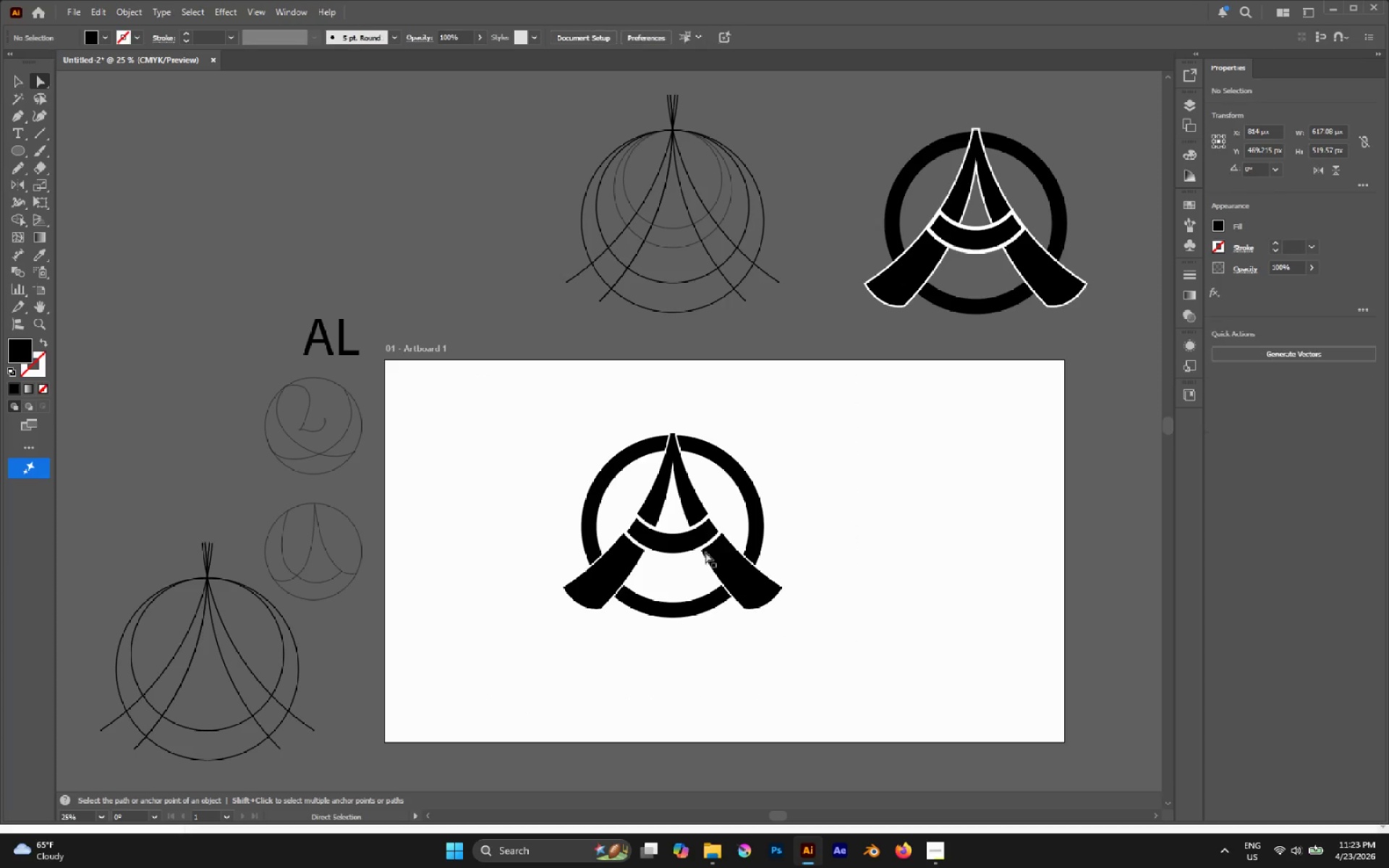 
hold_key(key=AltLeft, duration=0.56)
scroll: coordinate [689, 548], scroll_direction: up, amount: 2.0
 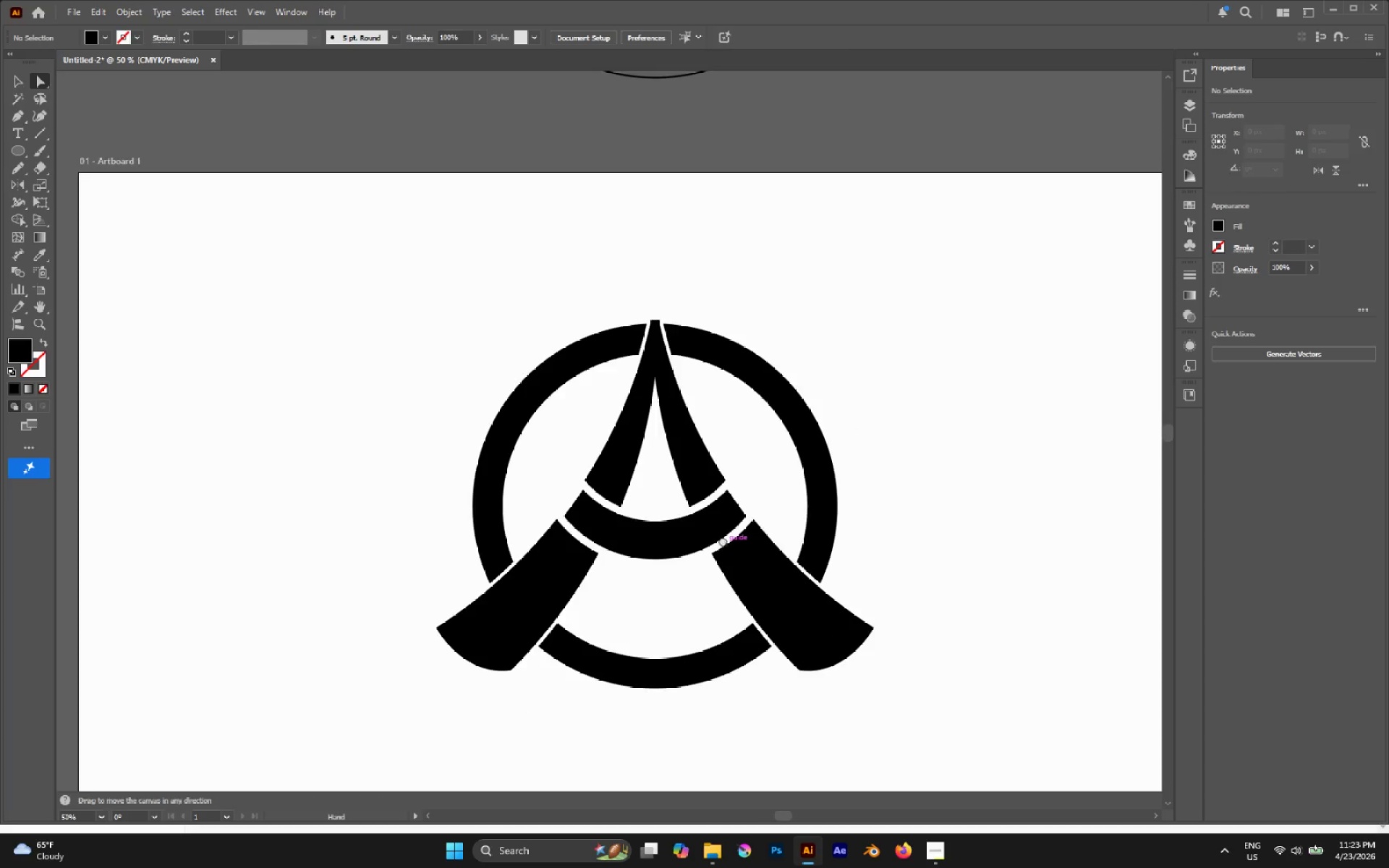 
hold_key(key=AltLeft, duration=0.42)
scroll: coordinate [583, 509], scroll_direction: none, amount: 0.0
 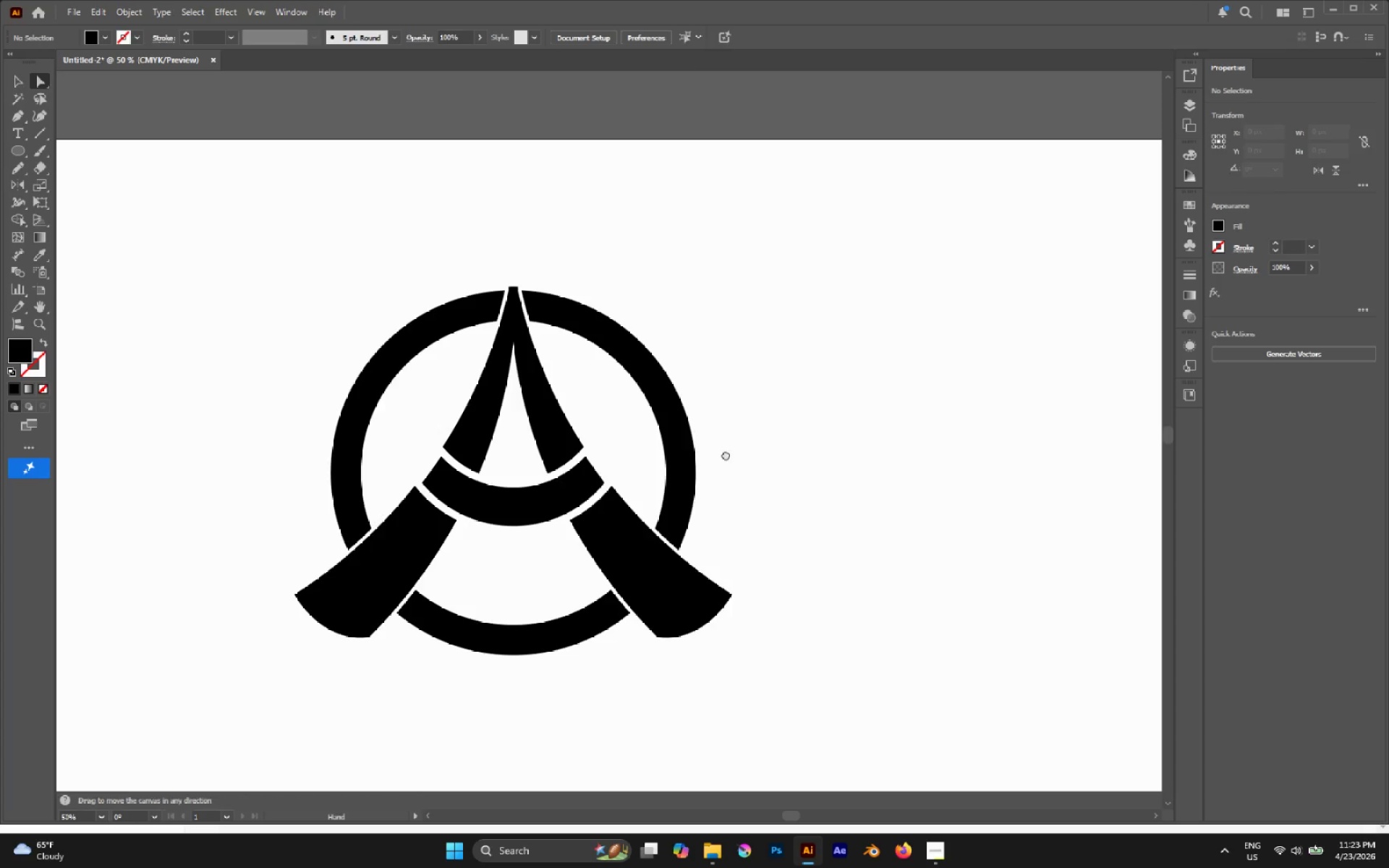 
hold_key(key=AltLeft, duration=0.45)
scroll: coordinate [807, 557], scroll_direction: down, amount: 2.0
 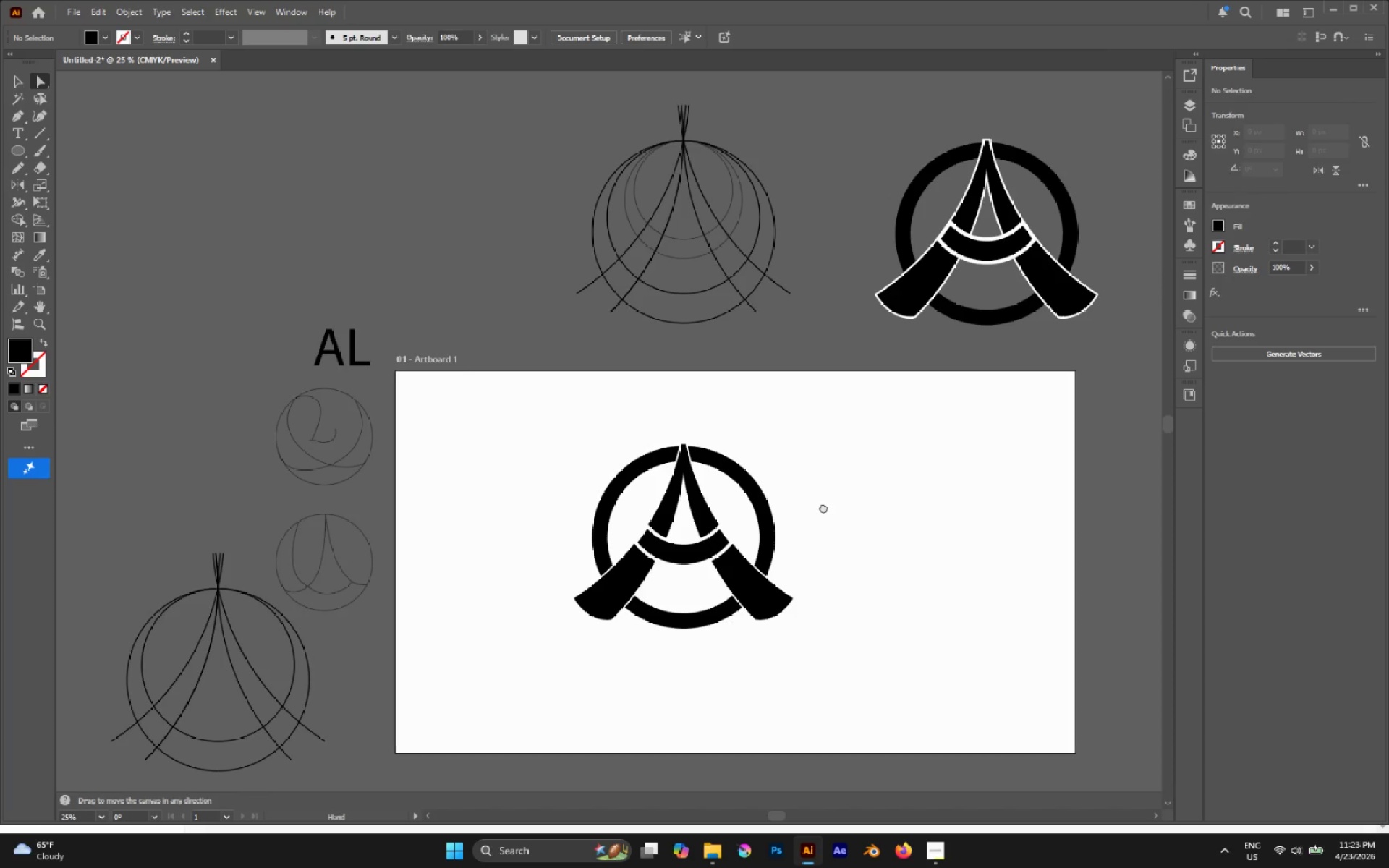 
scroll: coordinate [646, 506], scroll_direction: up, amount: 3.0
 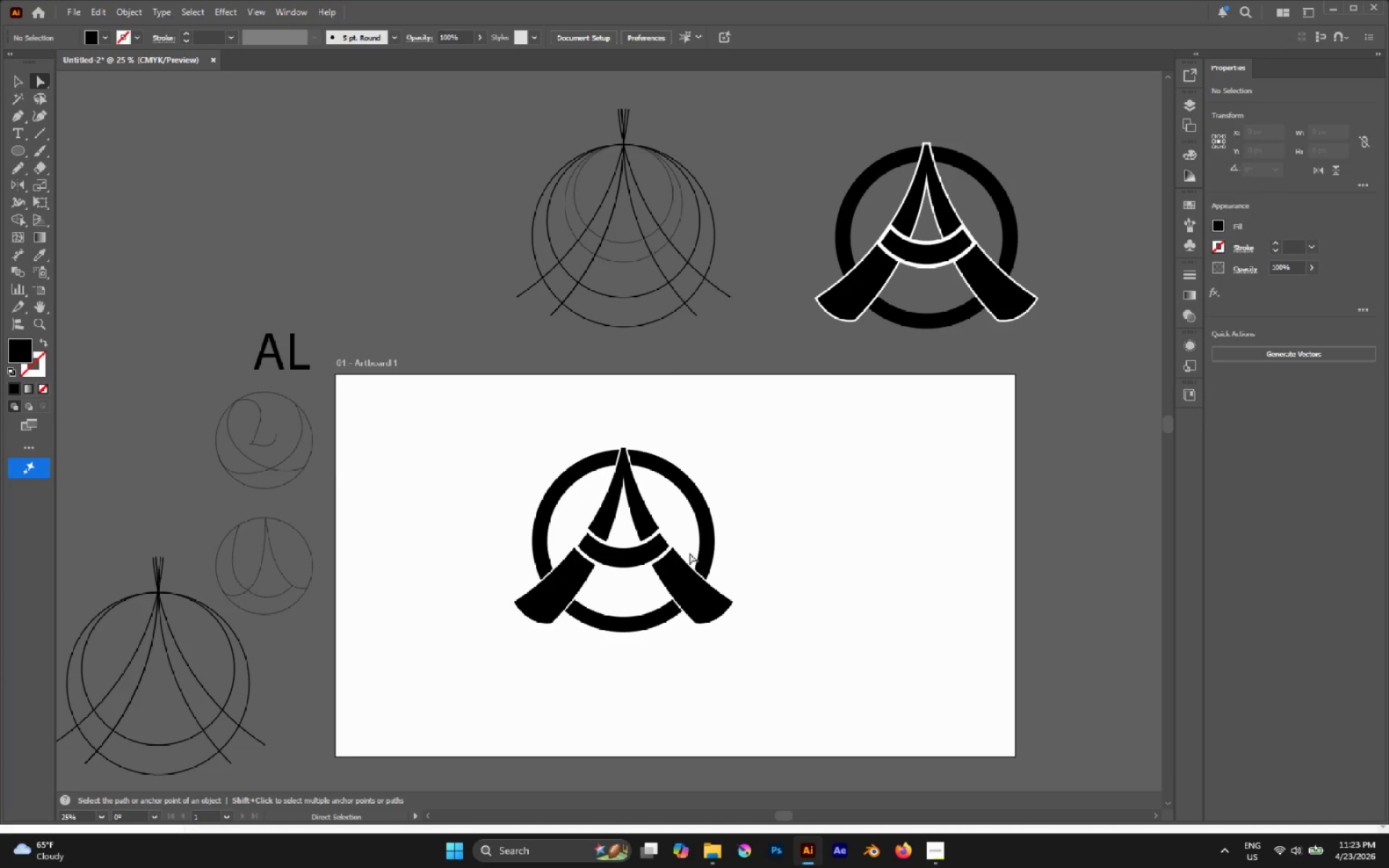 
type(vv)
 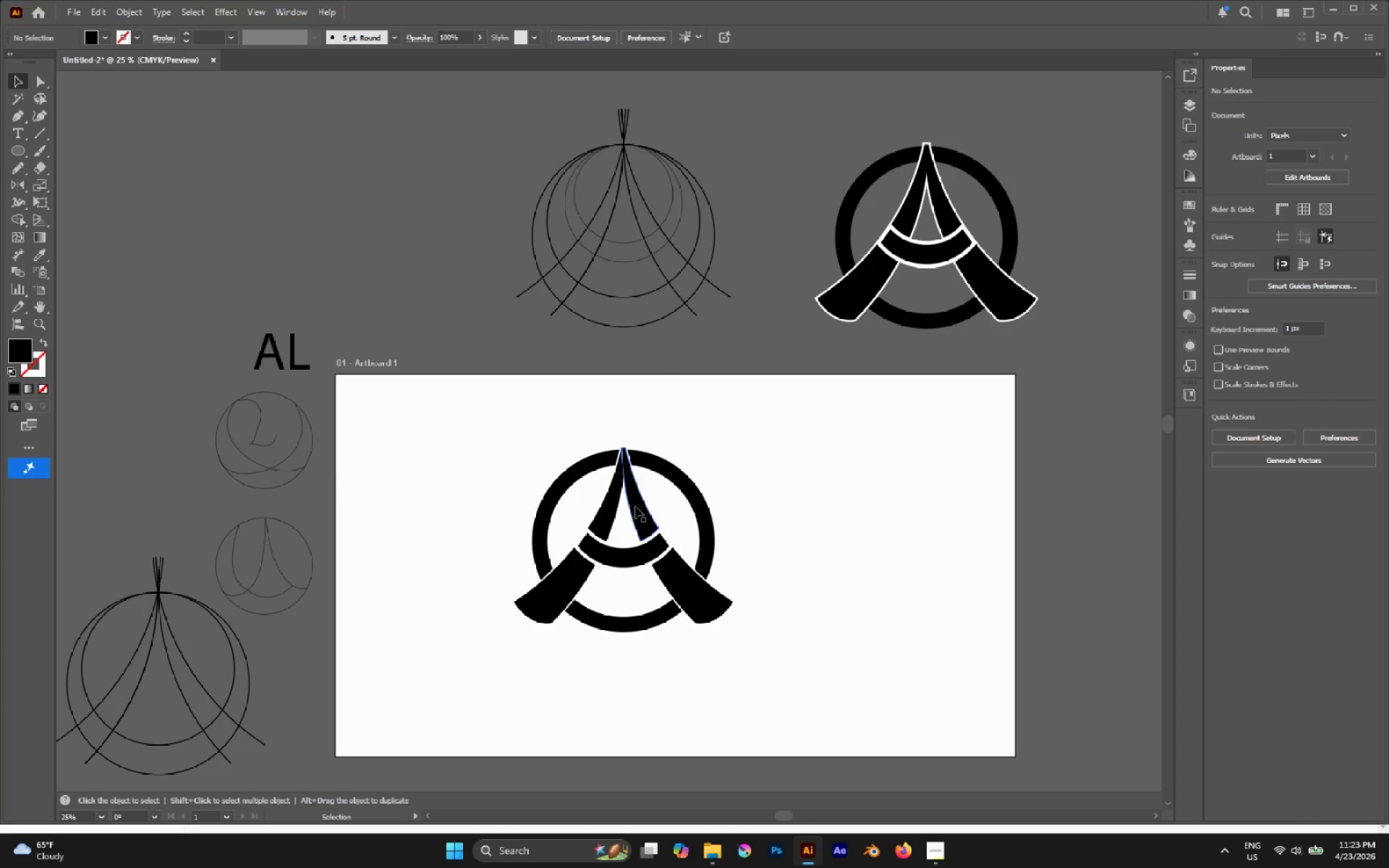 
key(A)
 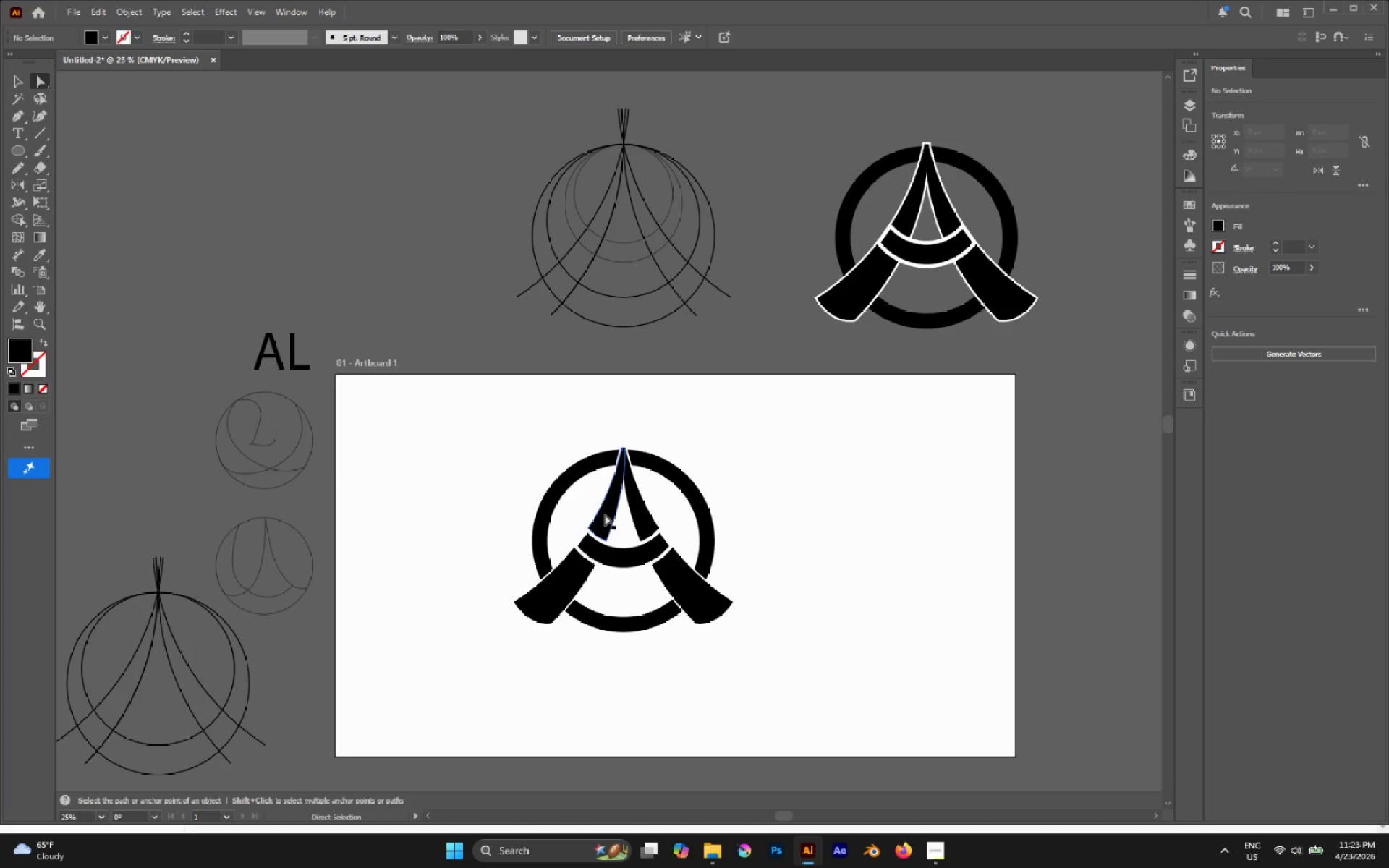 
left_click([605, 514])
 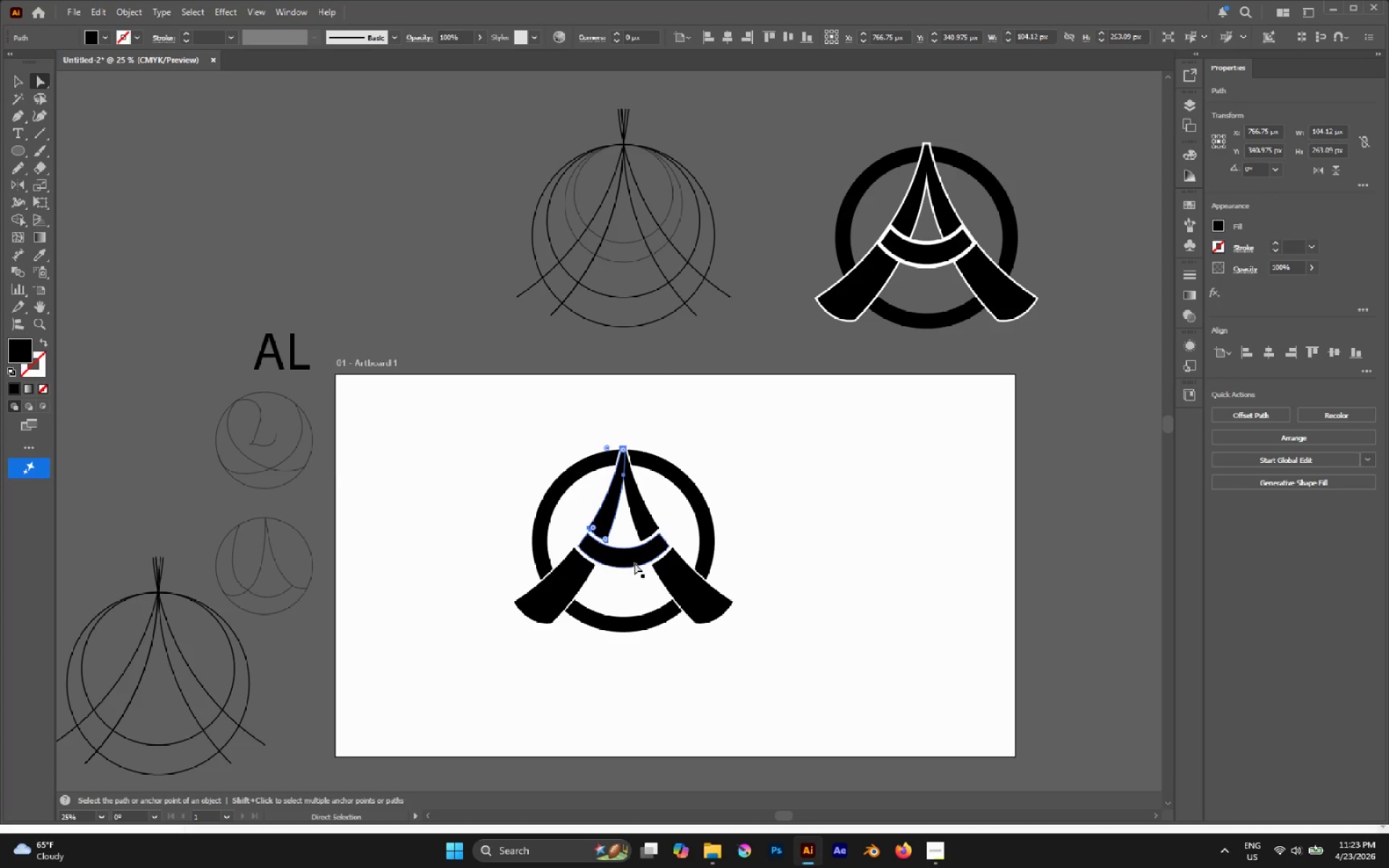 
key(V)
 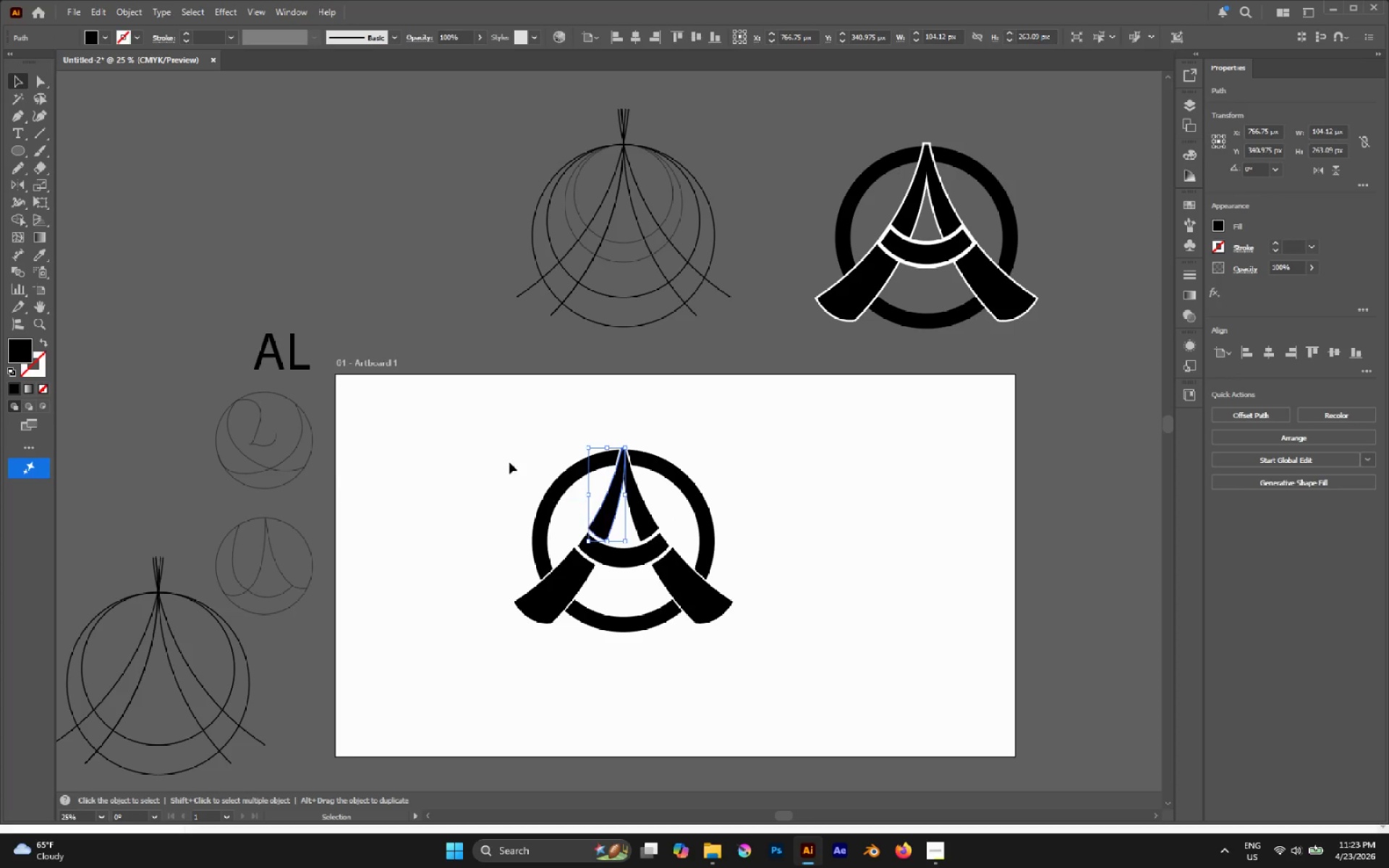 
left_click_drag(start_coordinate=[496, 454], to_coordinate=[799, 689])
 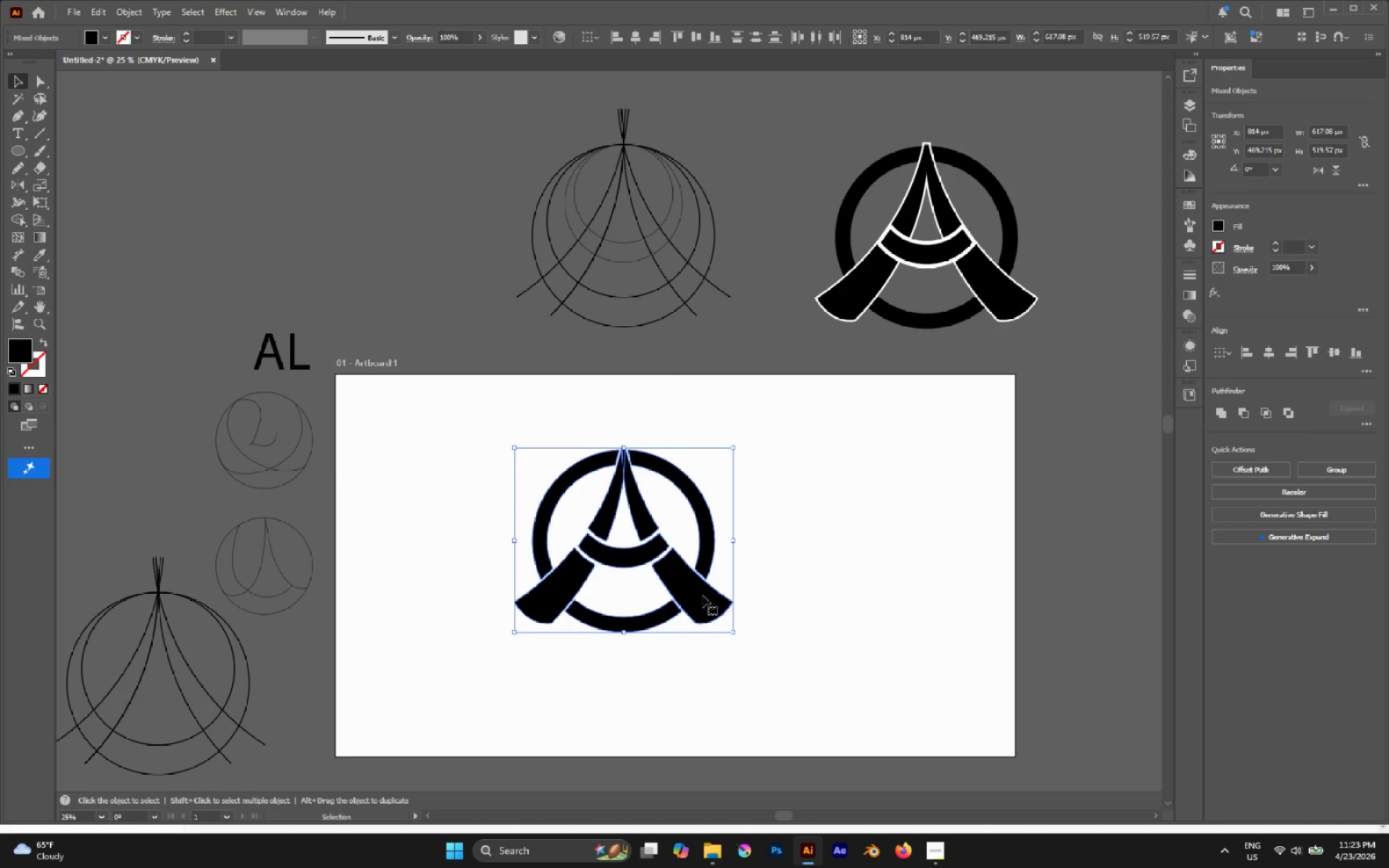 
left_click_drag(start_coordinate=[702, 595], to_coordinate=[547, 556])
 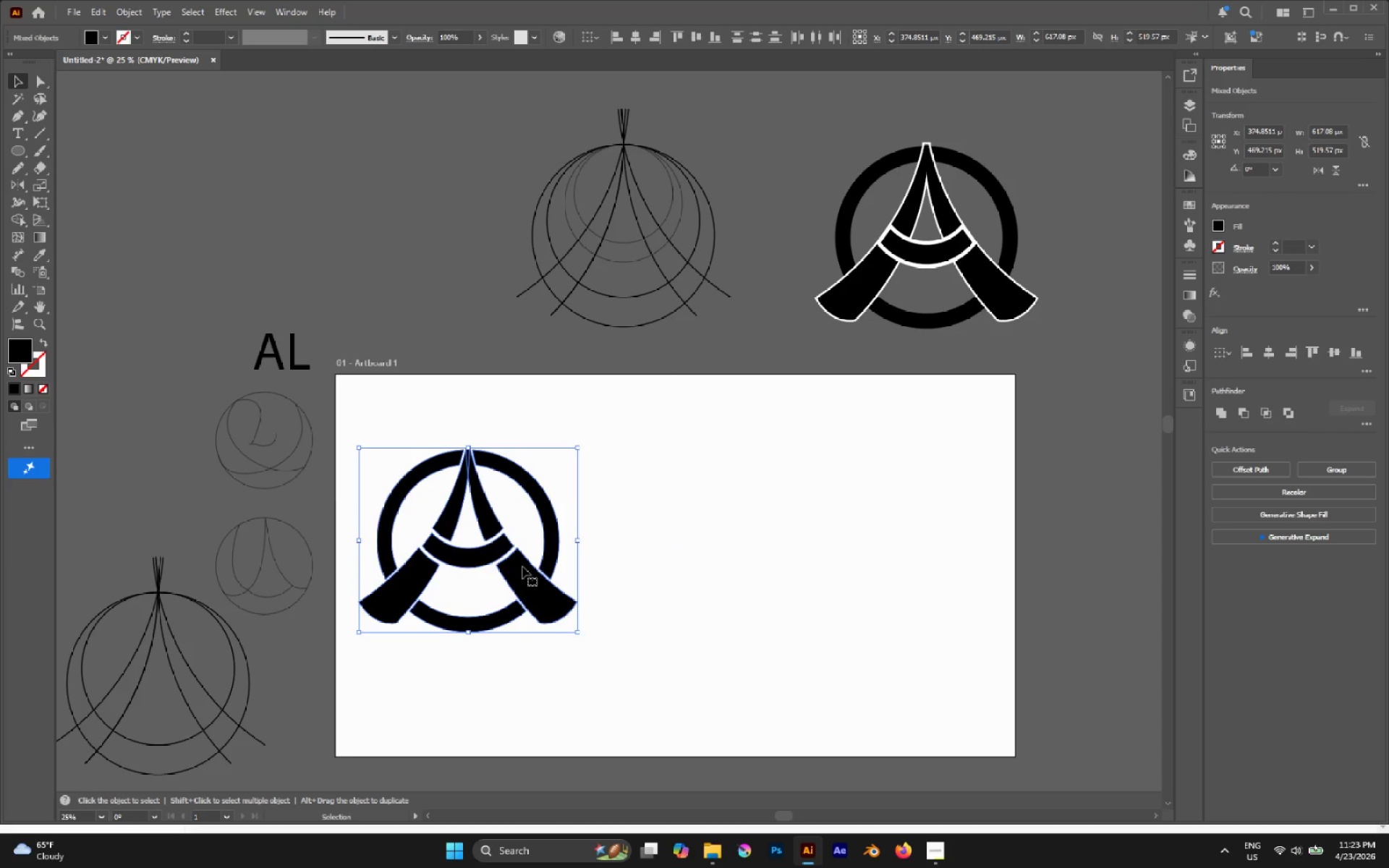 
hold_key(key=ShiftLeft, duration=0.83)
 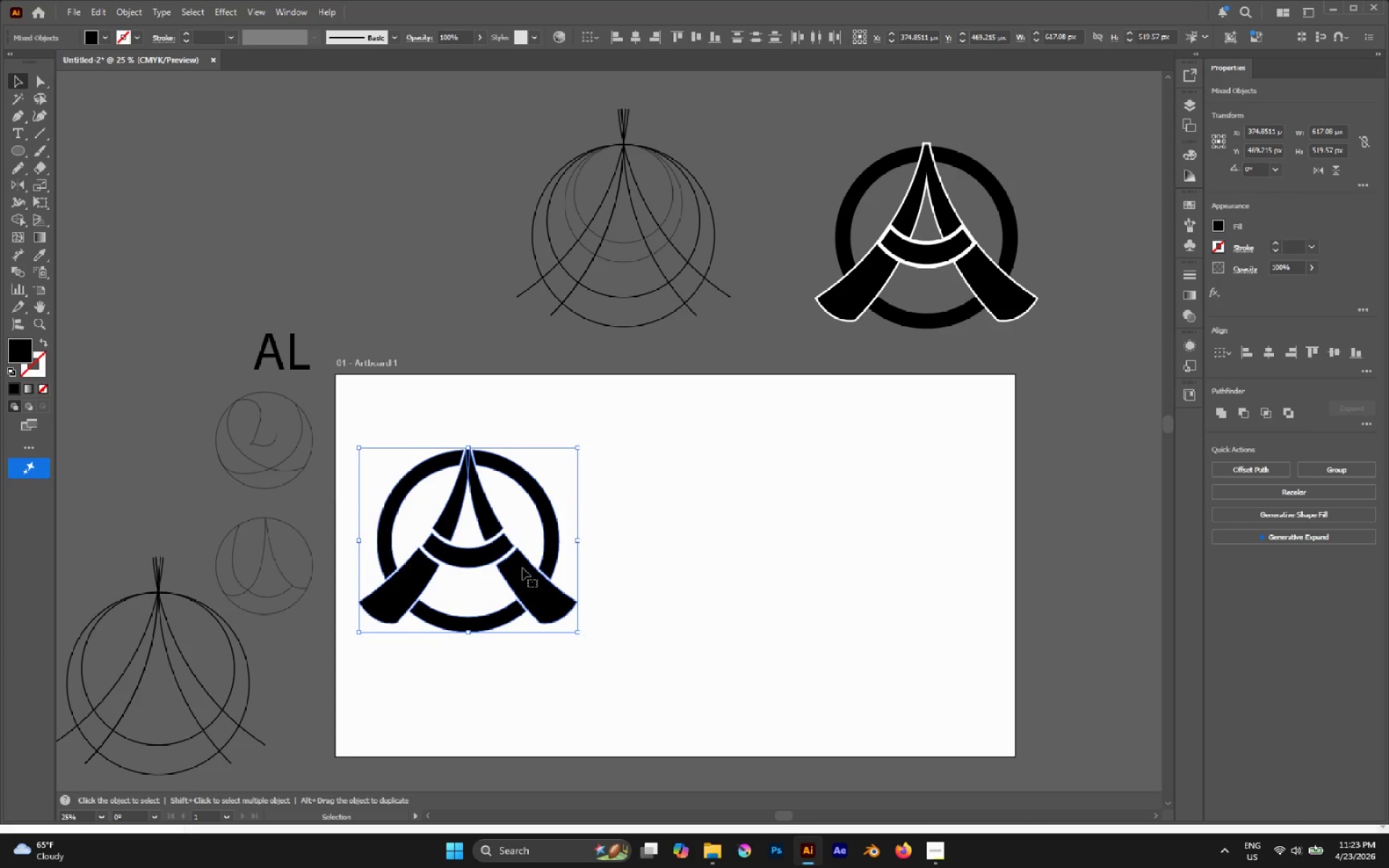 
left_click_drag(start_coordinate=[522, 568], to_coordinate=[577, 552])
 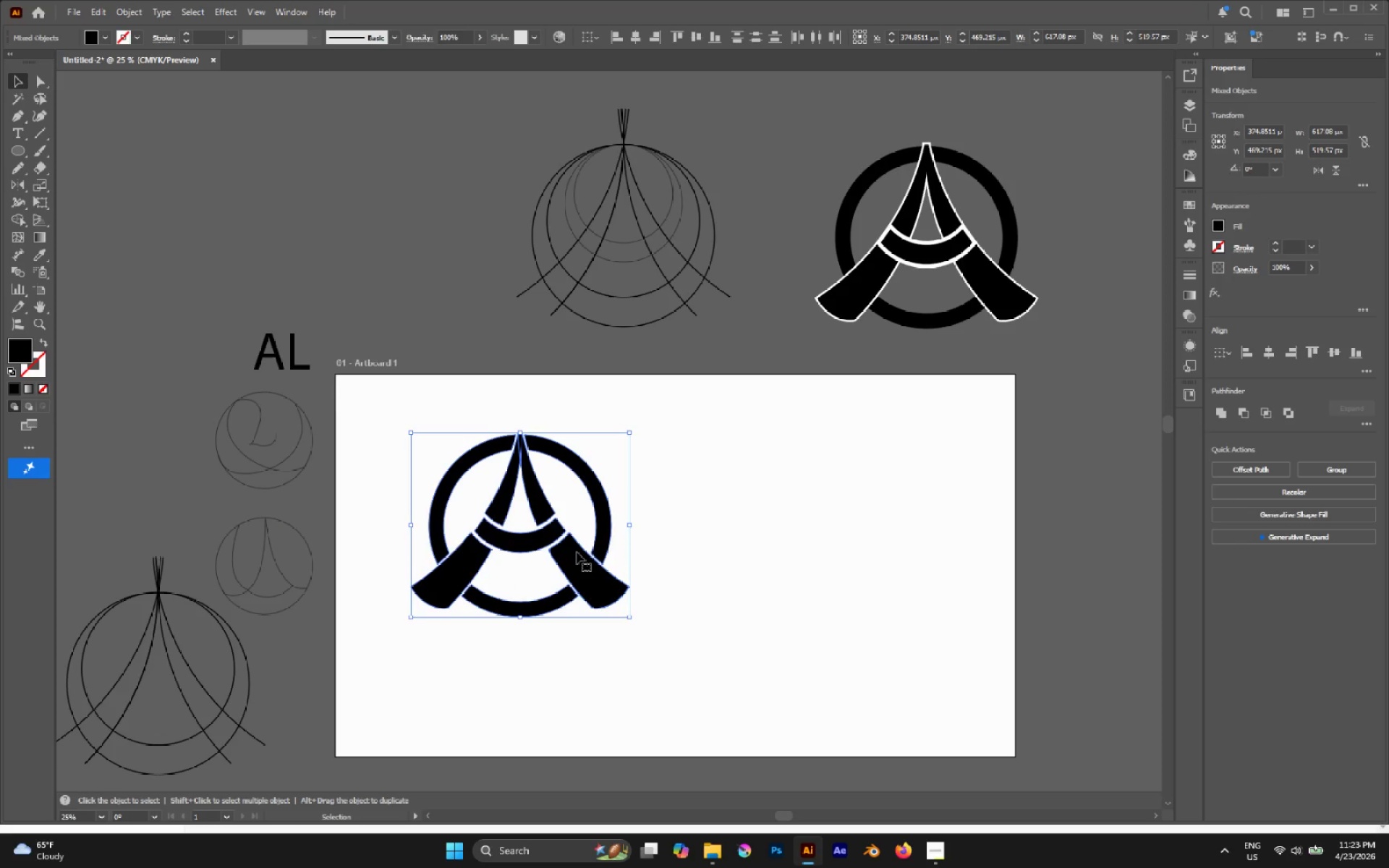 
key(Control+Z)
 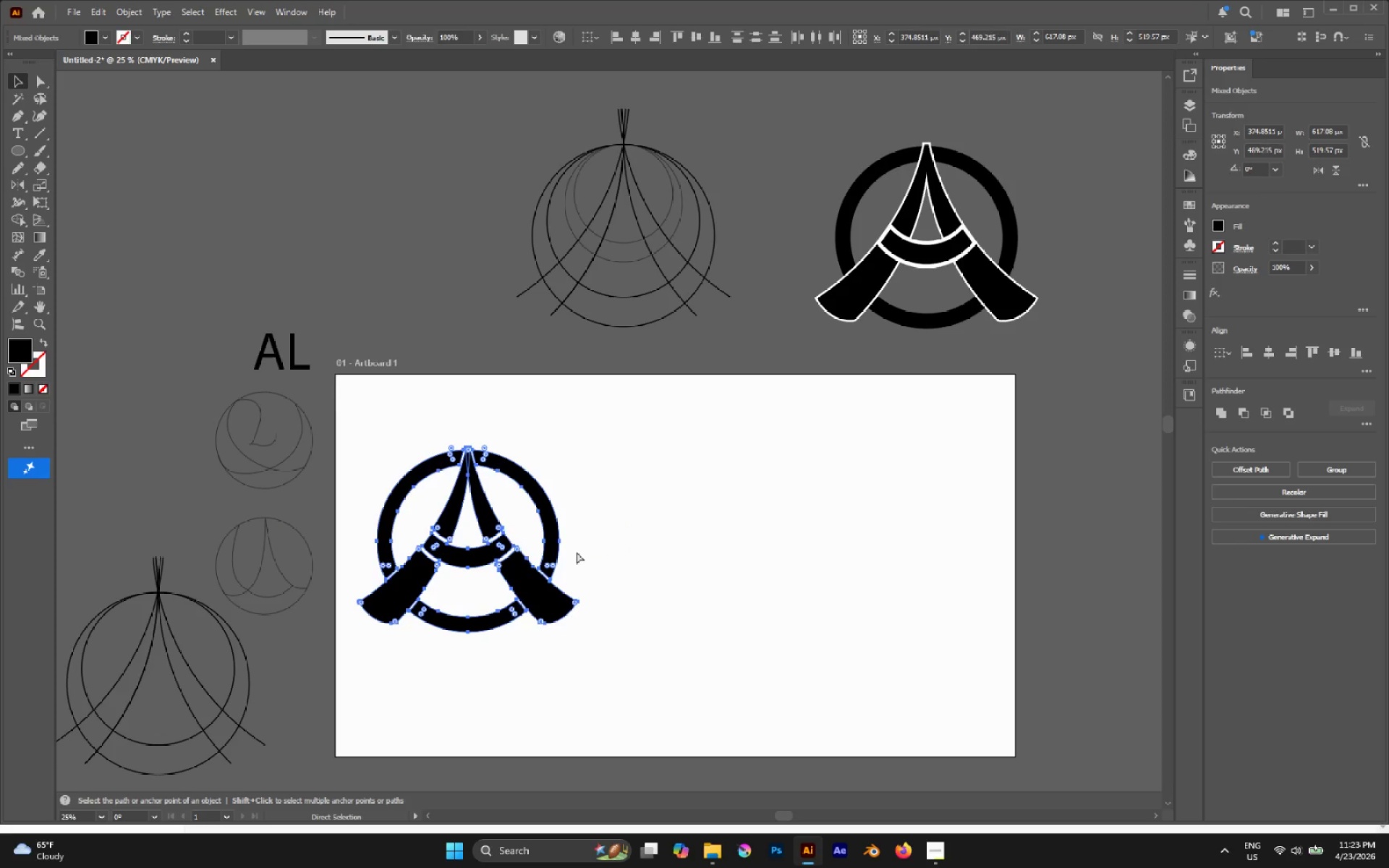 
key(Control+Z)
 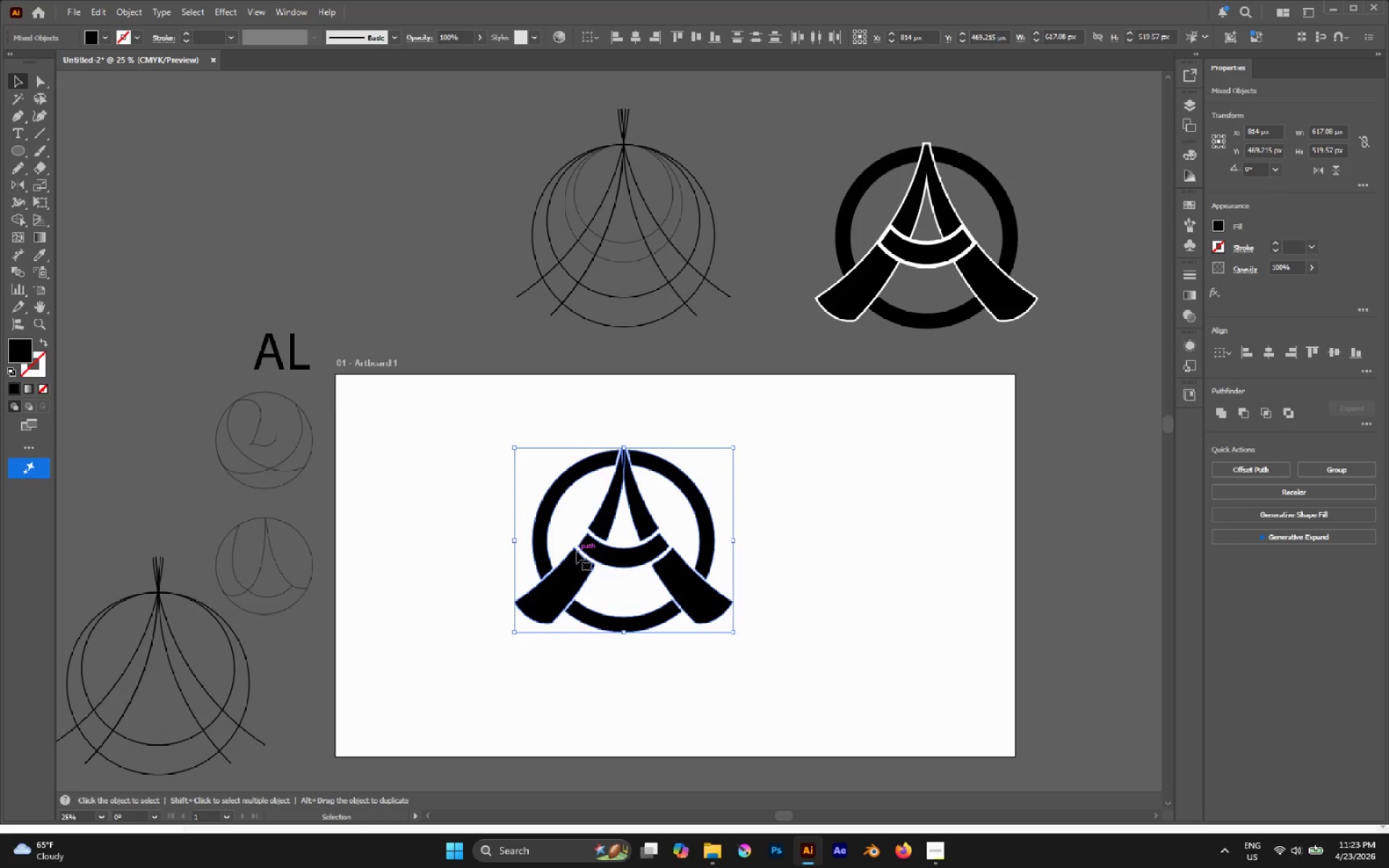 
key(Control+Semicolon)
 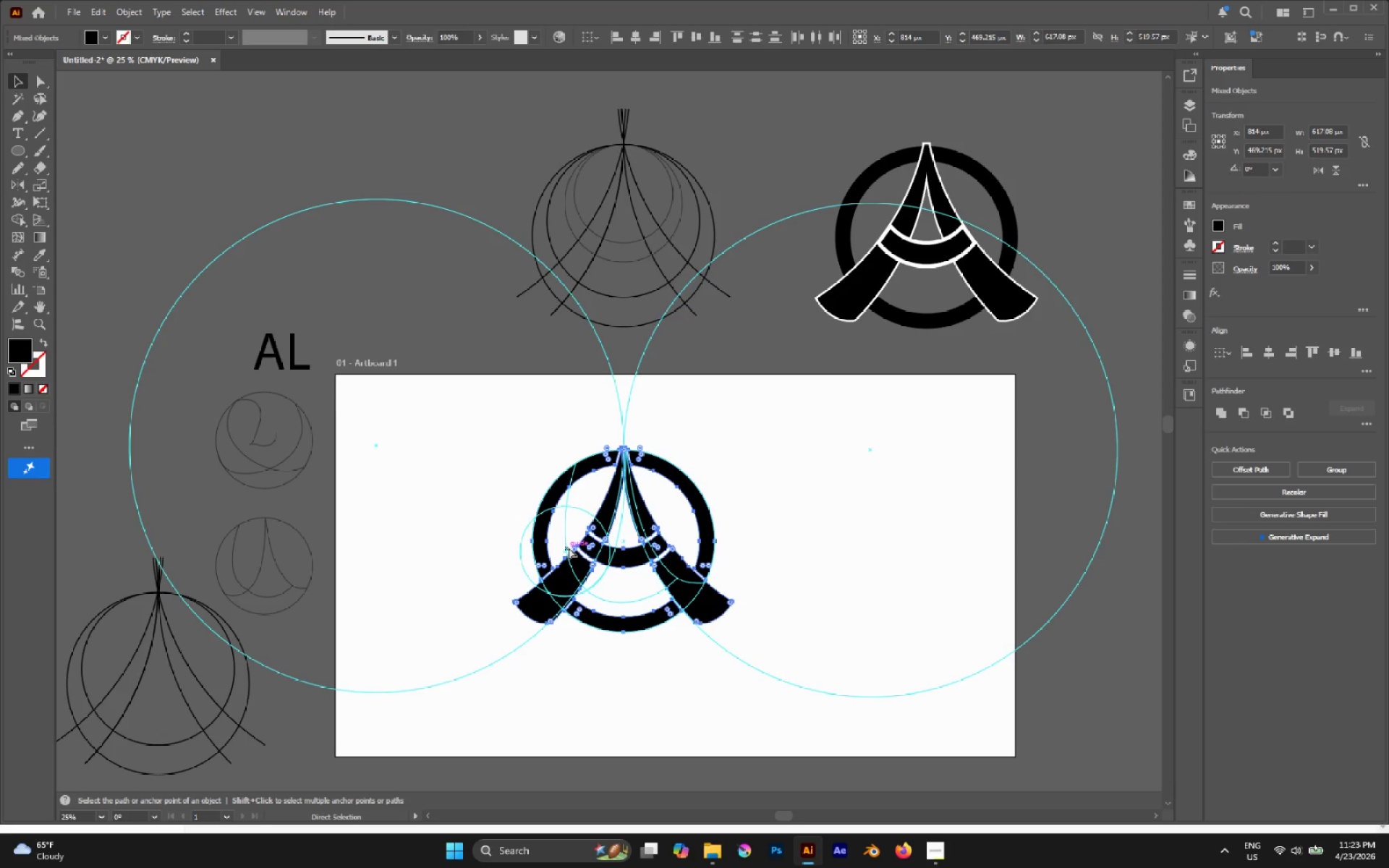 
key(Control+Semicolon)
 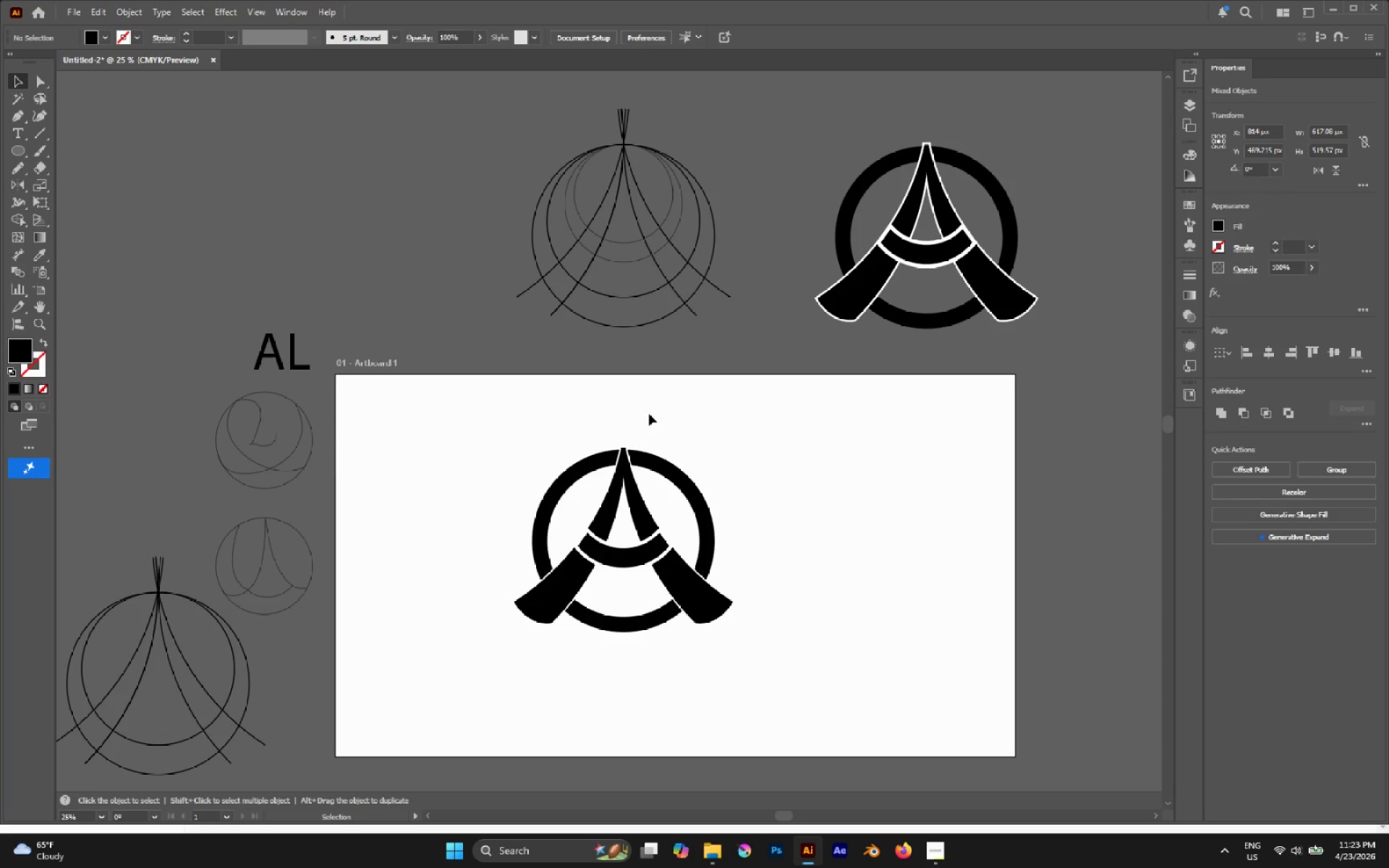 
left_click_drag(start_coordinate=[503, 451], to_coordinate=[728, 702])
 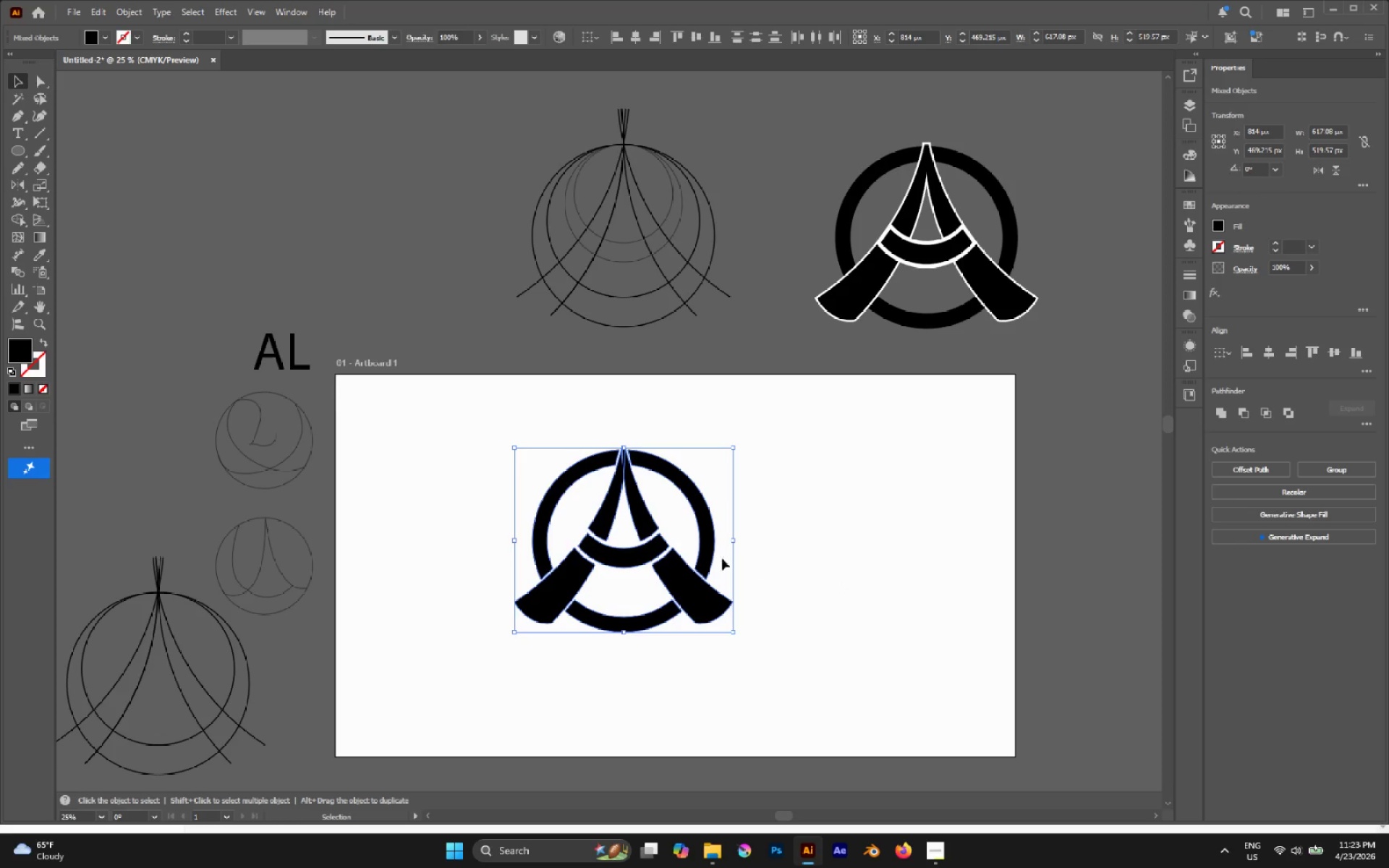 
scroll: coordinate [713, 557], scroll_direction: down, amount: 1.0
 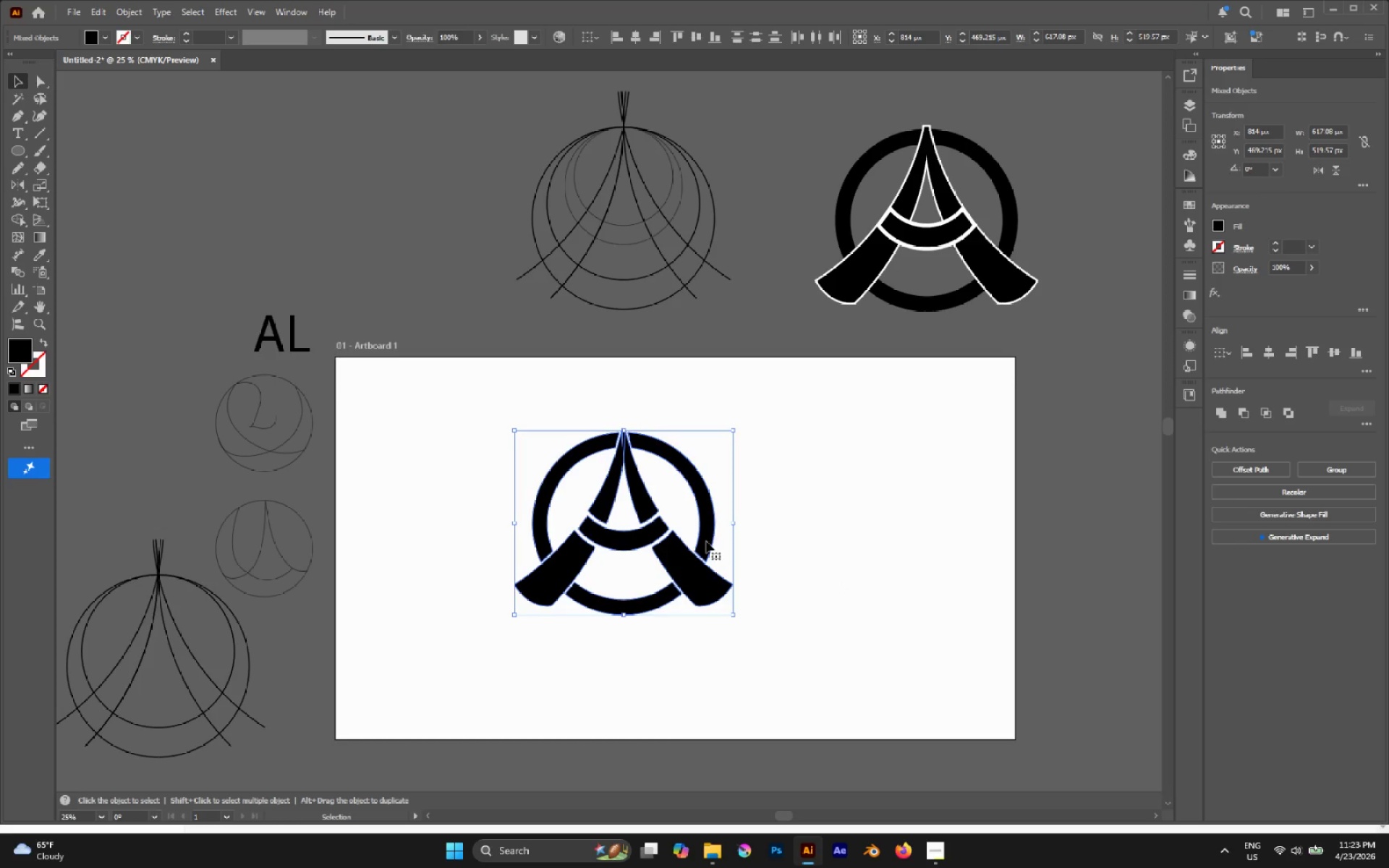 
hold_key(key=AltLeft, duration=0.84)
left_click_drag(start_coordinate=[706, 541], to_coordinate=[566, 654])
 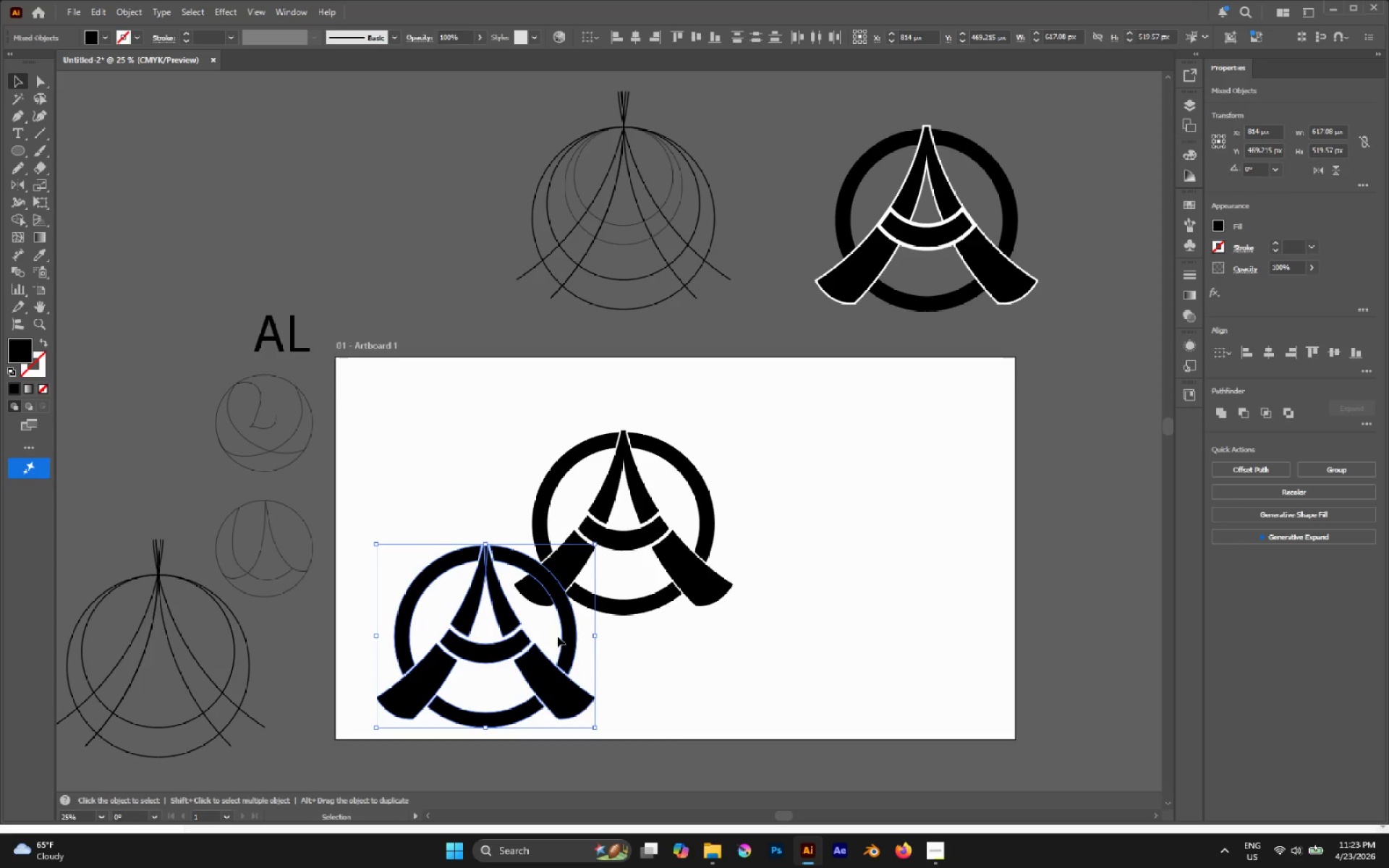 
hold_key(key=ShiftLeft, duration=2.19)
left_click_drag(start_coordinate=[594, 545], to_coordinate=[430, 659])
 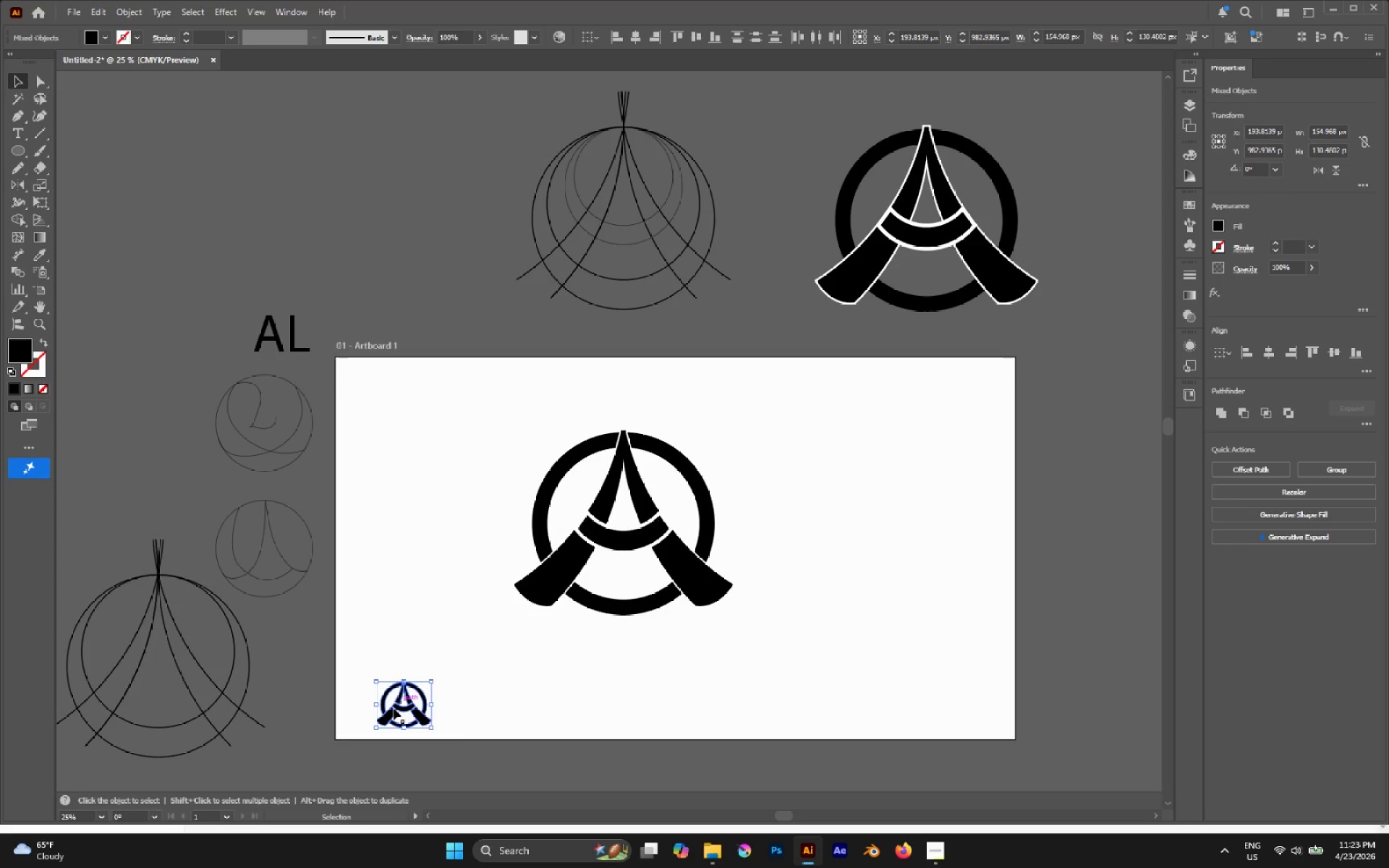 
hold_key(key=AltLeft, duration=0.77)
scroll: coordinate [391, 710], scroll_direction: up, amount: 6.0
 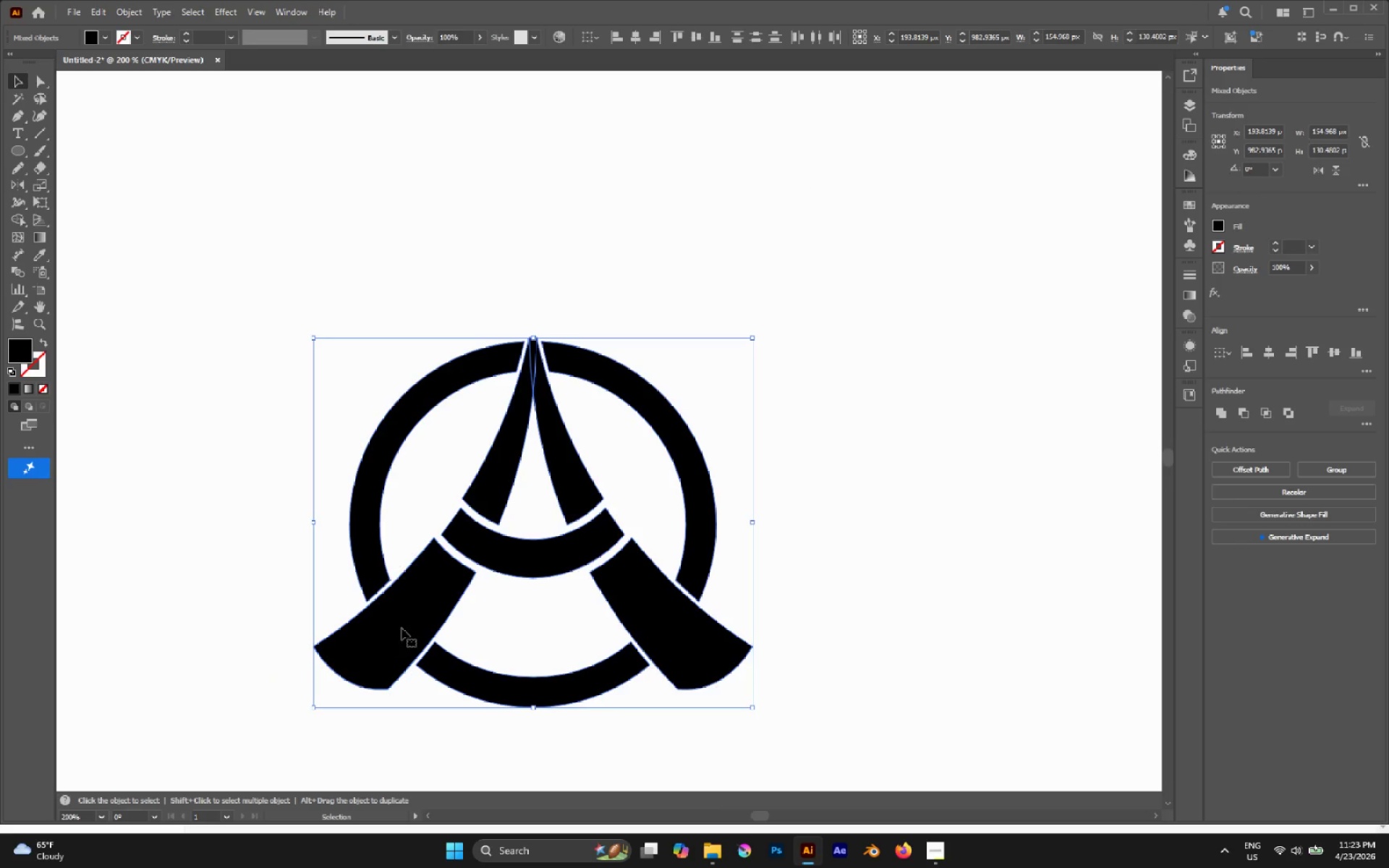 
hold_key(key=AltLeft, duration=0.36)
 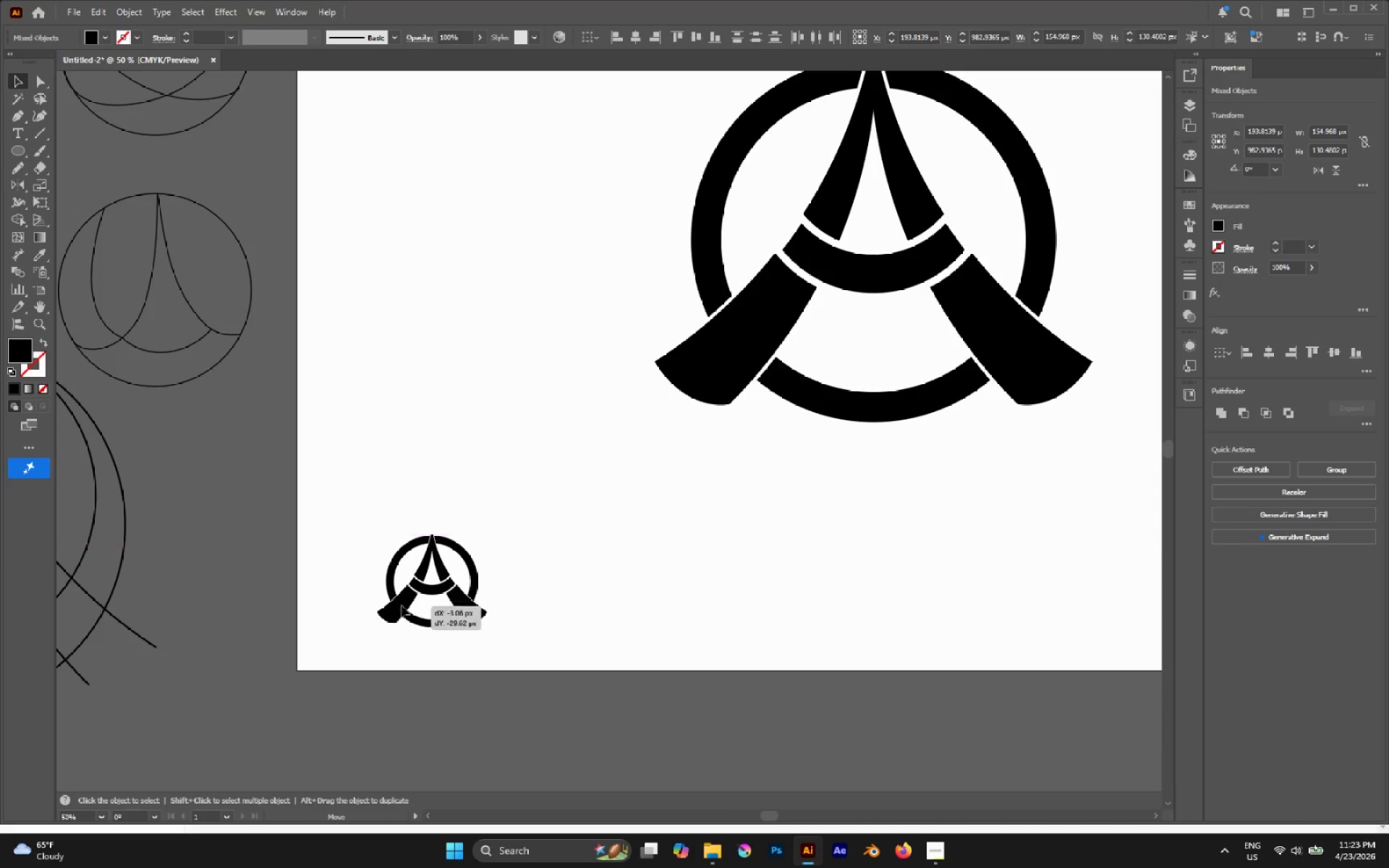 
left_click_drag(start_coordinate=[404, 627], to_coordinate=[381, 610])
 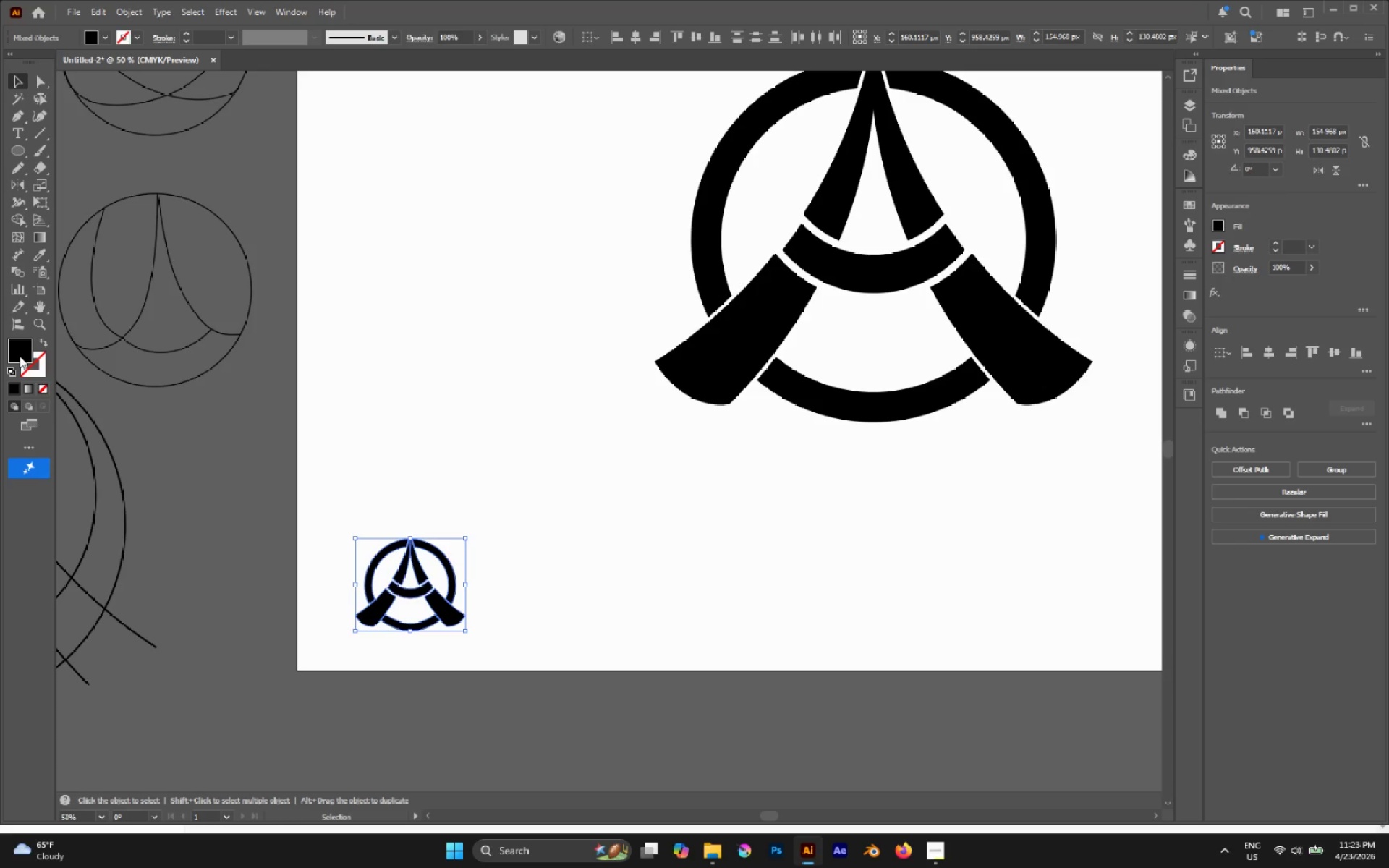 
scroll: coordinate [403, 628], scroll_direction: down, amount: 4.0
 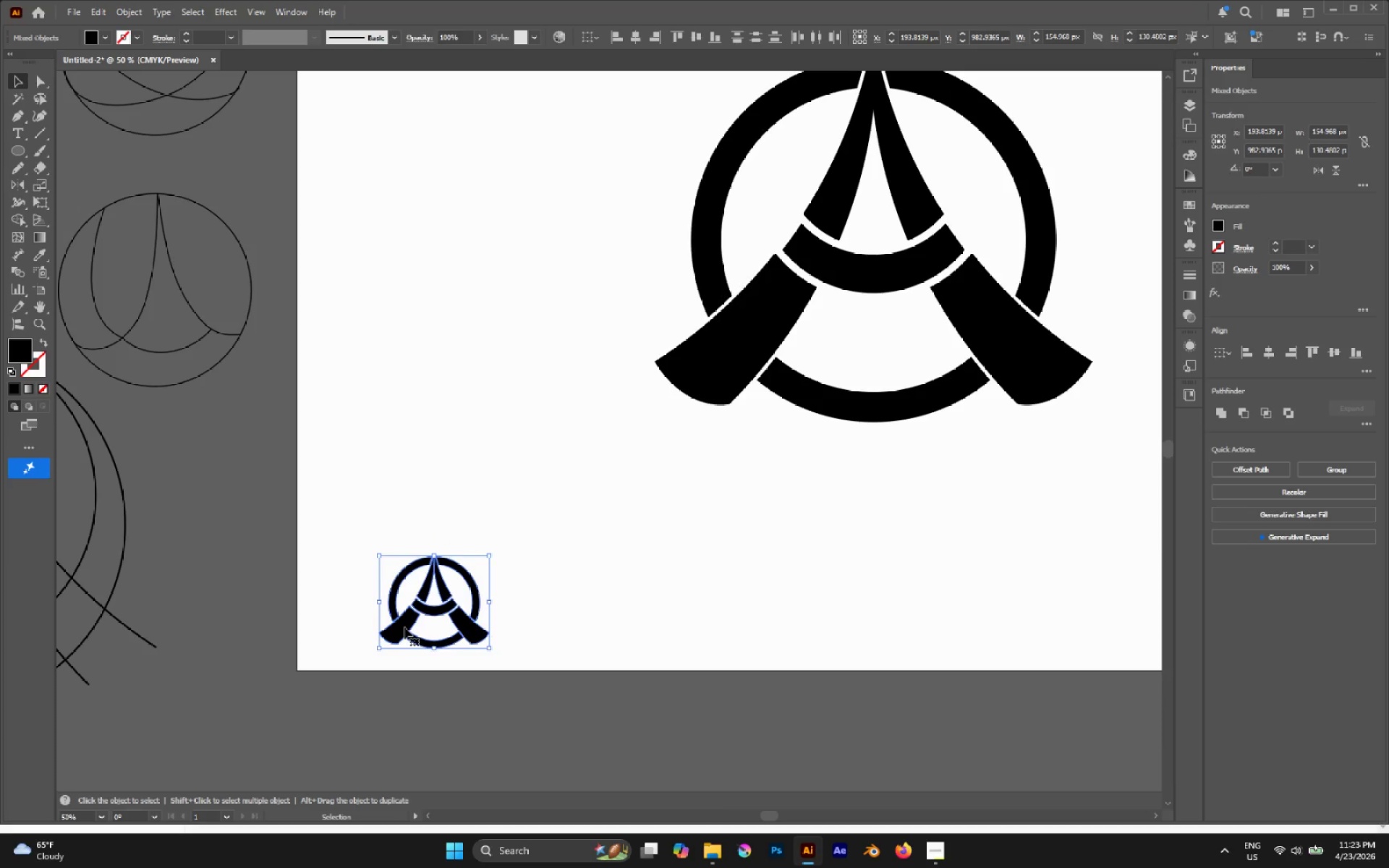 
double_click([20, 355])
 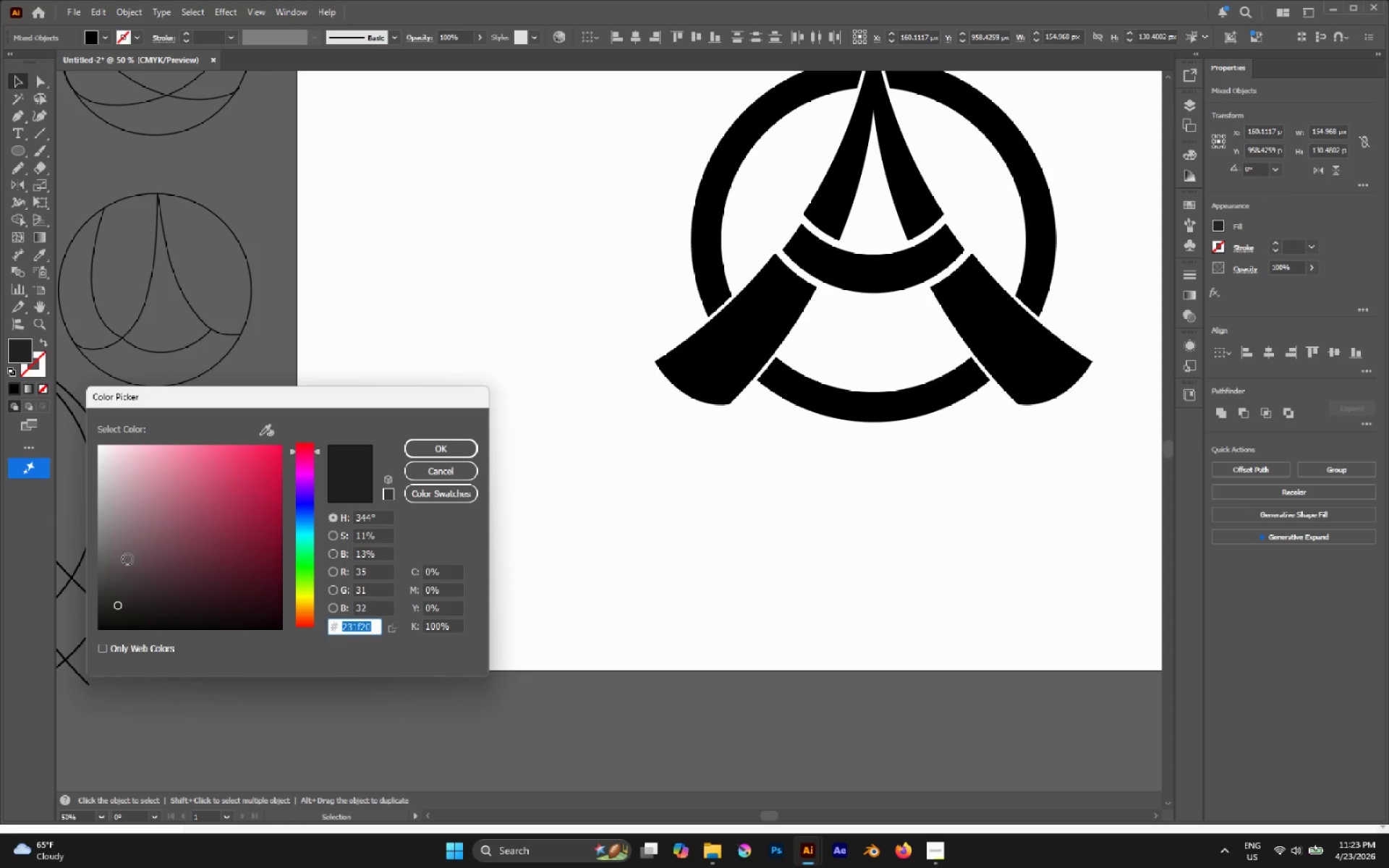 
left_click_drag(start_coordinate=[110, 578], to_coordinate=[66, 574])
 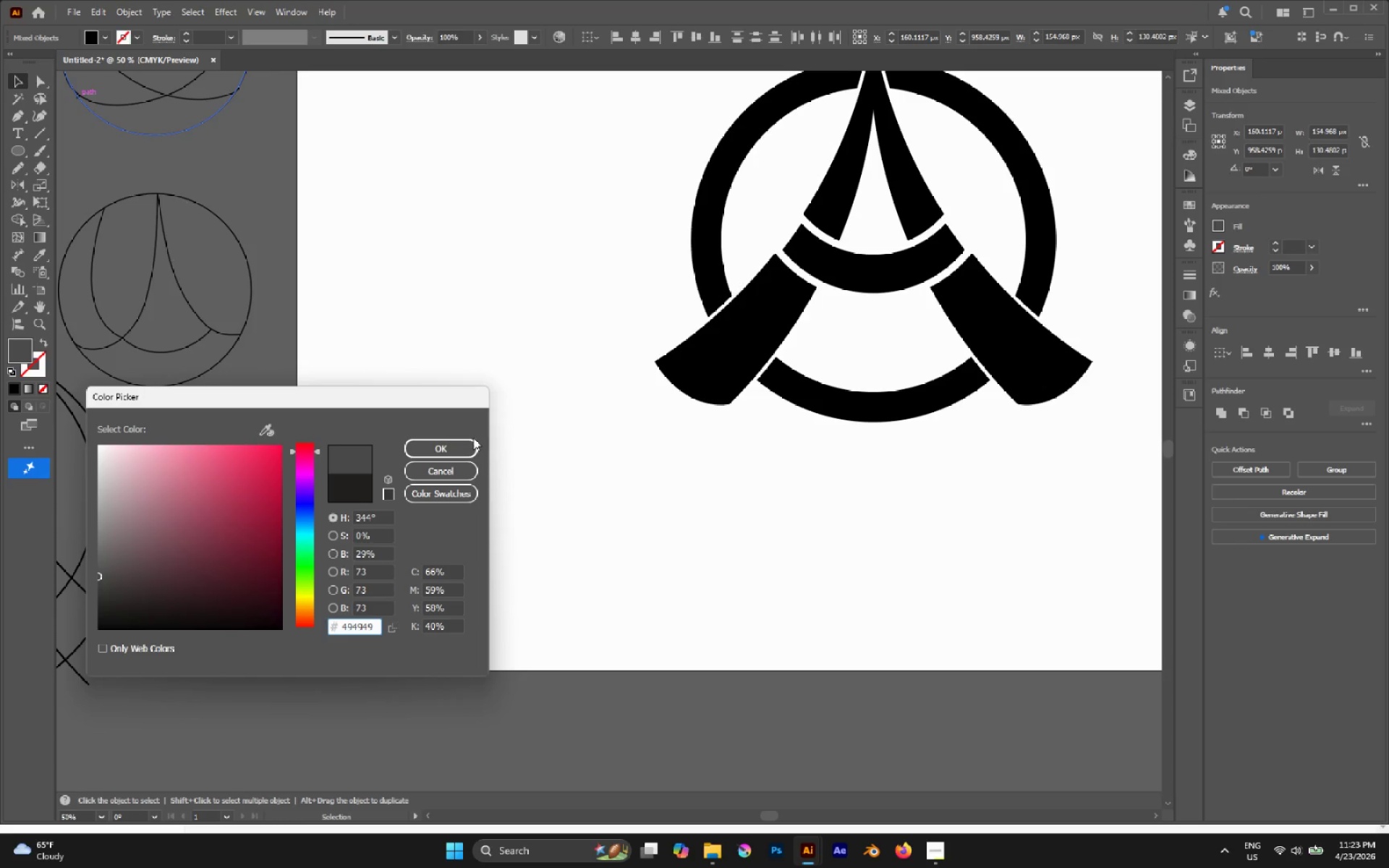 
left_click([447, 446])
 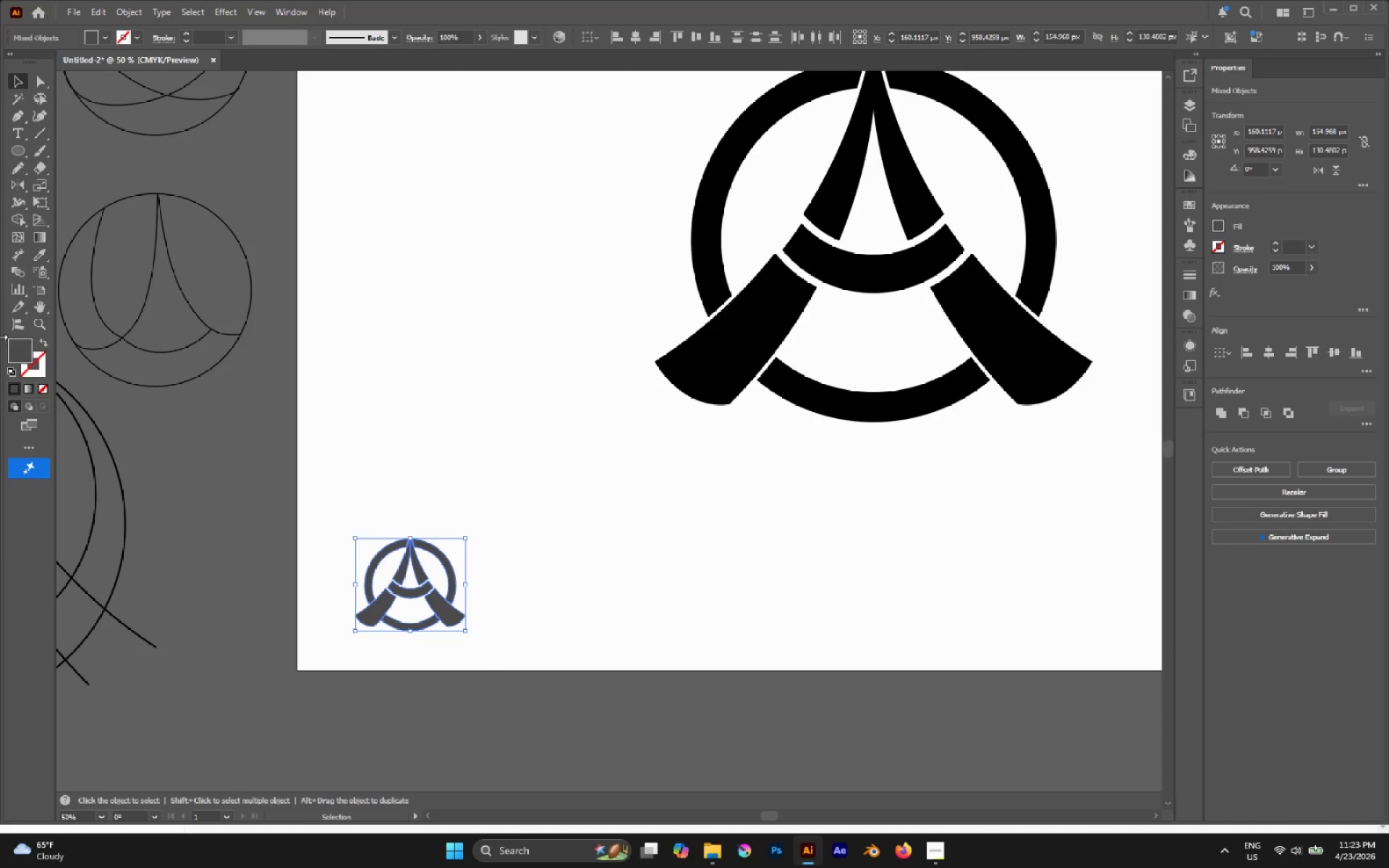 
double_click([20, 352])
 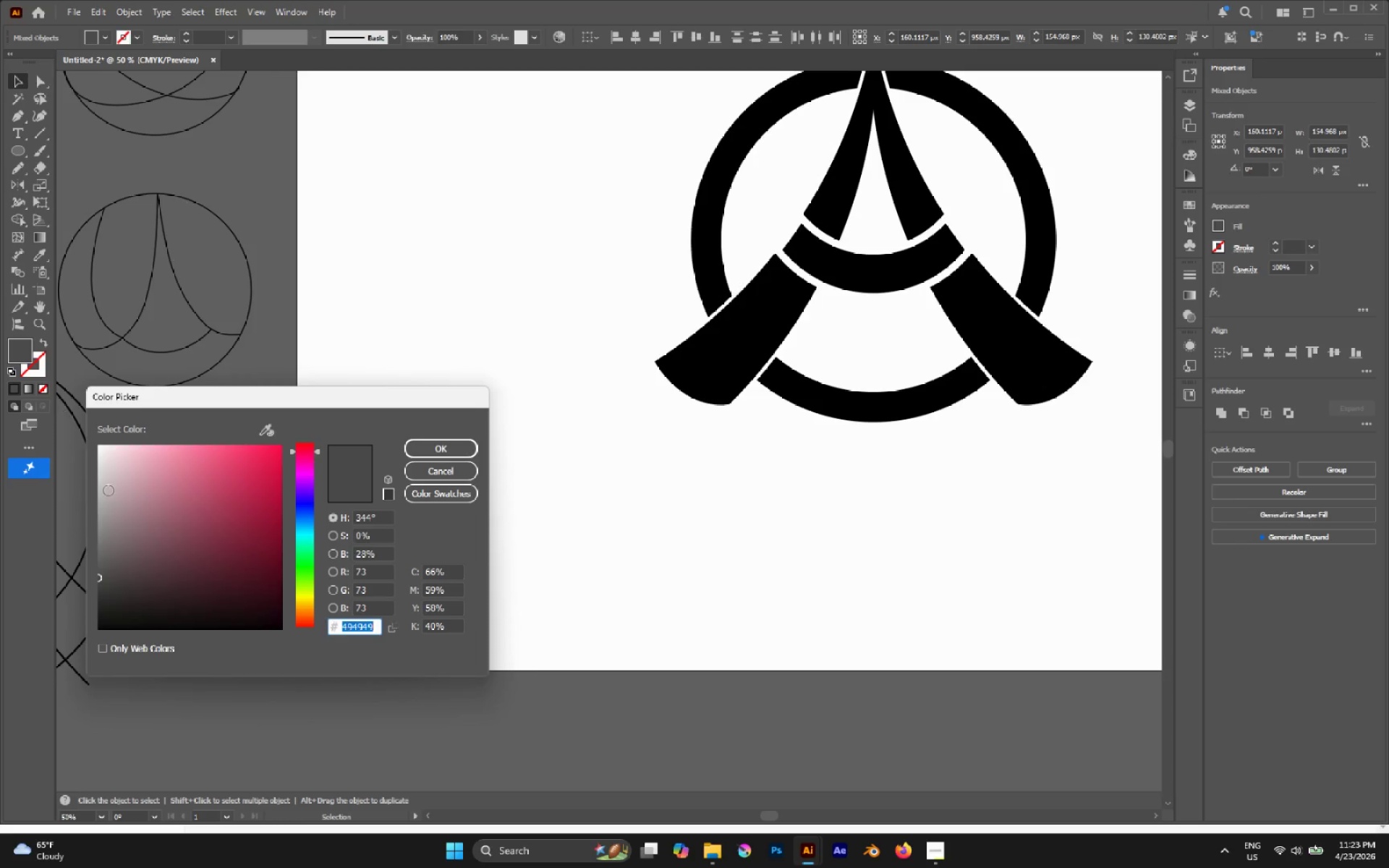 
left_click_drag(start_coordinate=[111, 514], to_coordinate=[25, 498])
 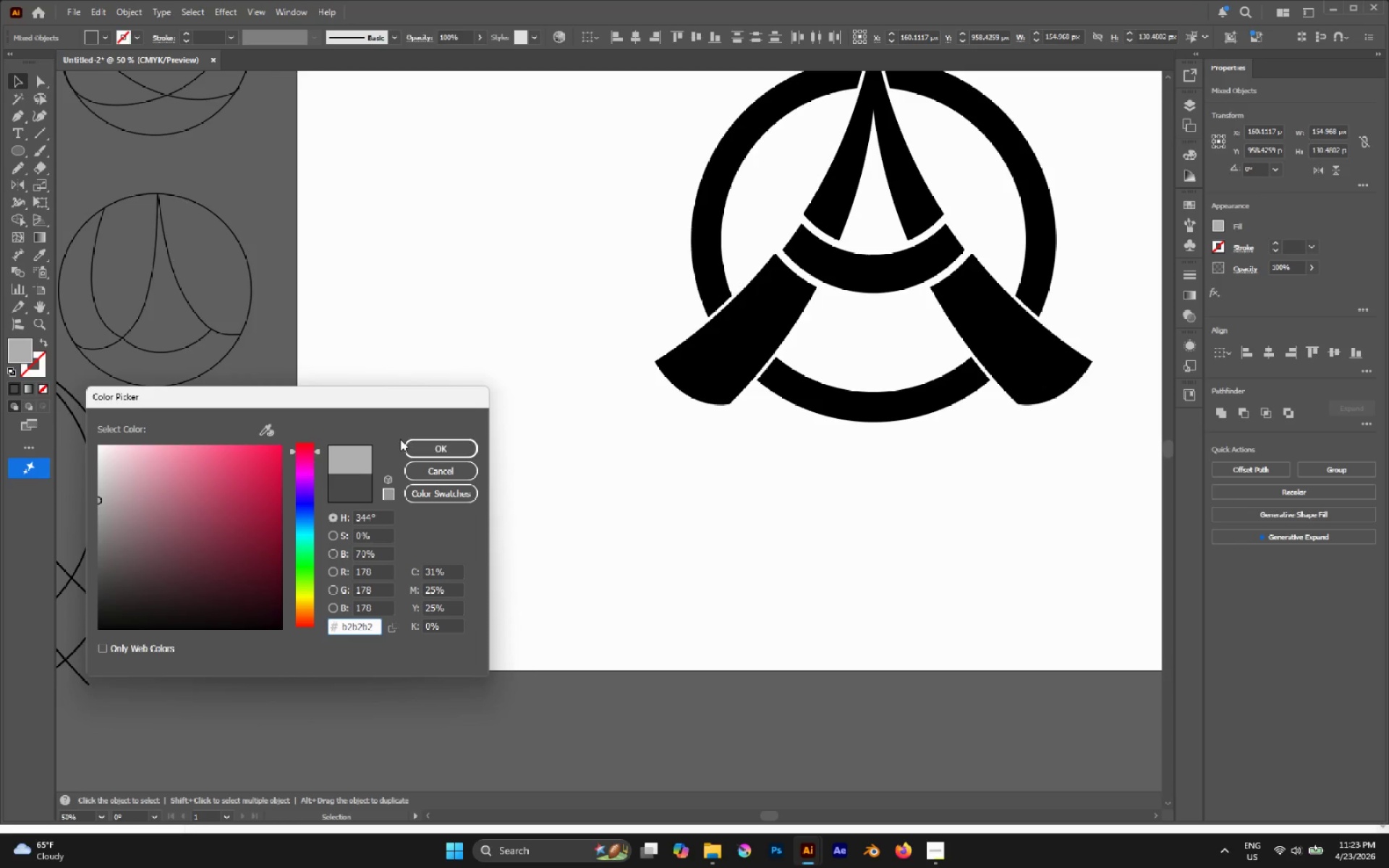 
left_click([409, 443])
 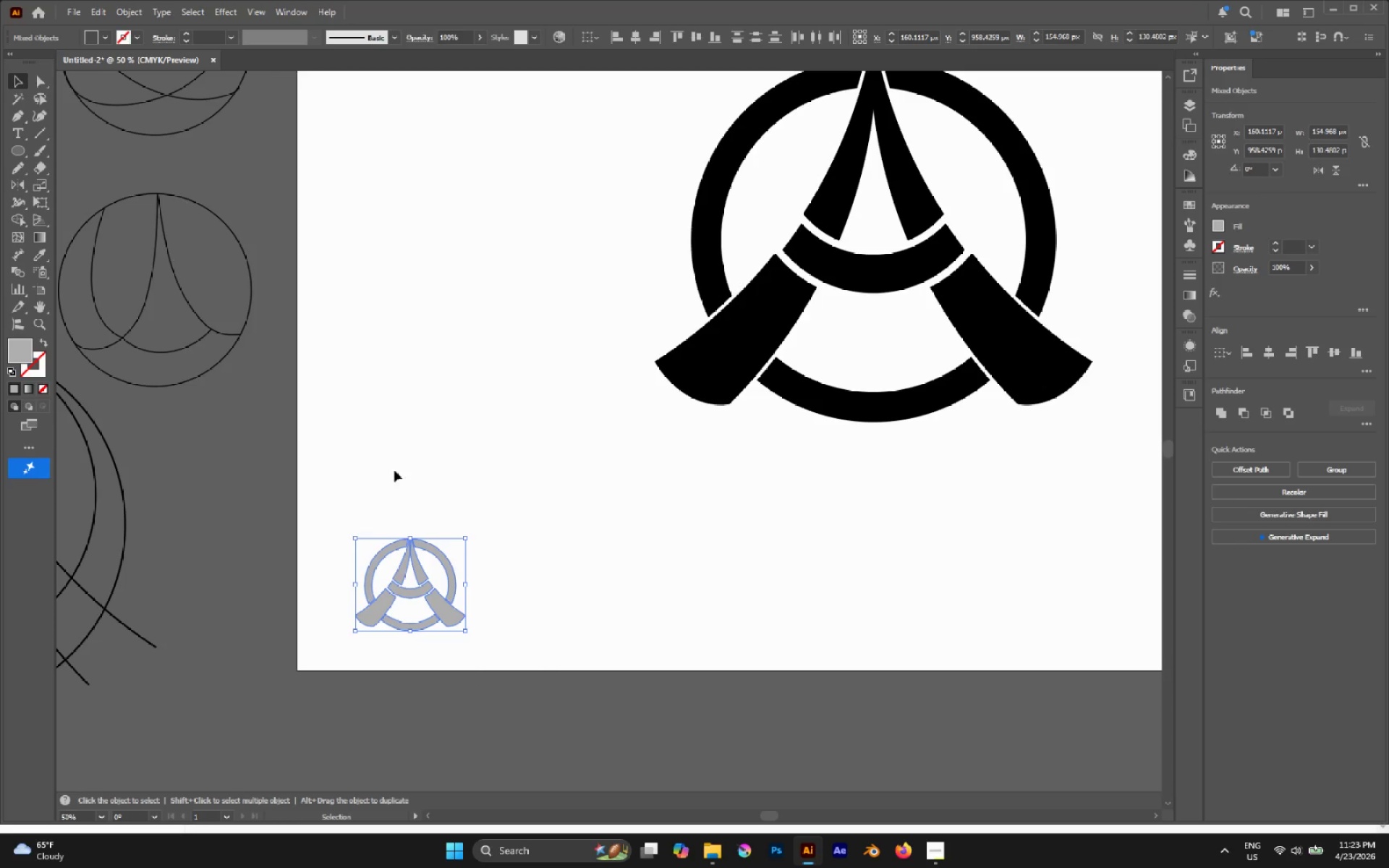 
left_click_drag(start_coordinate=[380, 485], to_coordinate=[382, 490])
 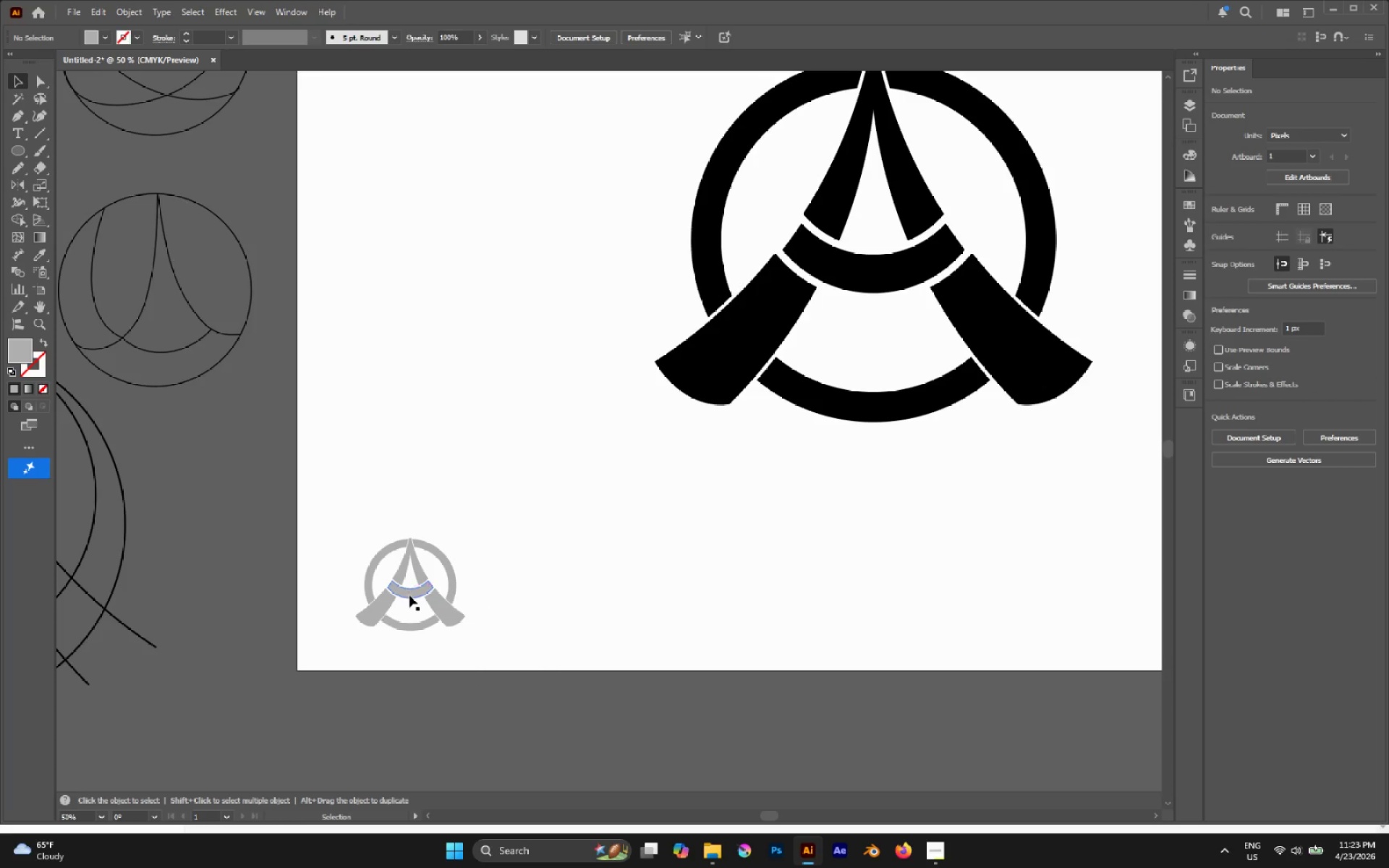 
hold_key(key=AltLeft, duration=0.45)
scroll: coordinate [408, 597], scroll_direction: up, amount: 4.0
 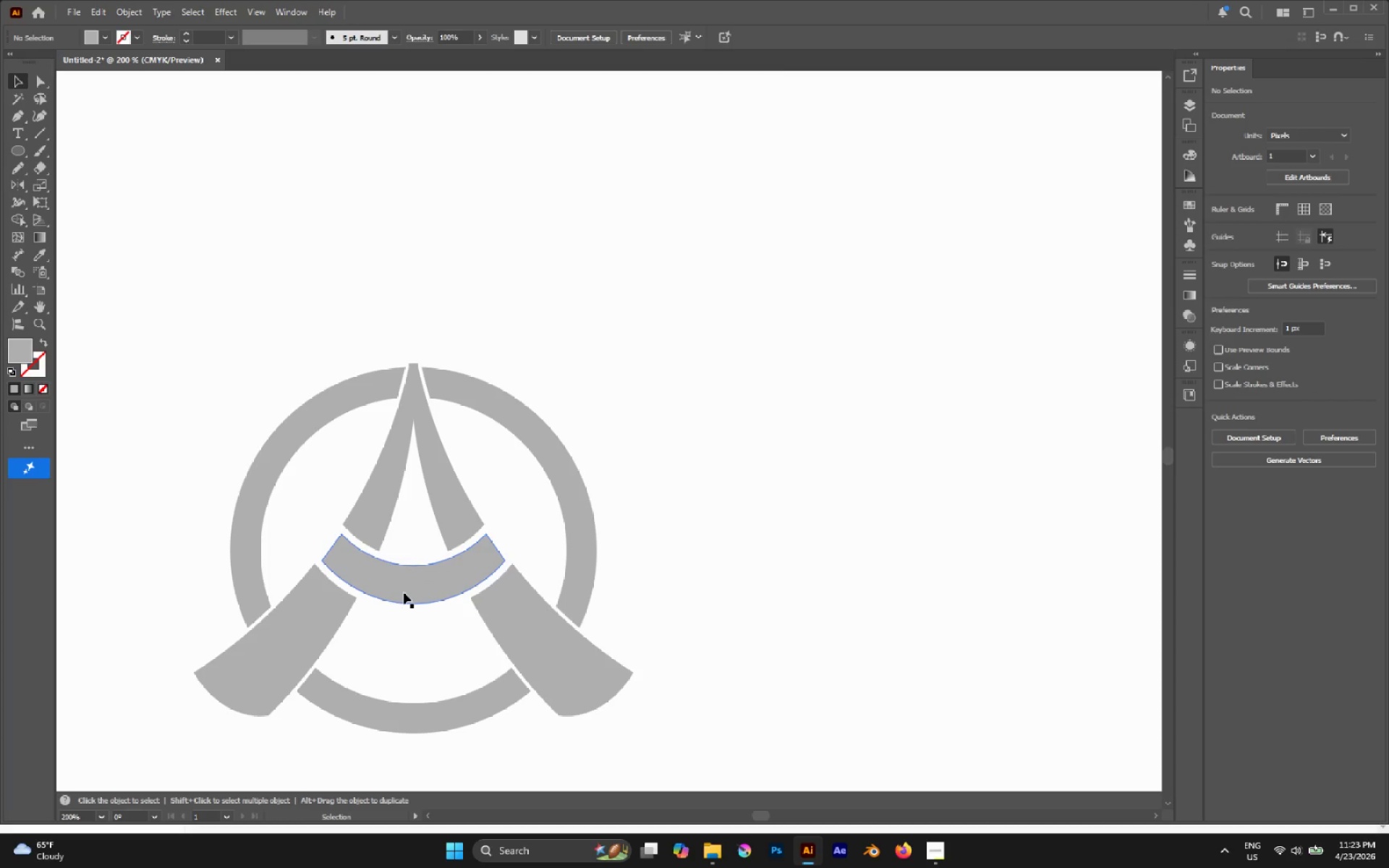 
key(A)
 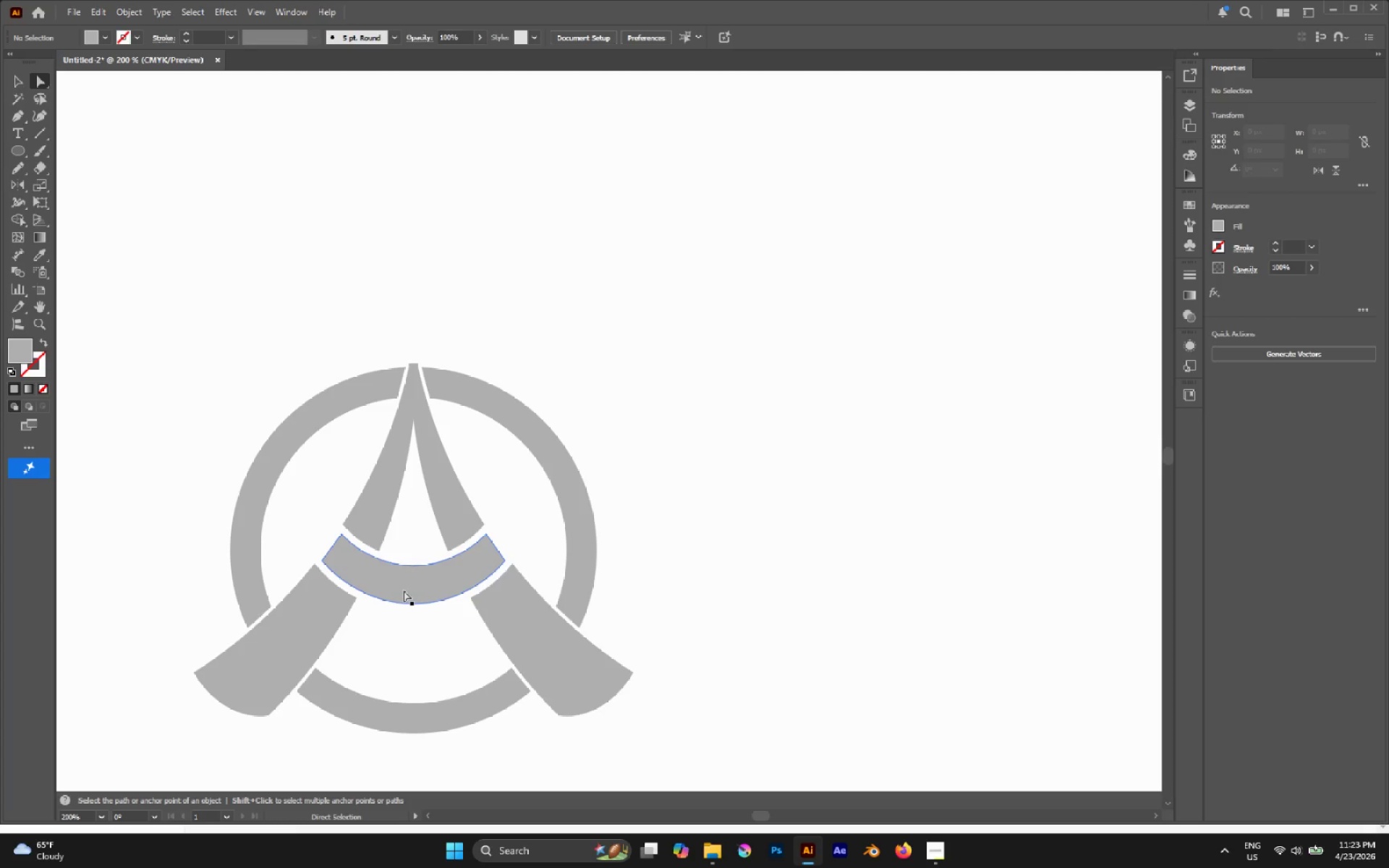 
left_click([399, 587])
 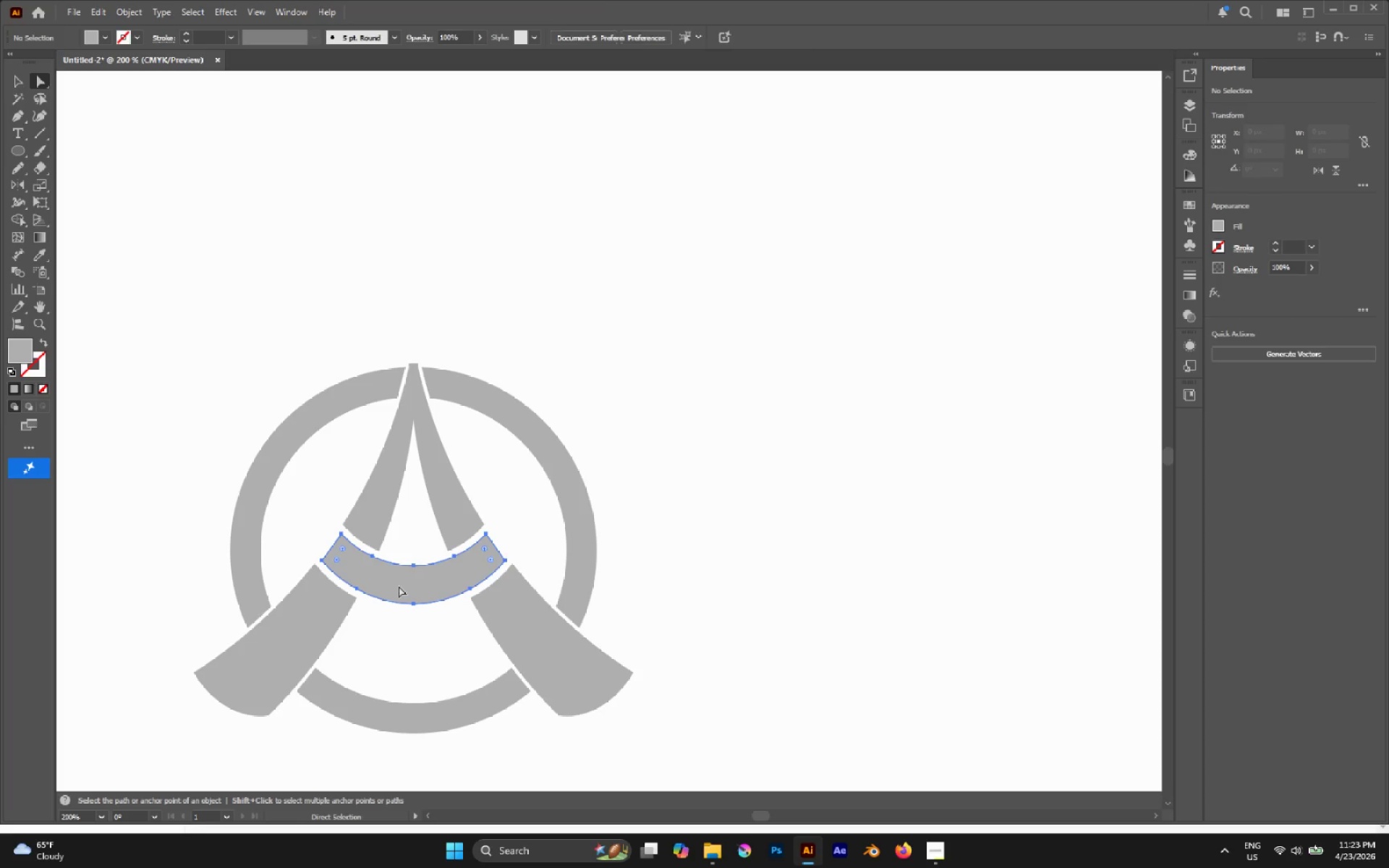 
hold_key(key=ShiftLeft, duration=0.89)
left_click([370, 504])
 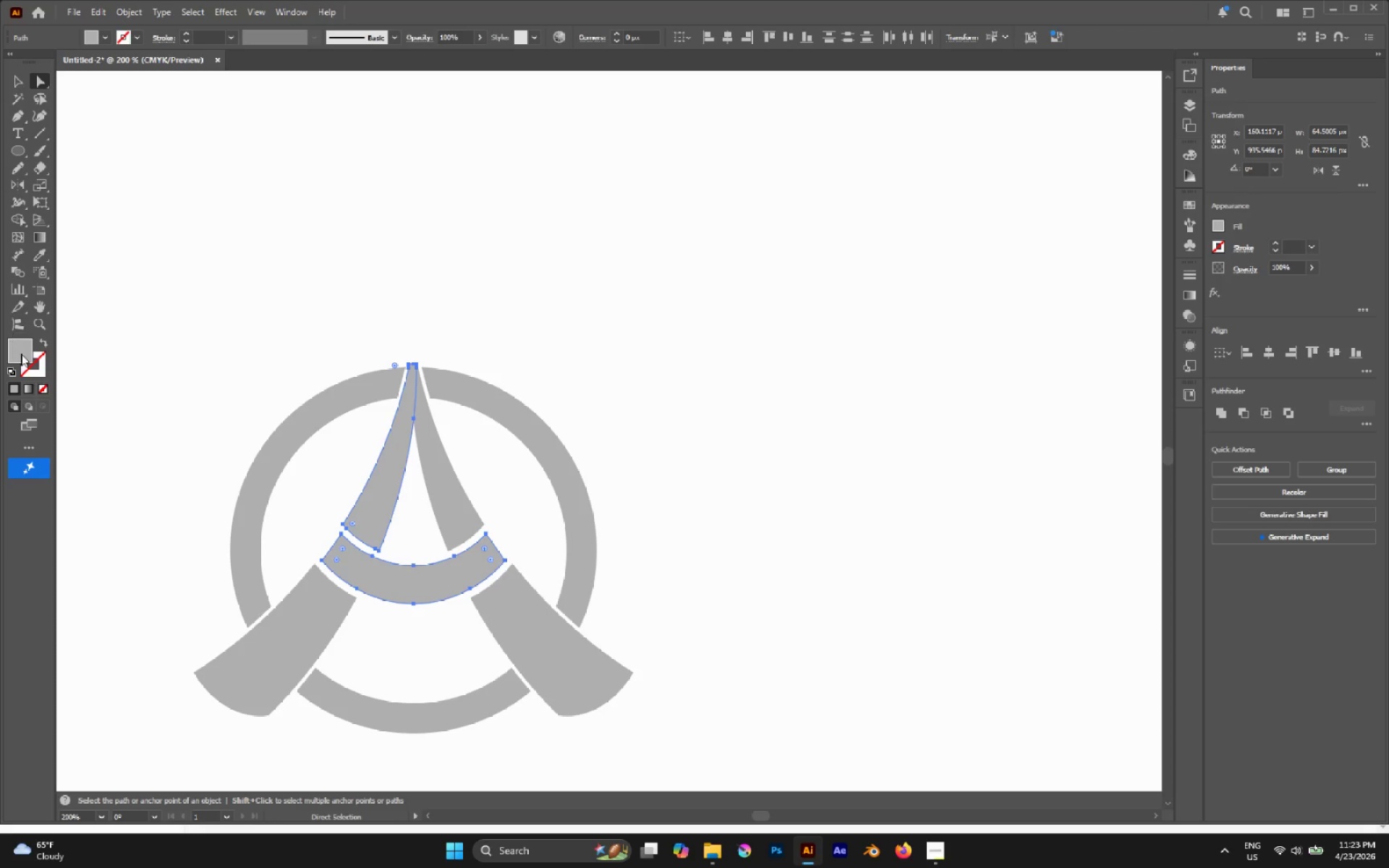 
double_click([21, 354])
 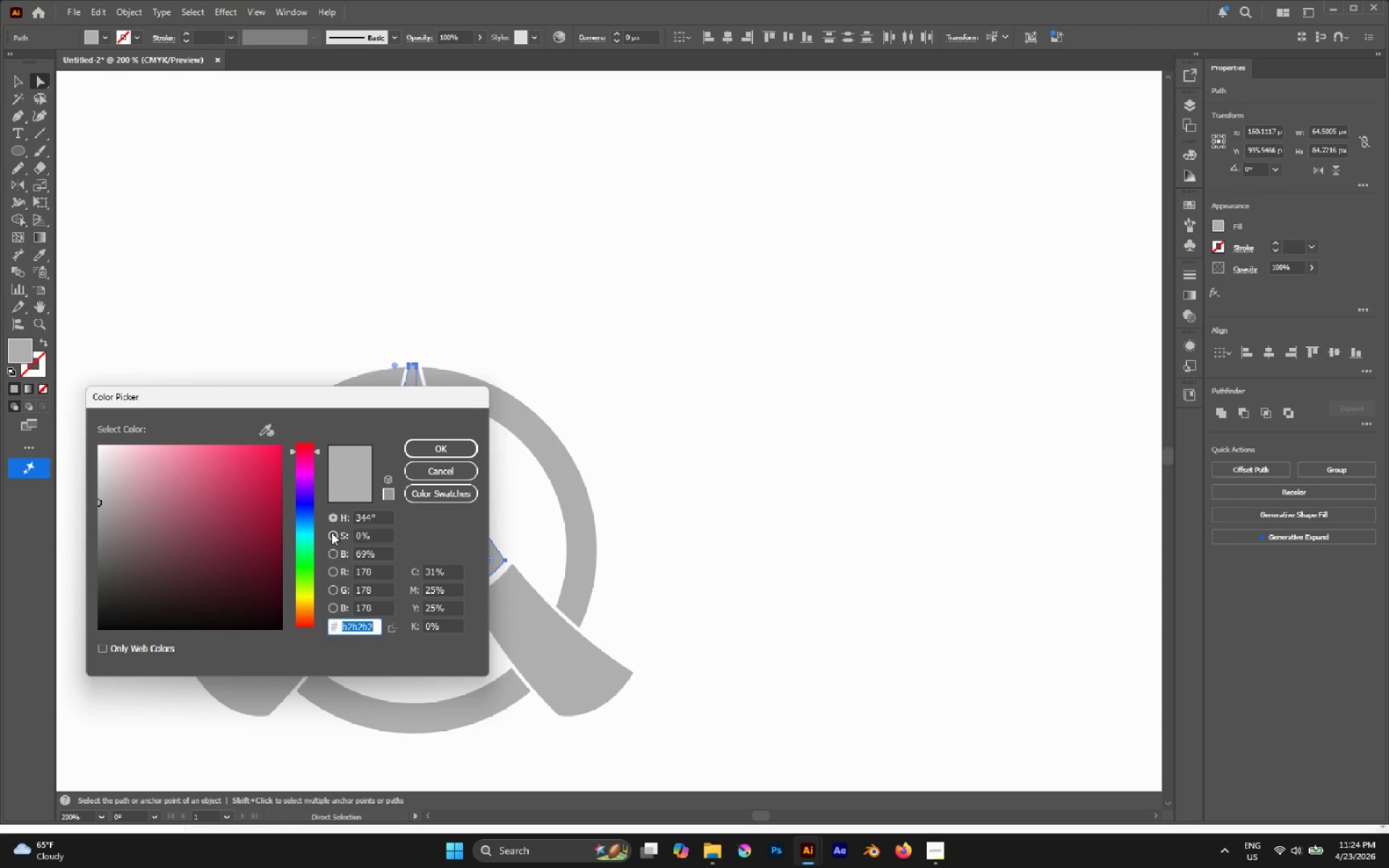 
left_click([427, 474])
 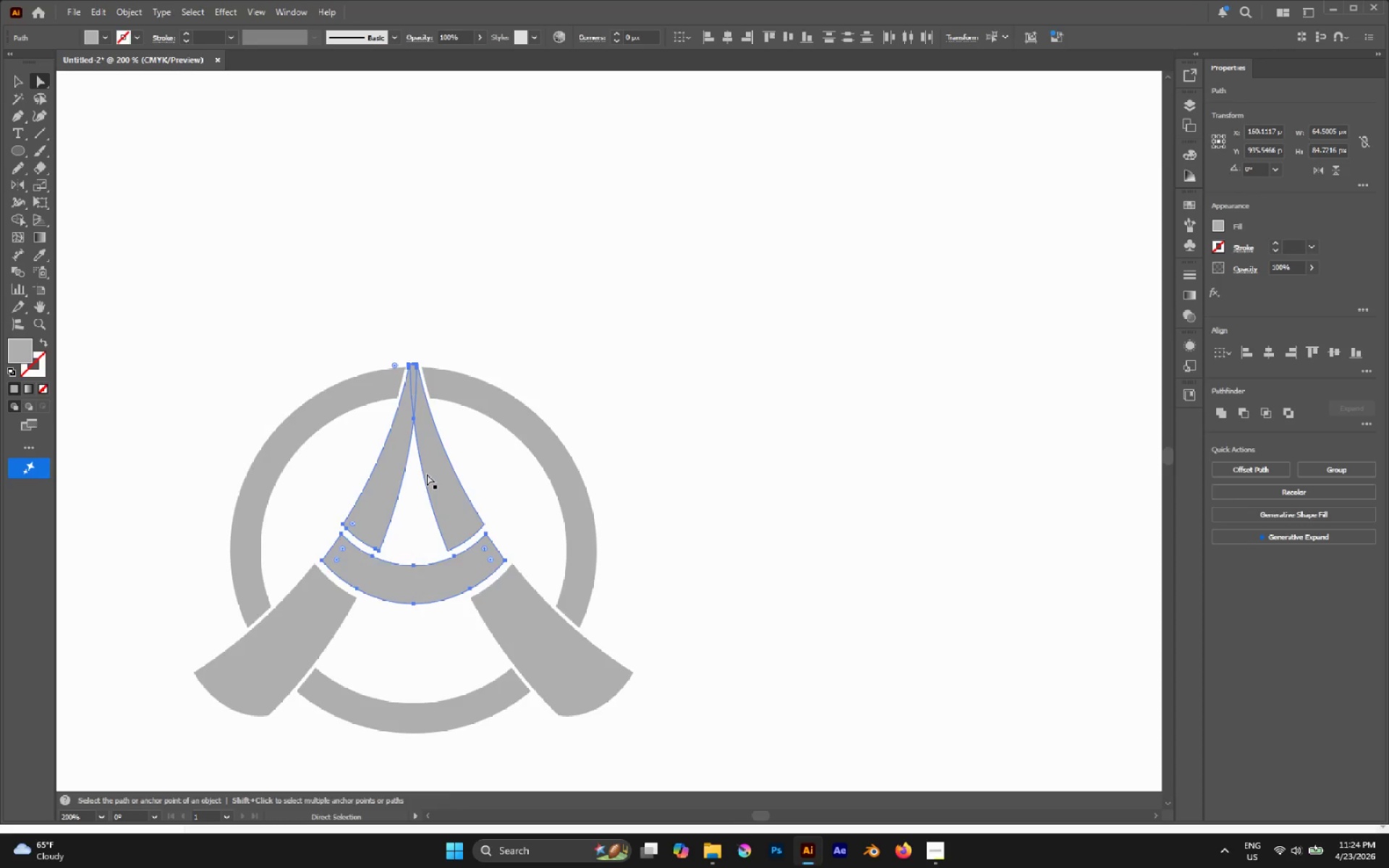 
hold_key(key=AltLeft, duration=0.36)
 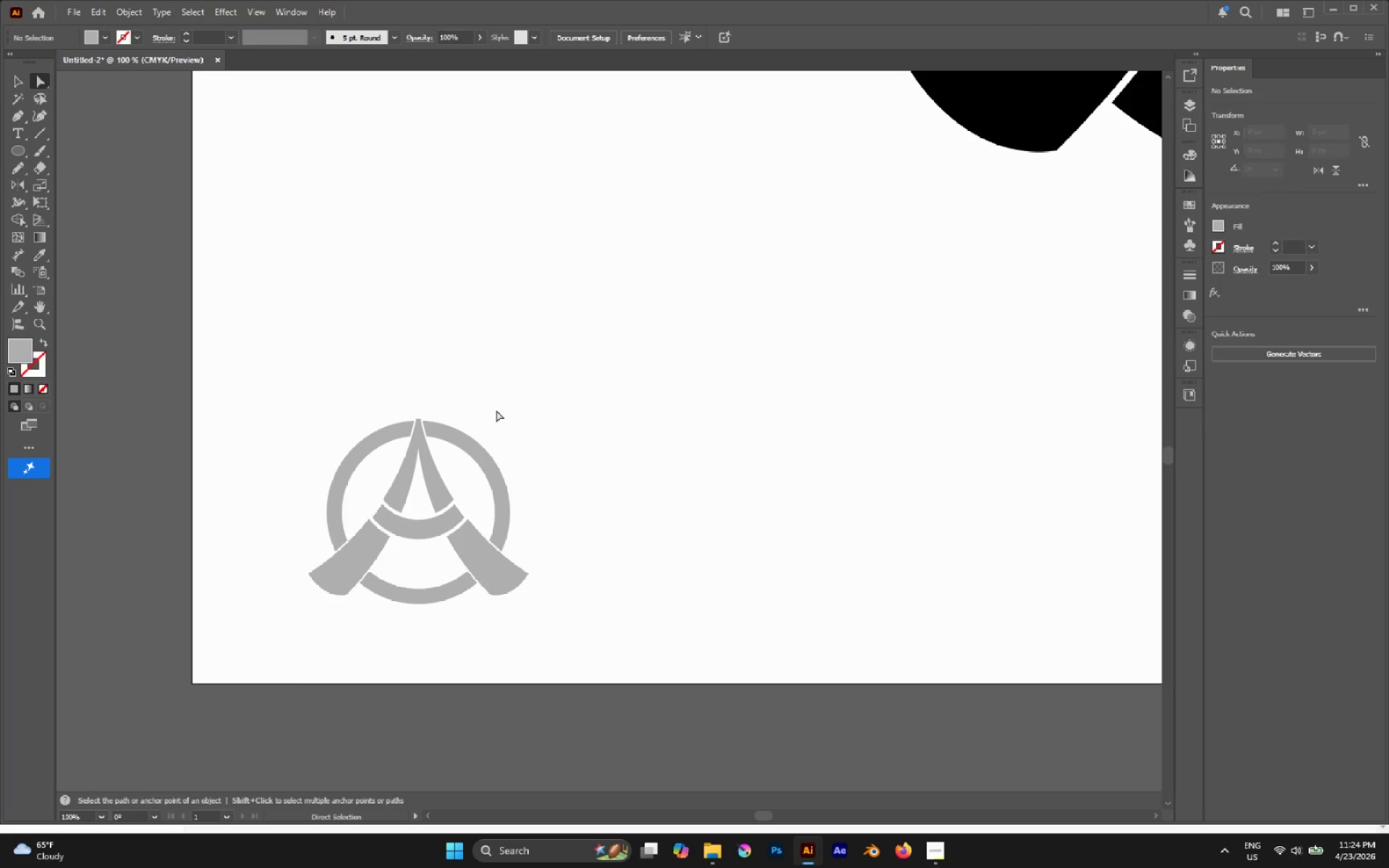 
left_click([496, 410])
 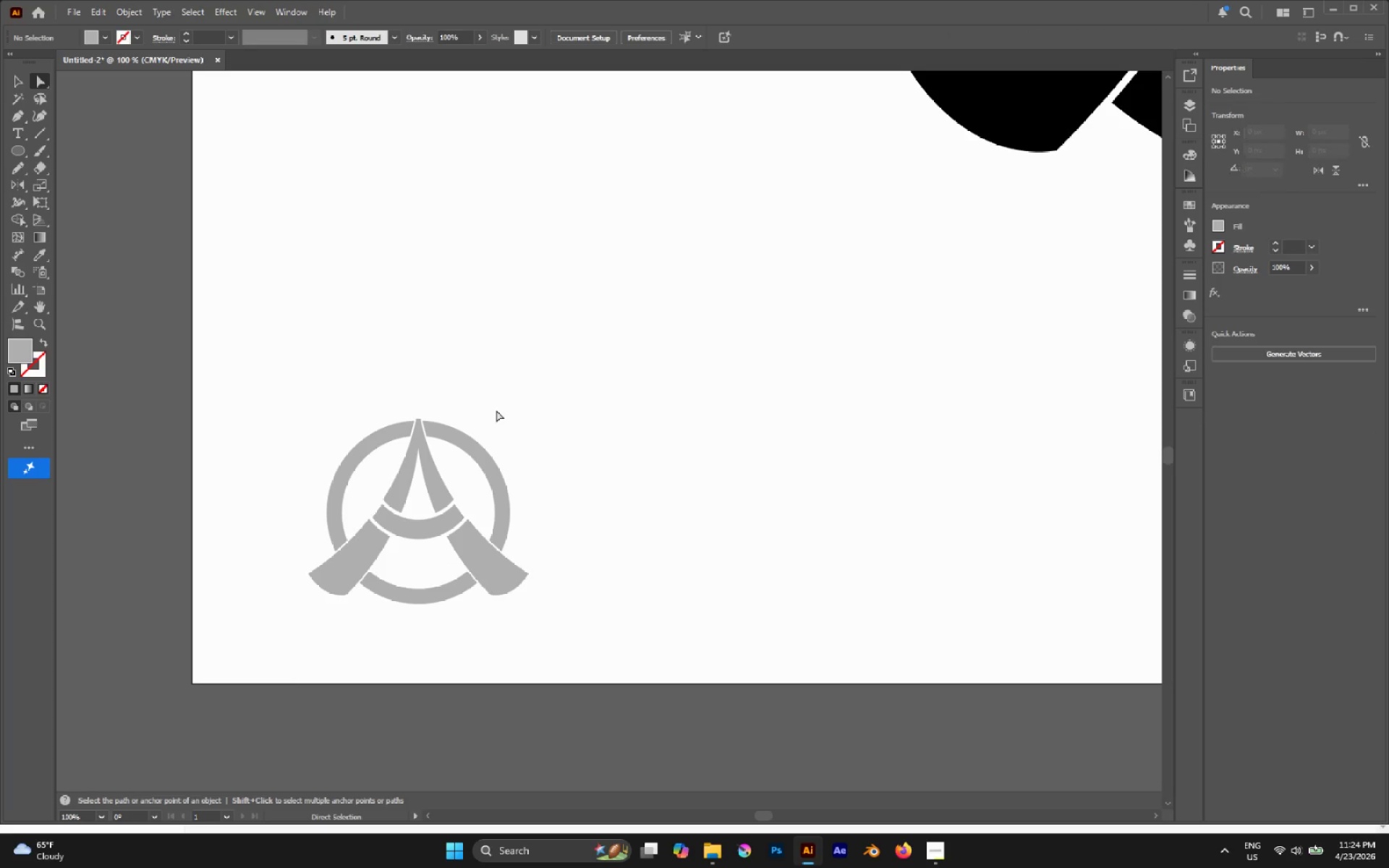 
scroll: coordinate [426, 475], scroll_direction: down, amount: 2.0
 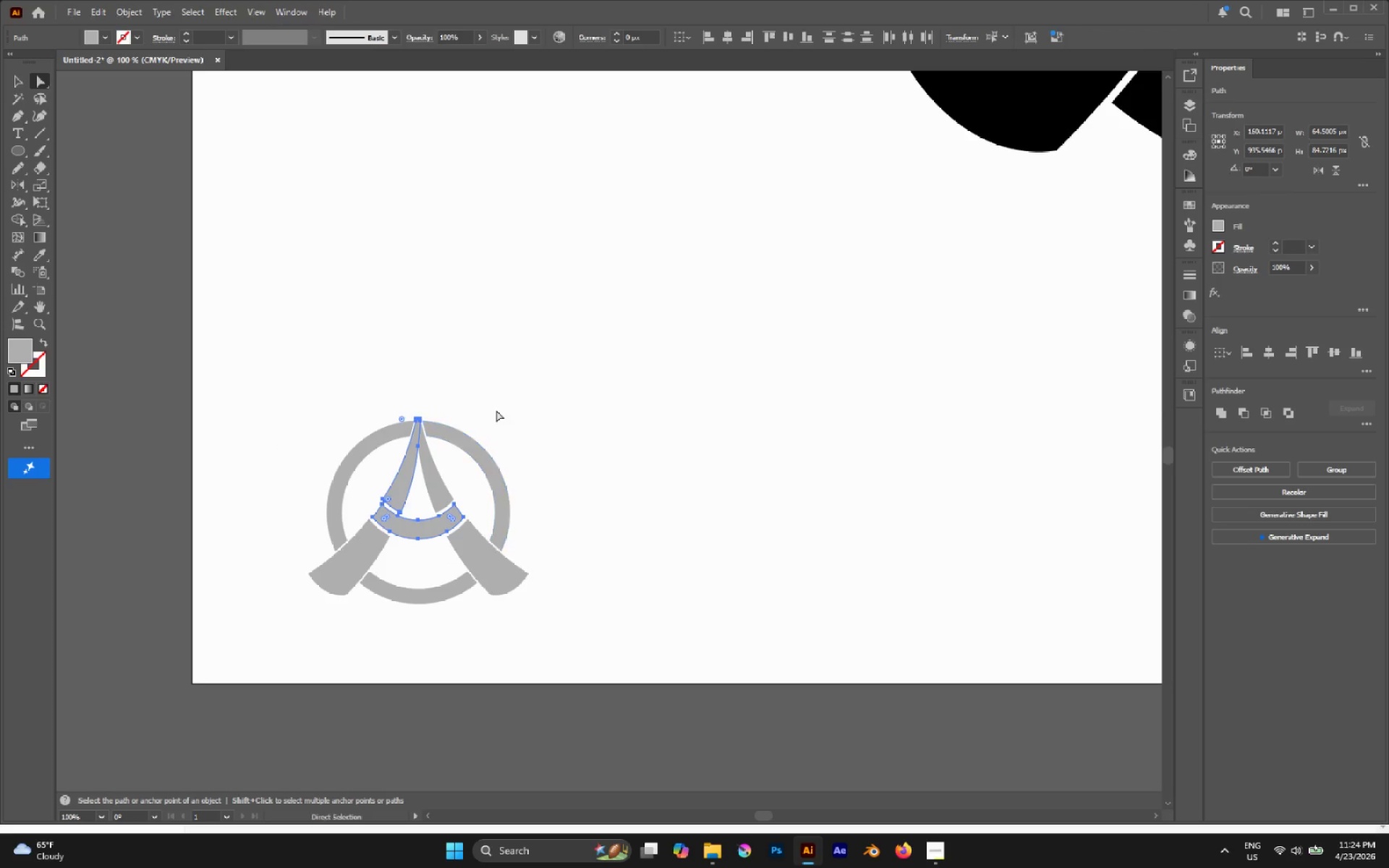 
key(V)
 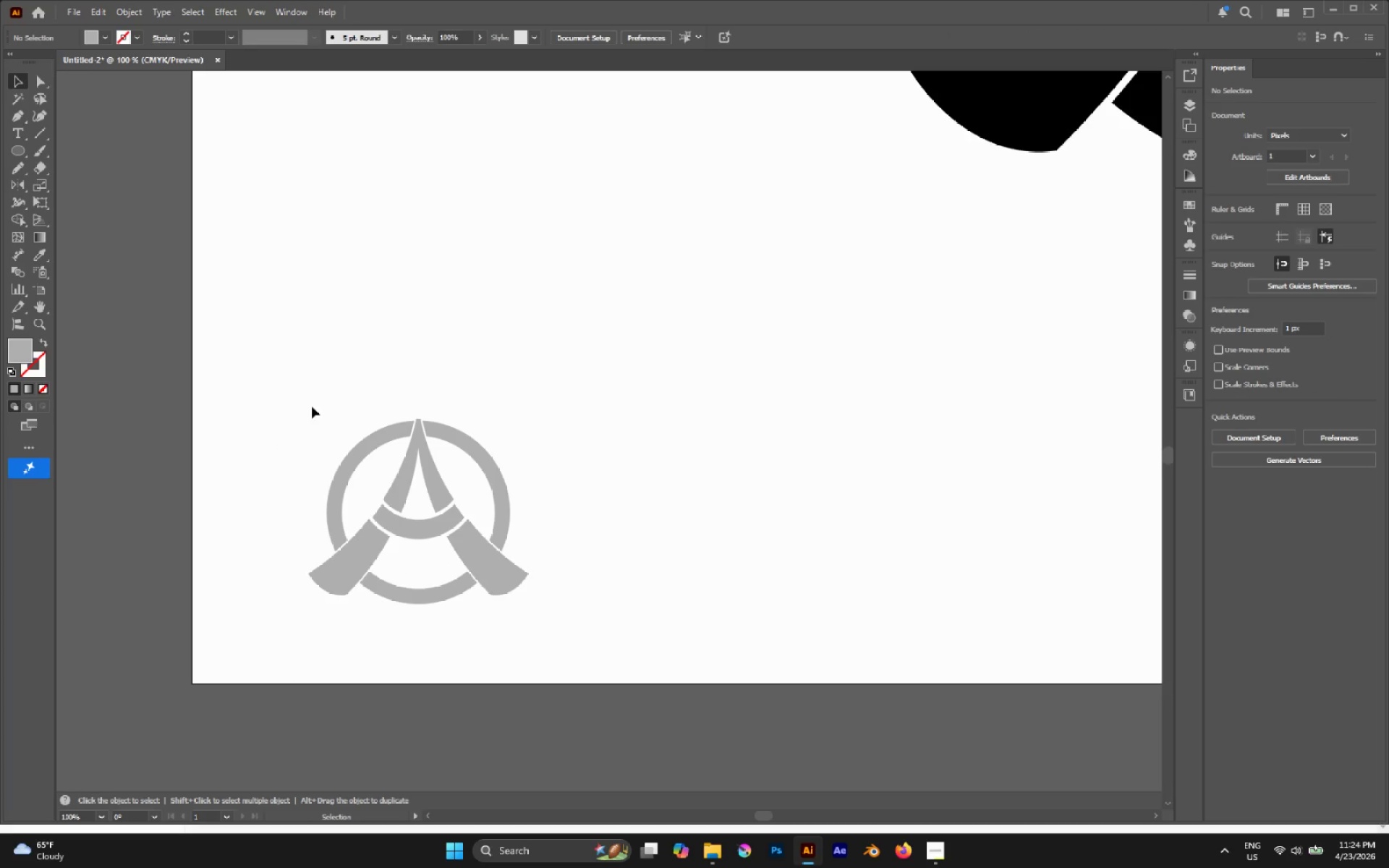 
left_click_drag(start_coordinate=[312, 407], to_coordinate=[639, 678])
 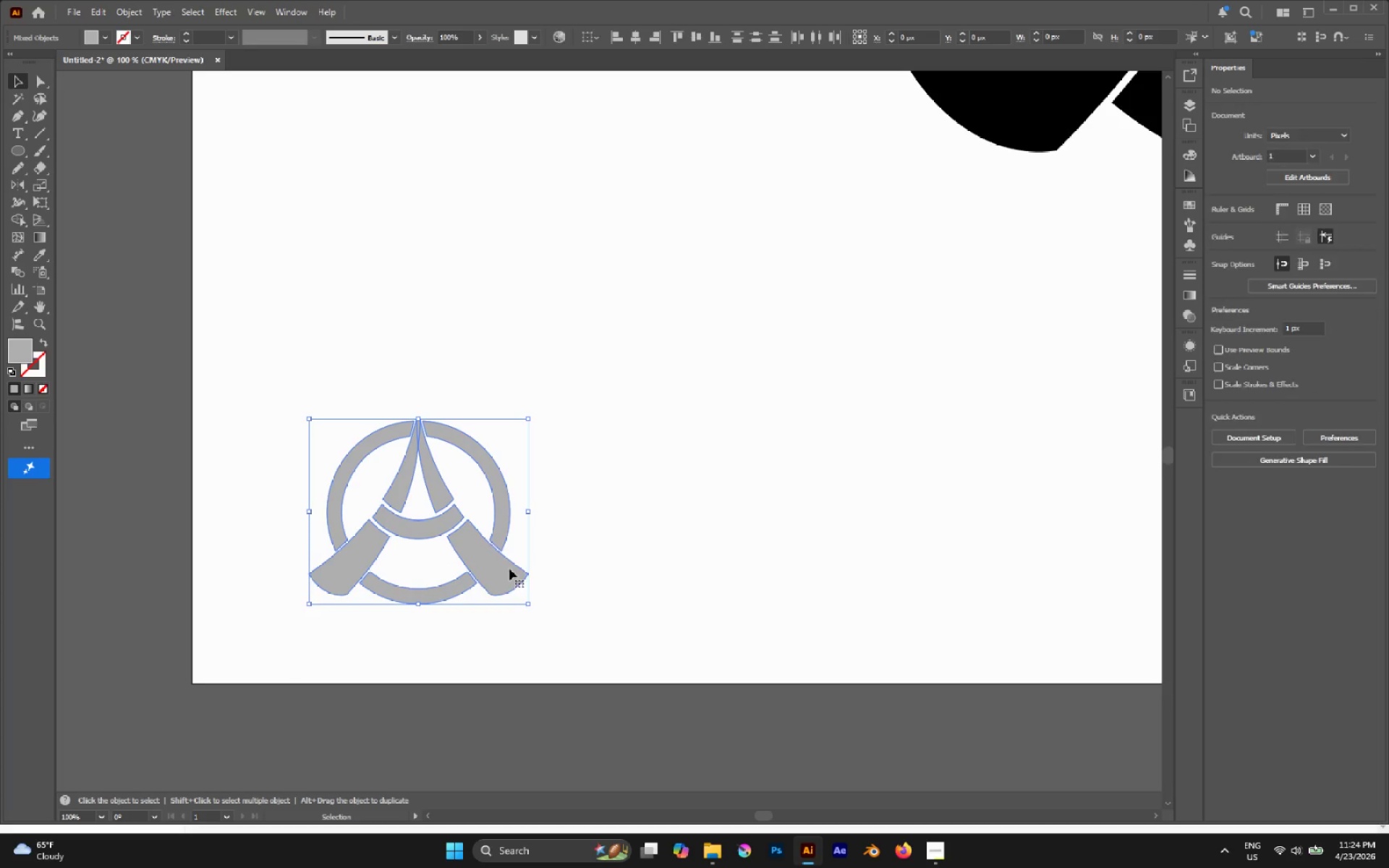 
hold_key(key=AltLeft, duration=2.33)
left_click_drag(start_coordinate=[433, 493], to_coordinate=[697, 506])
 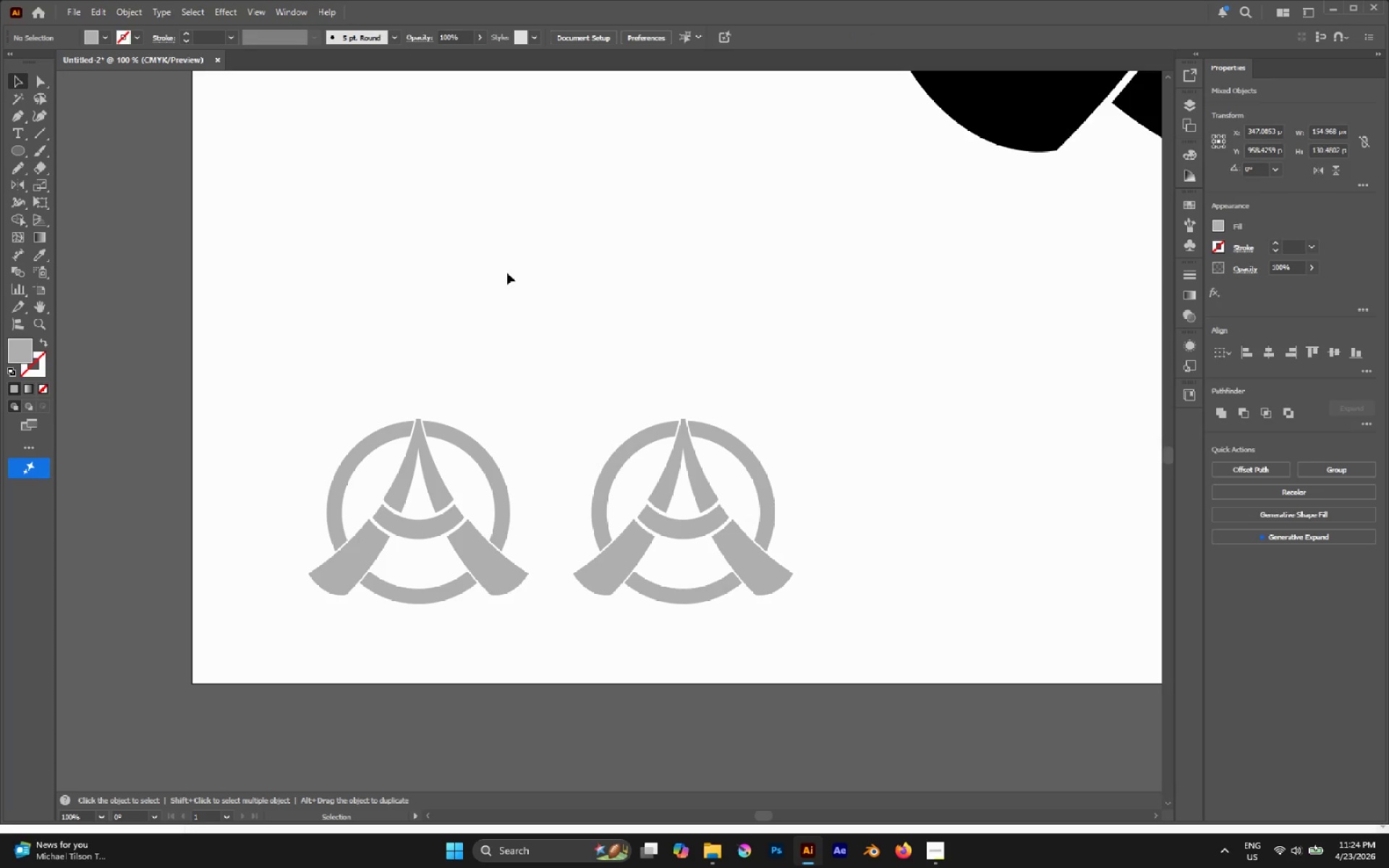 
hold_key(key=ShiftLeft, duration=1.19)
 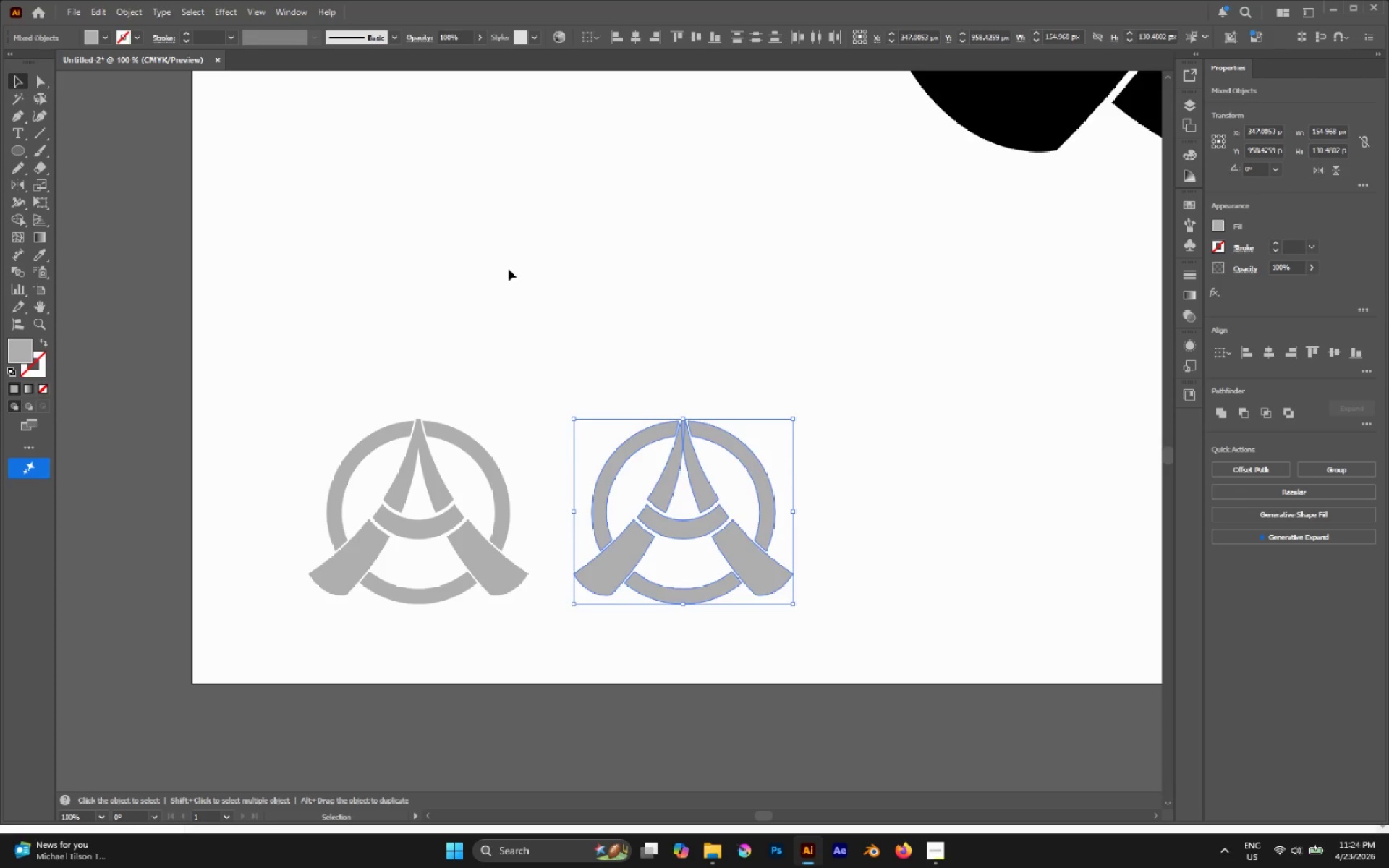 
left_click([509, 269])
 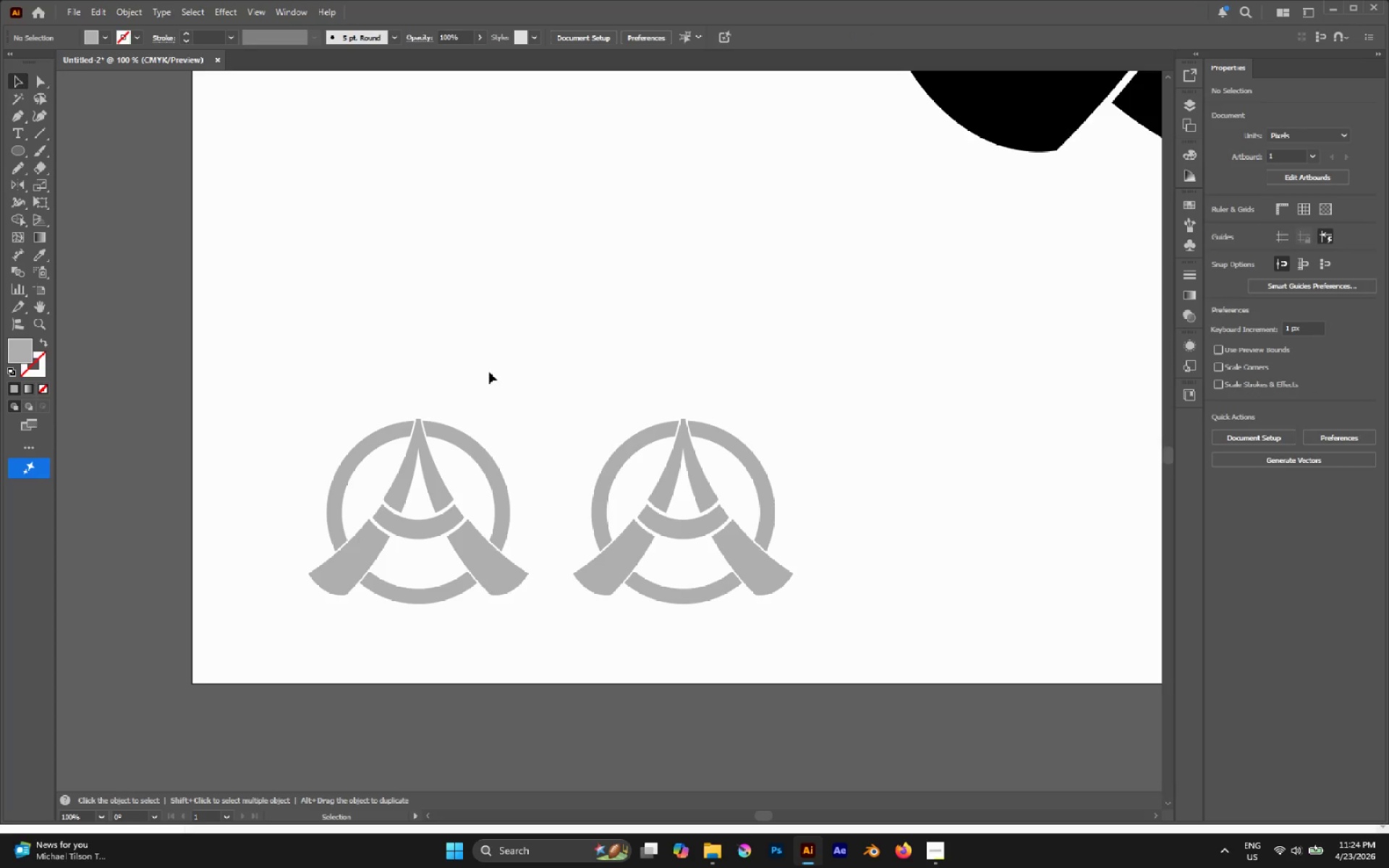 
key(A)
 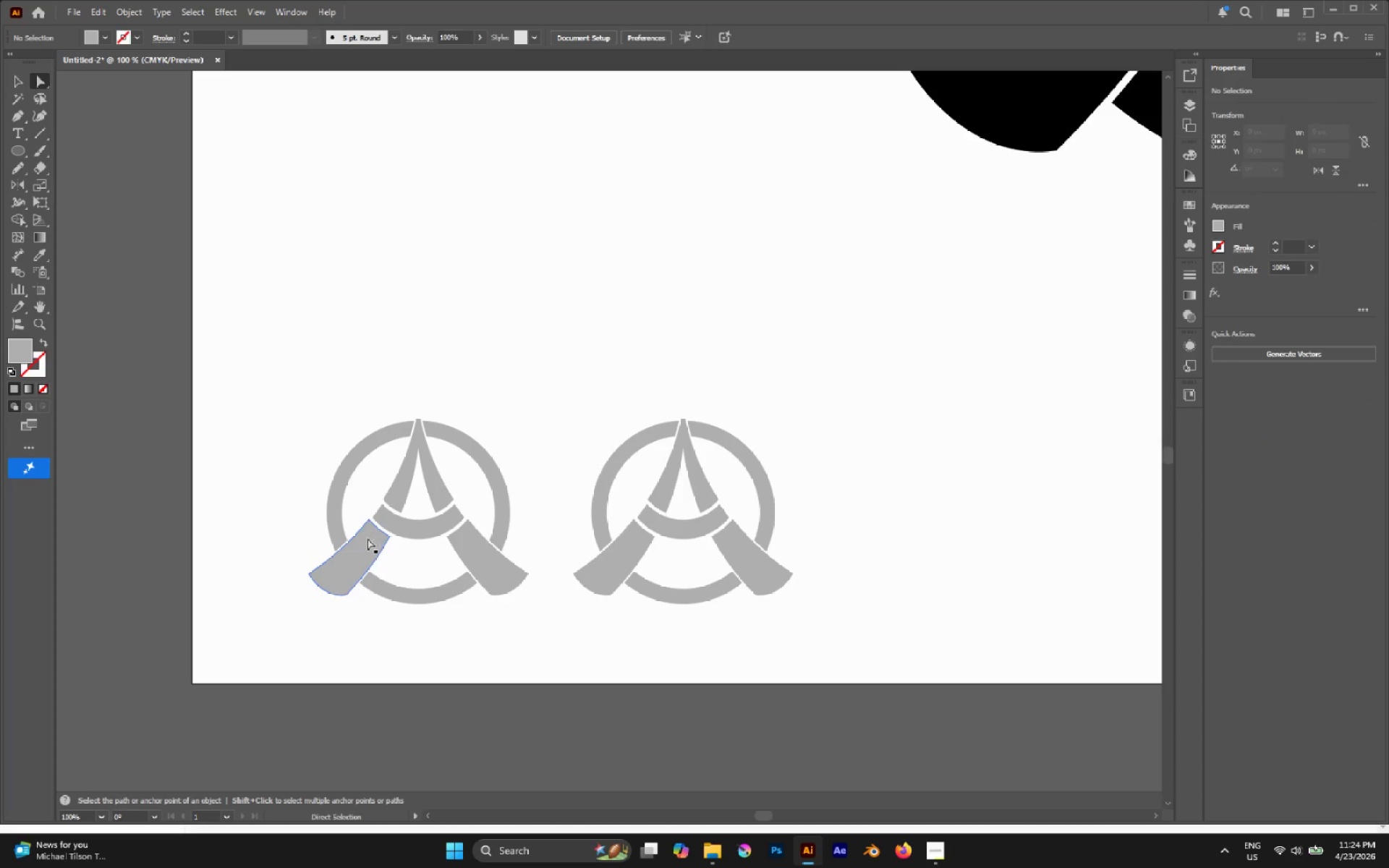 
left_click([368, 542])
 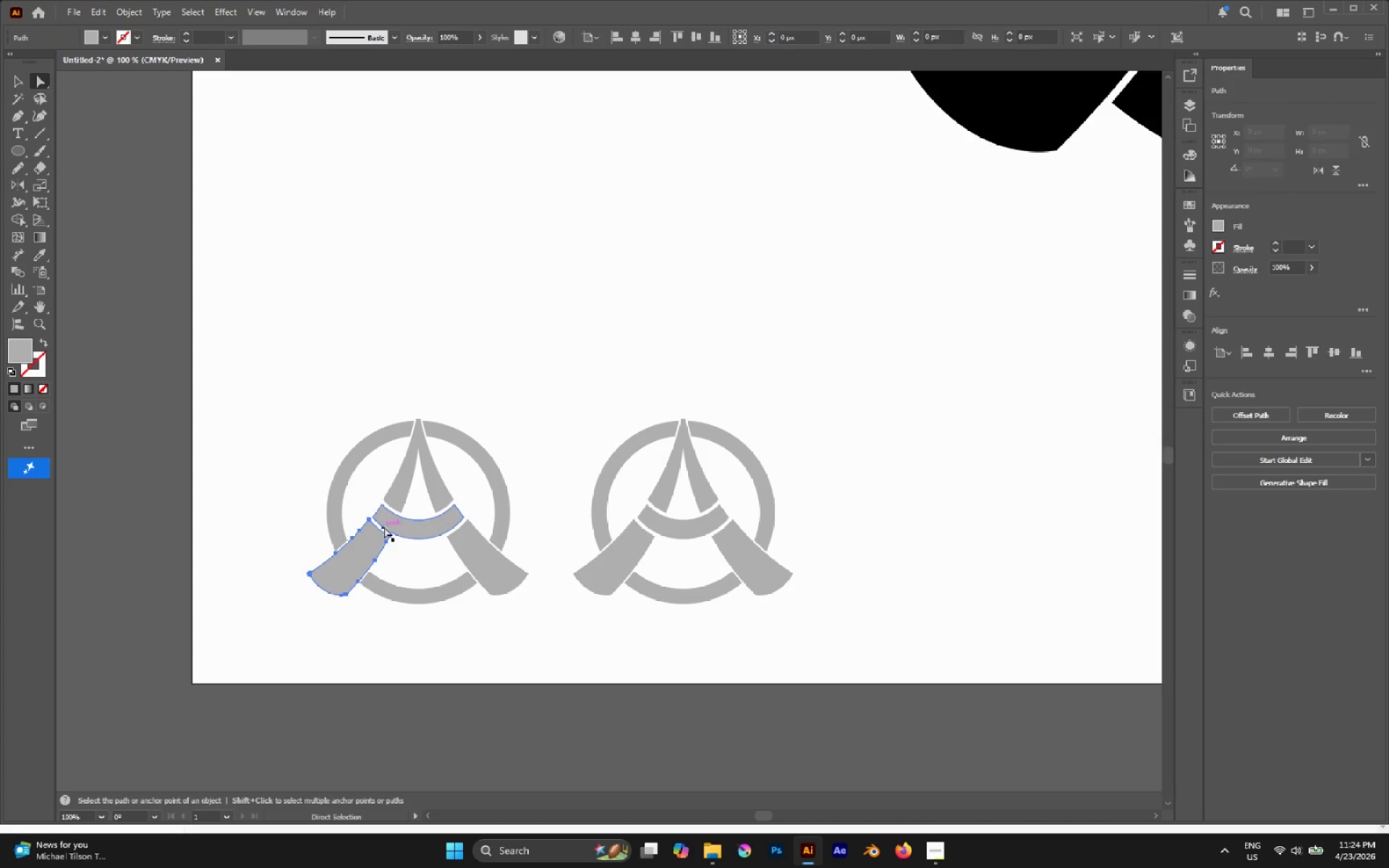 
hold_key(key=ShiftLeft, duration=2.44)
left_click([394, 526])
 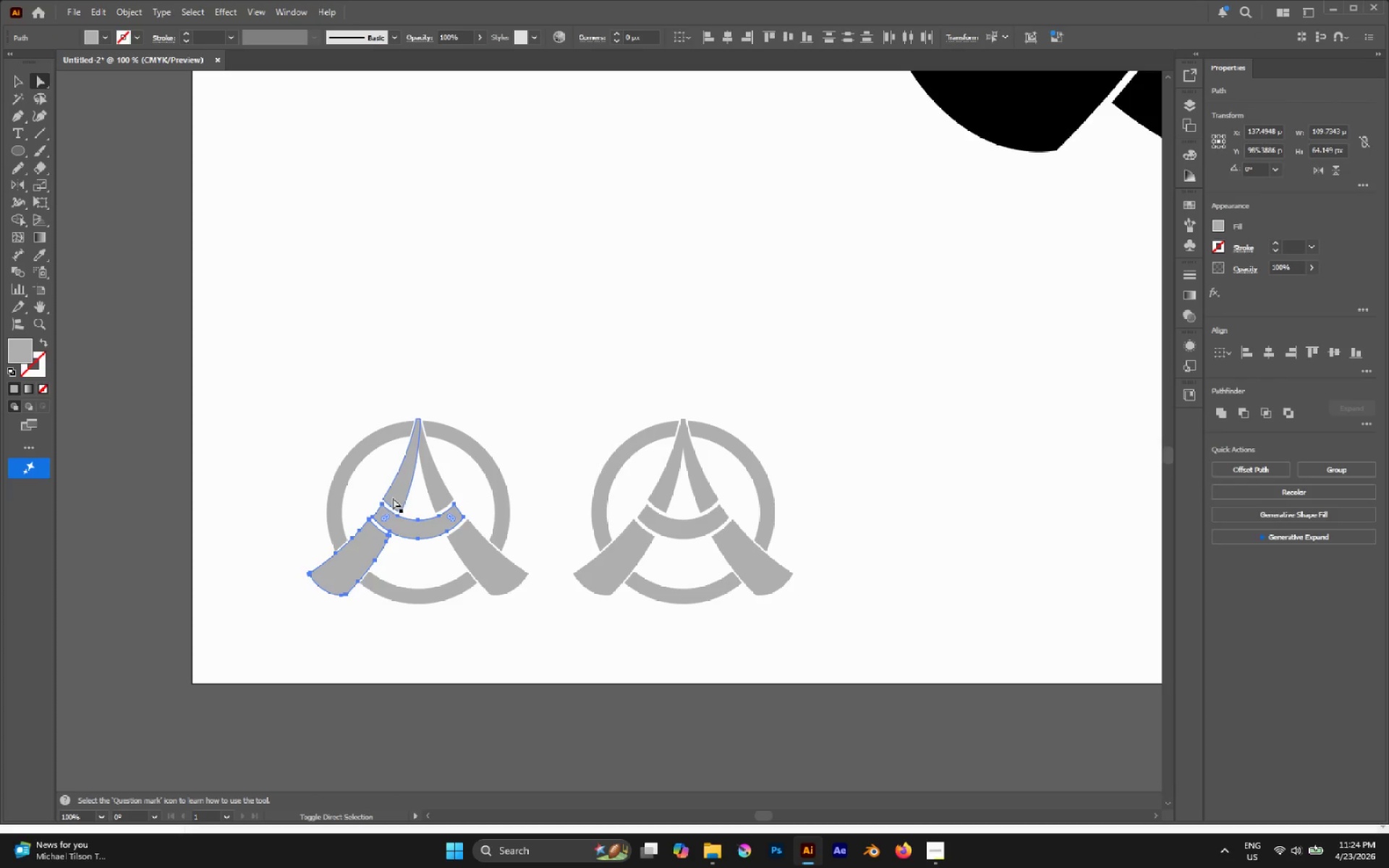 
left_click([393, 498])
 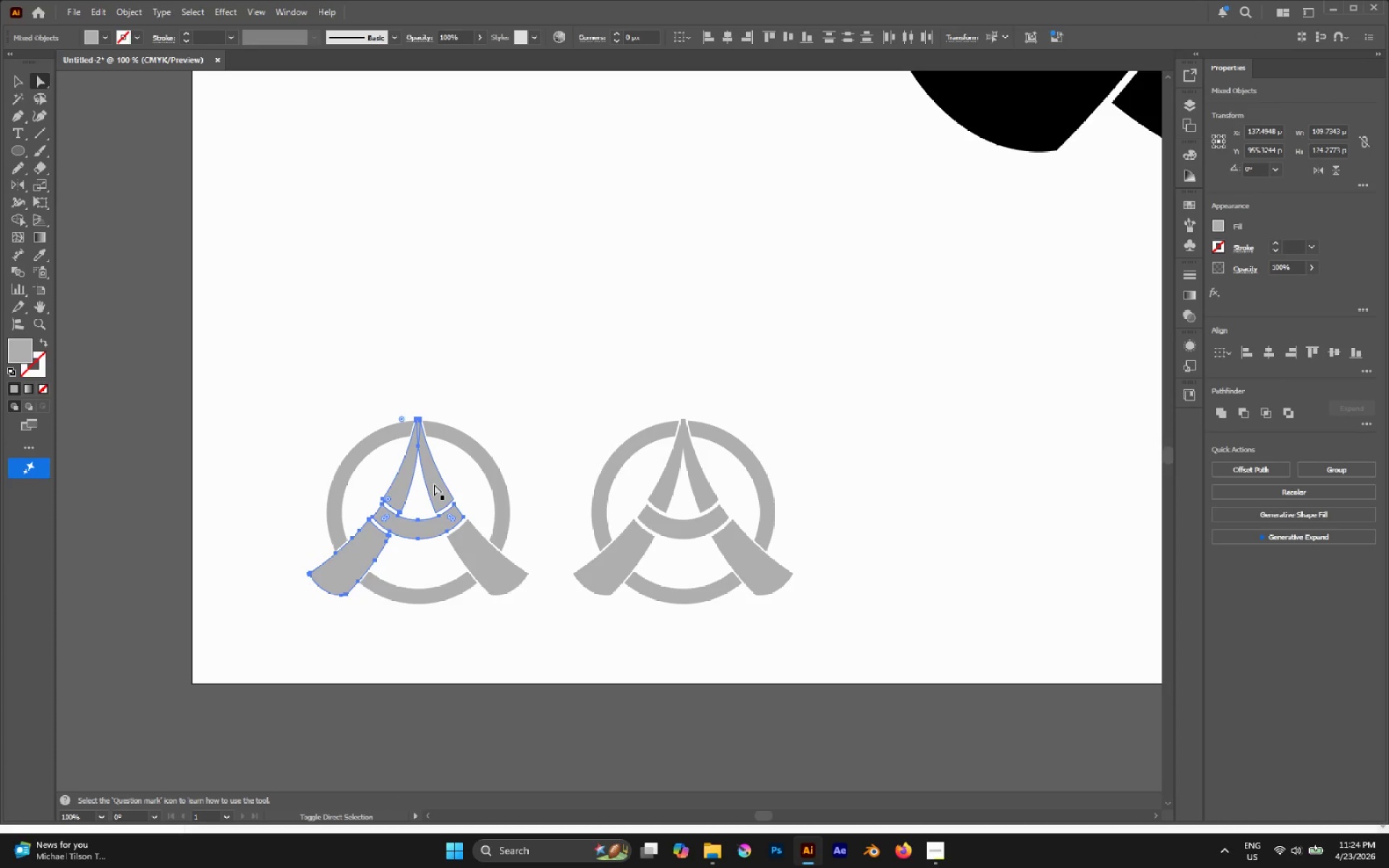 
left_click([434, 484])
 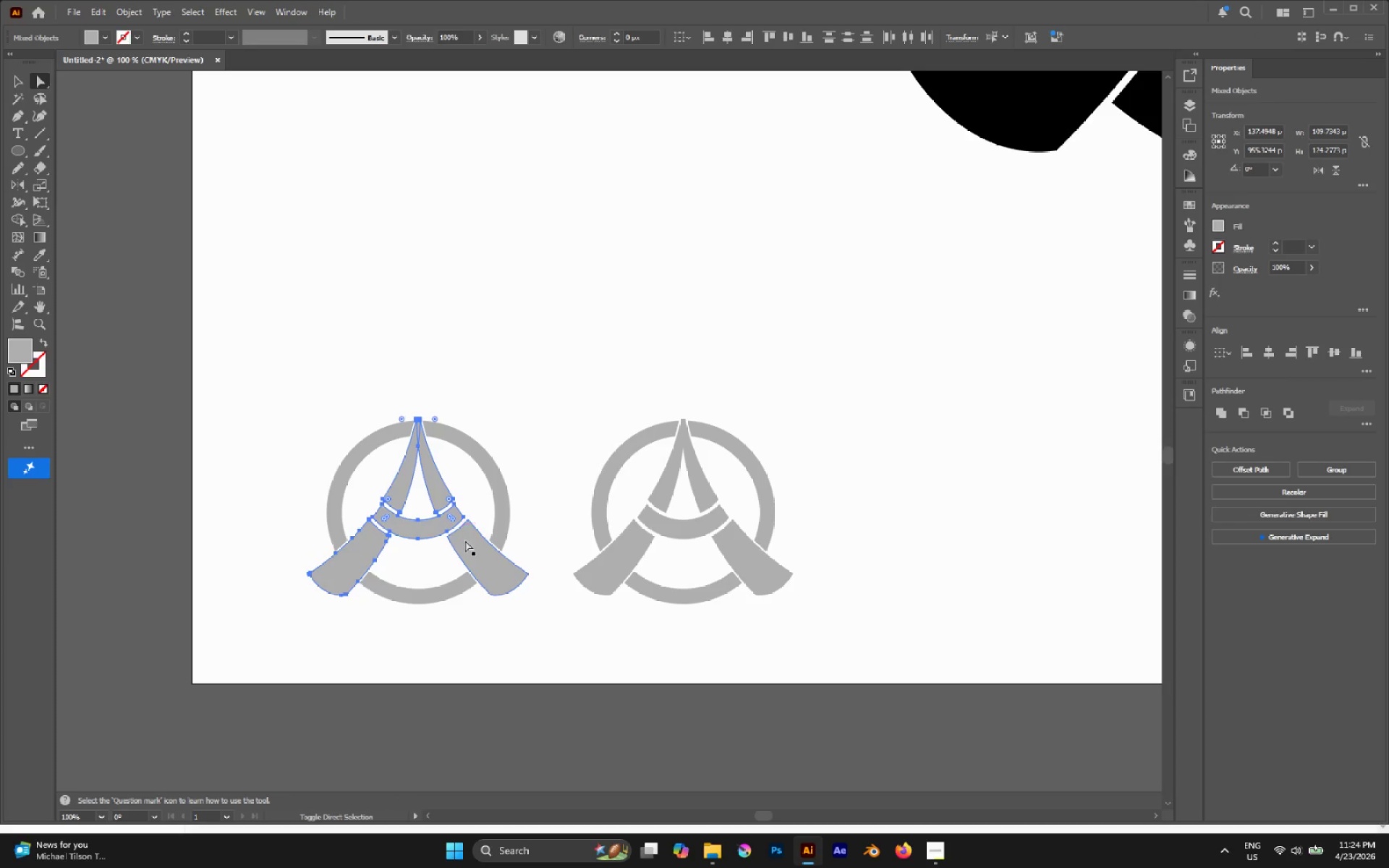 
left_click([466, 540])
 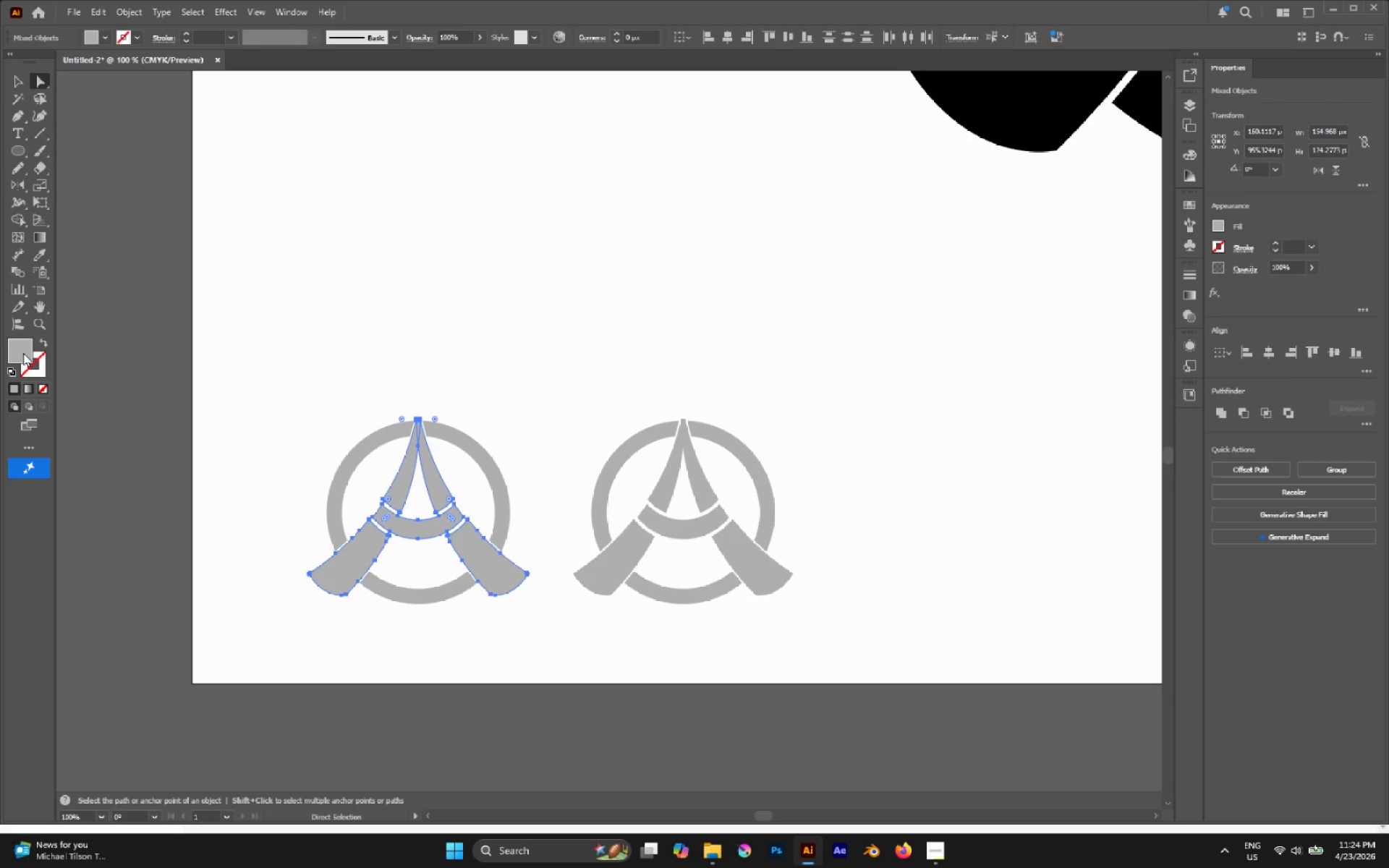 
double_click([25, 354])
 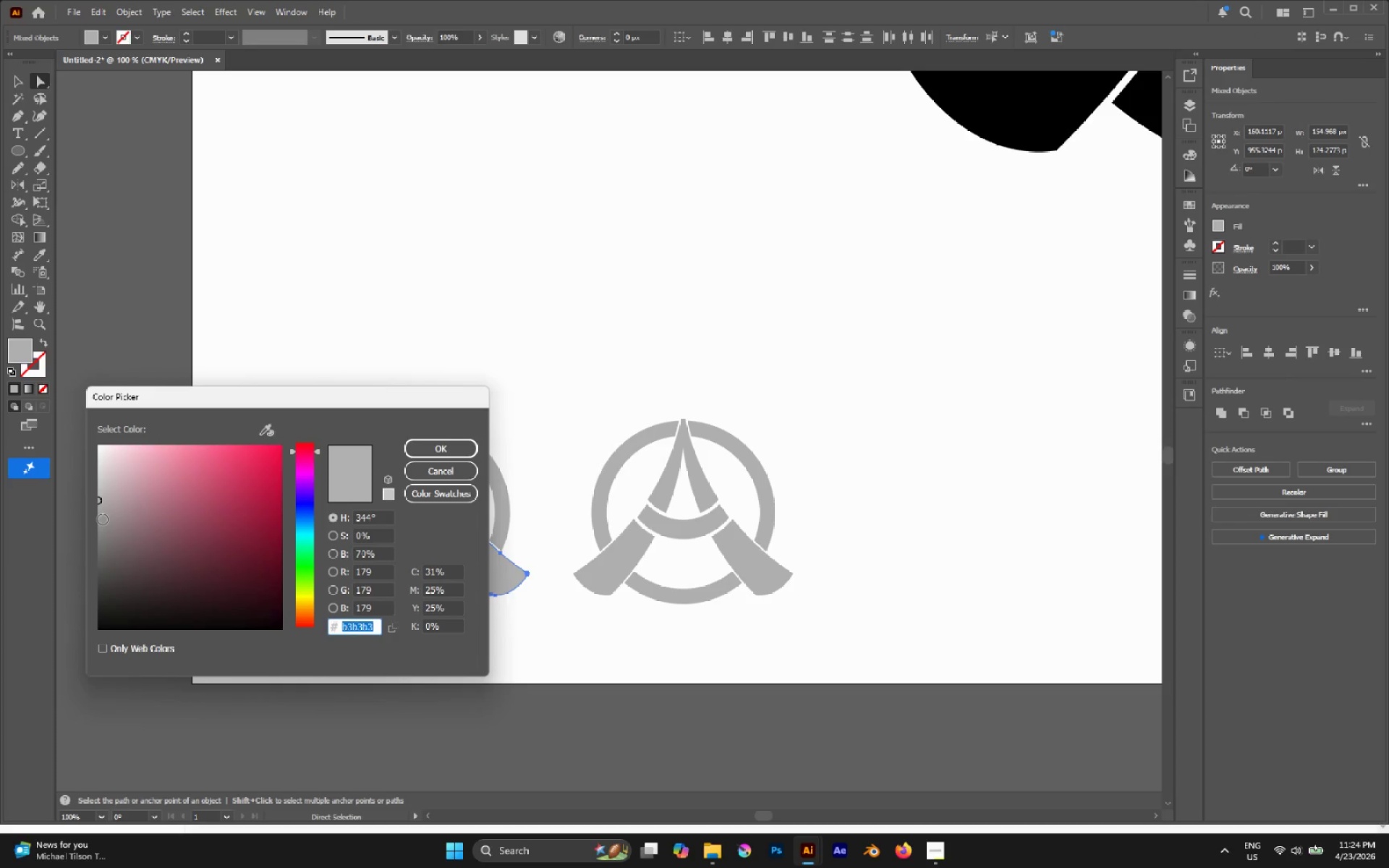 
left_click_drag(start_coordinate=[103, 519], to_coordinate=[60, 513])
 